 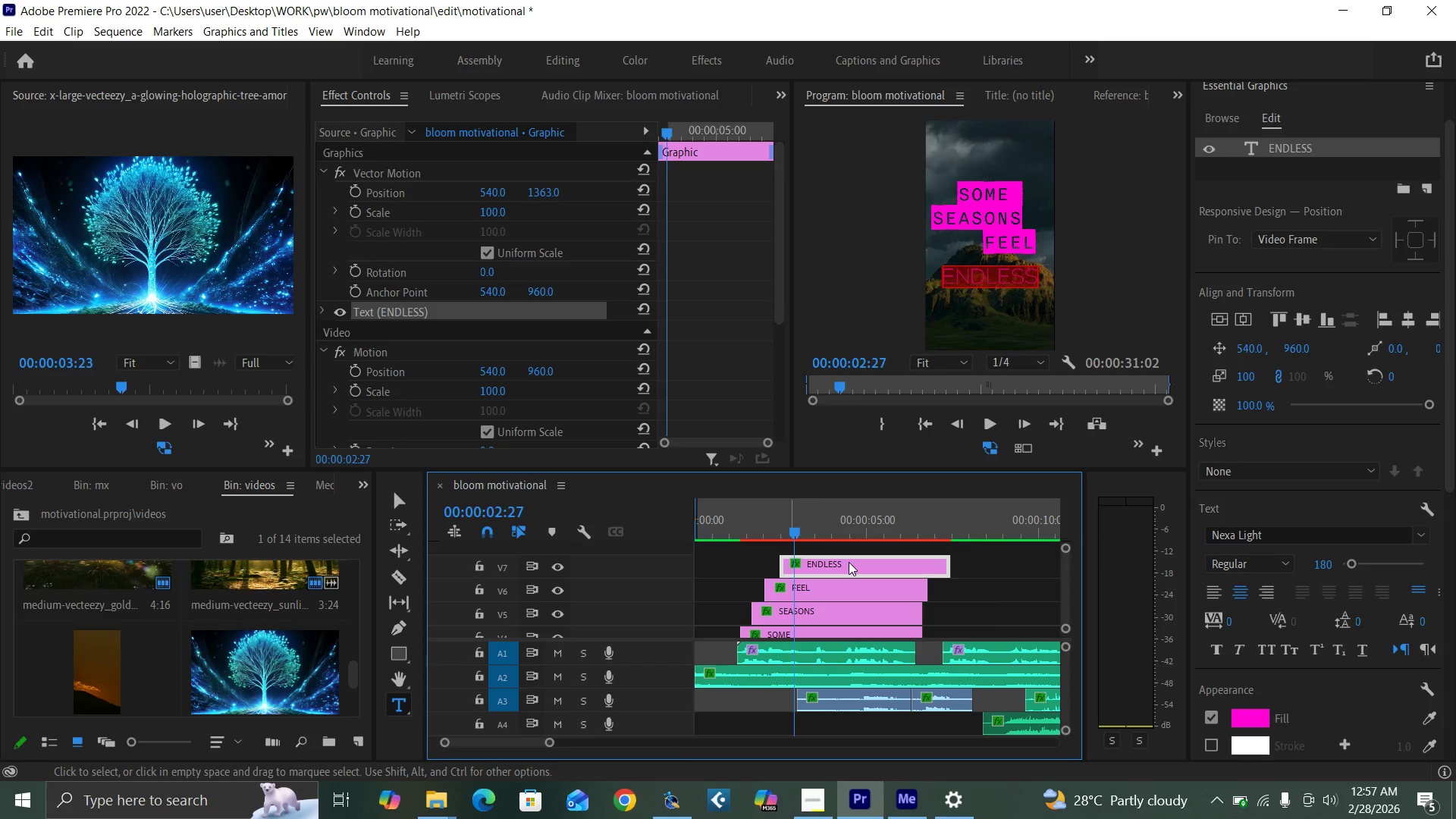 
double_click([1303, 143])
 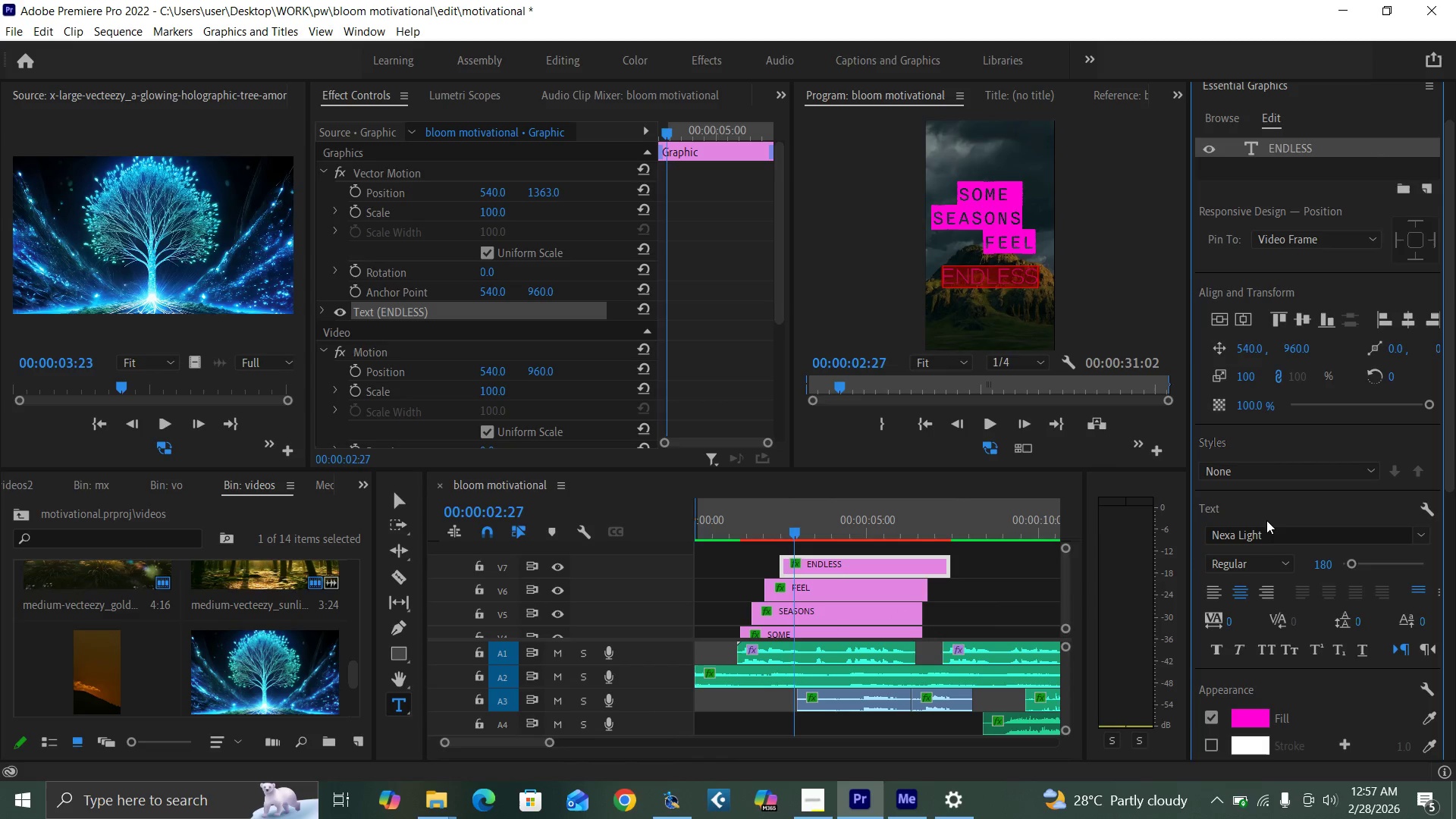 
left_click([1267, 532])
 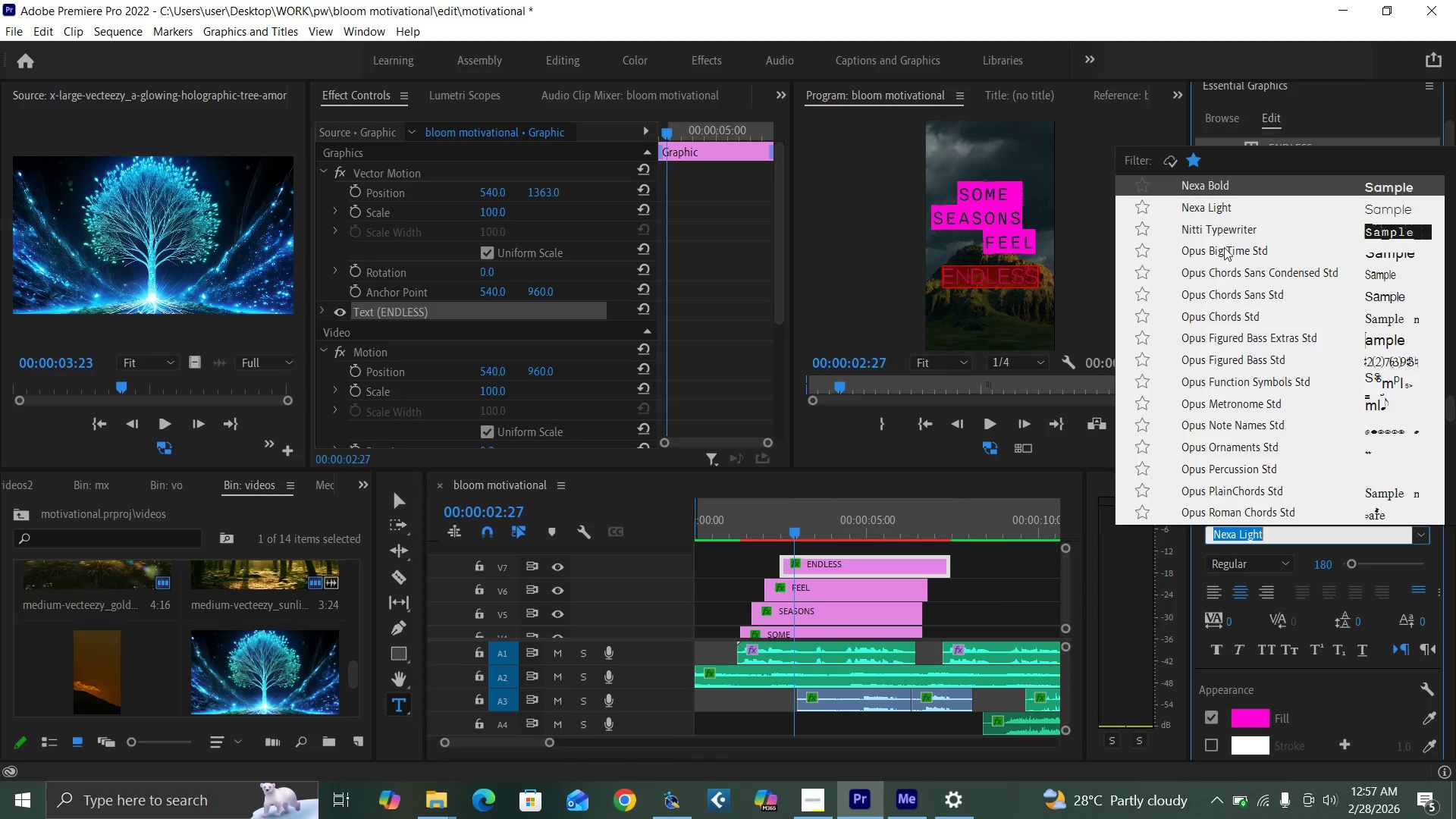 
scroll: coordinate [1200, 204], scroll_direction: up, amount: 2.0
 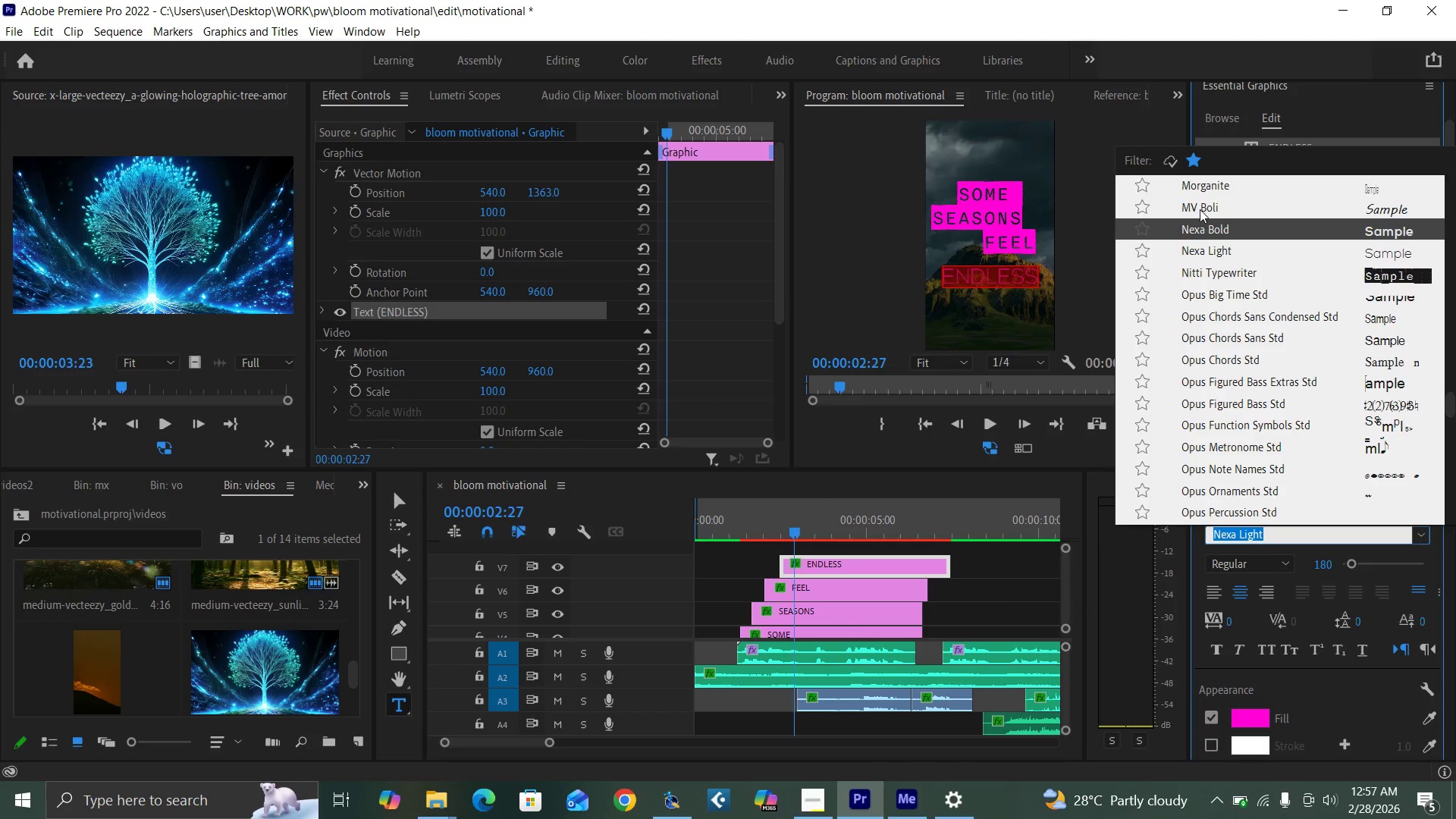 
left_click([1200, 209])
 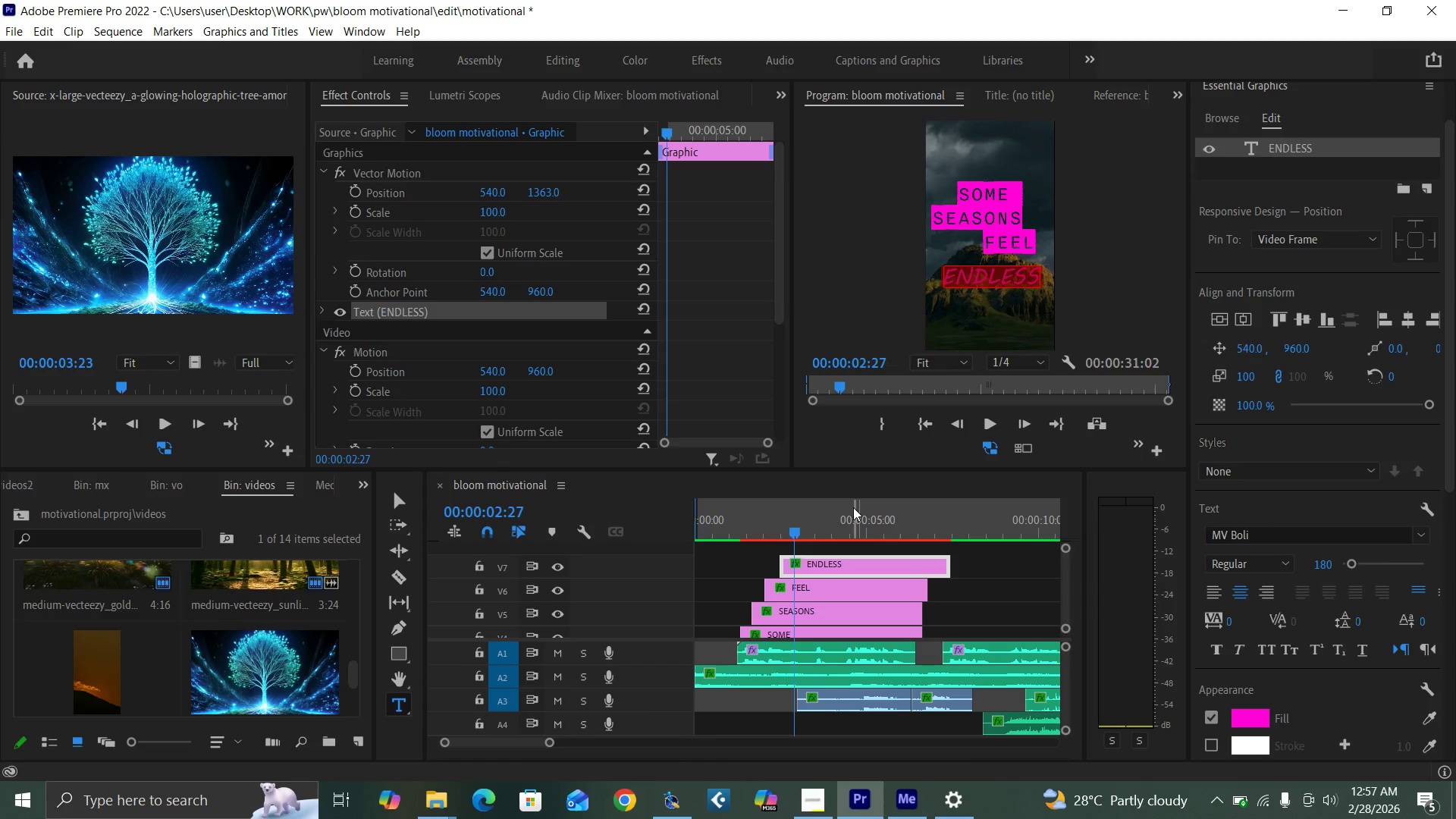 
key(Control+Backquote)
 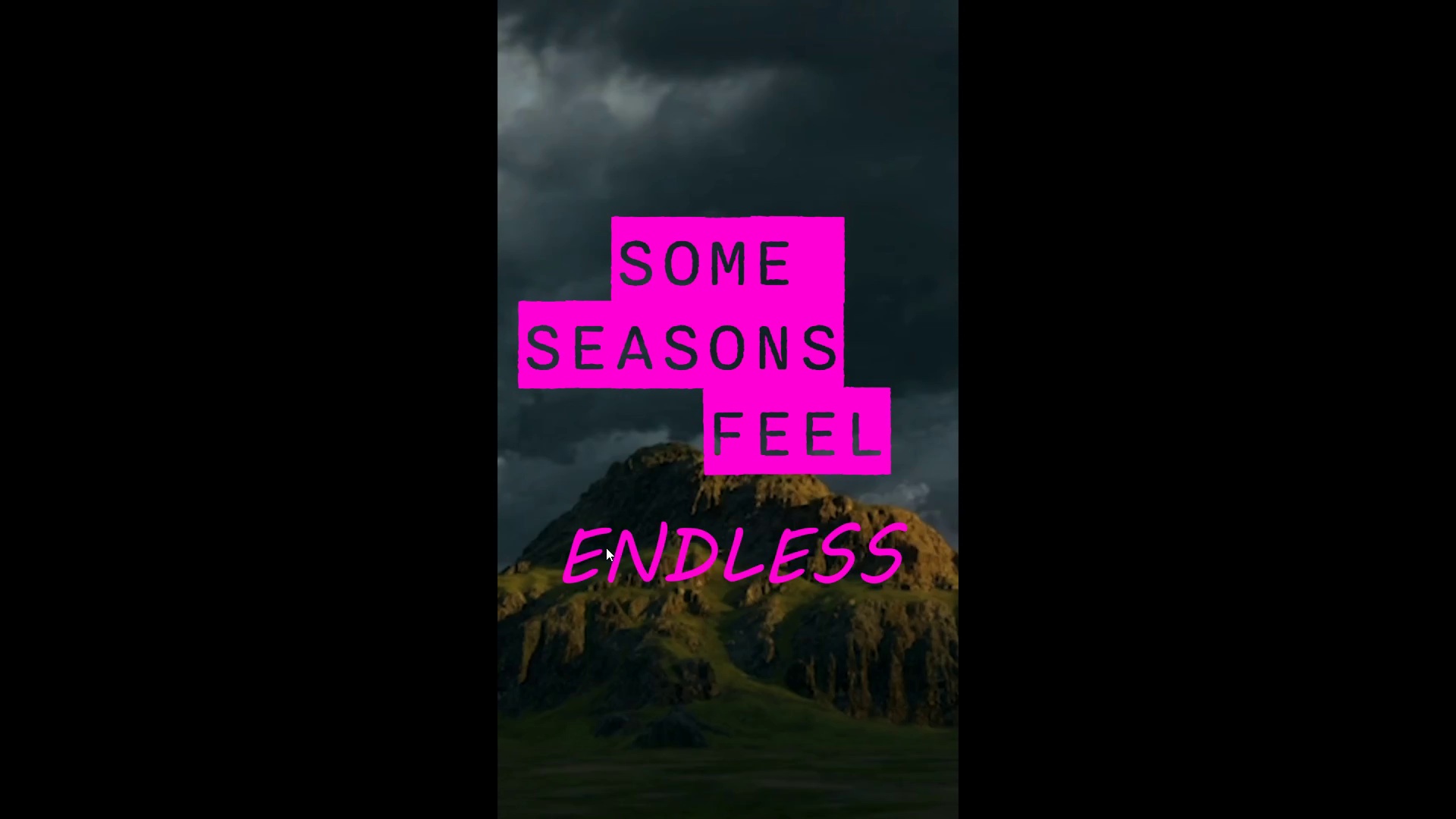 
wait(12.38)
 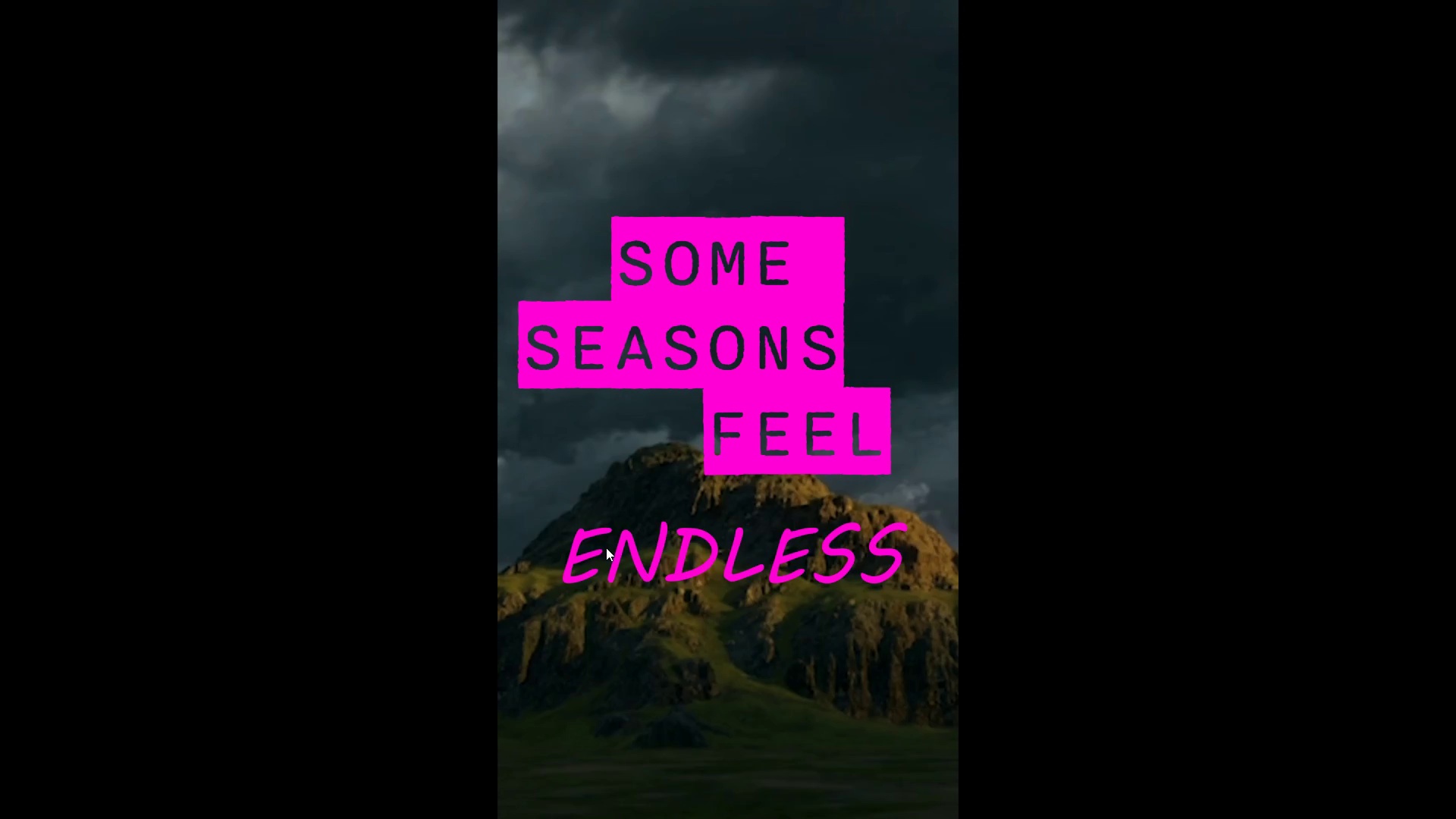 
hold_key(key=ControlLeft, duration=1.5)
 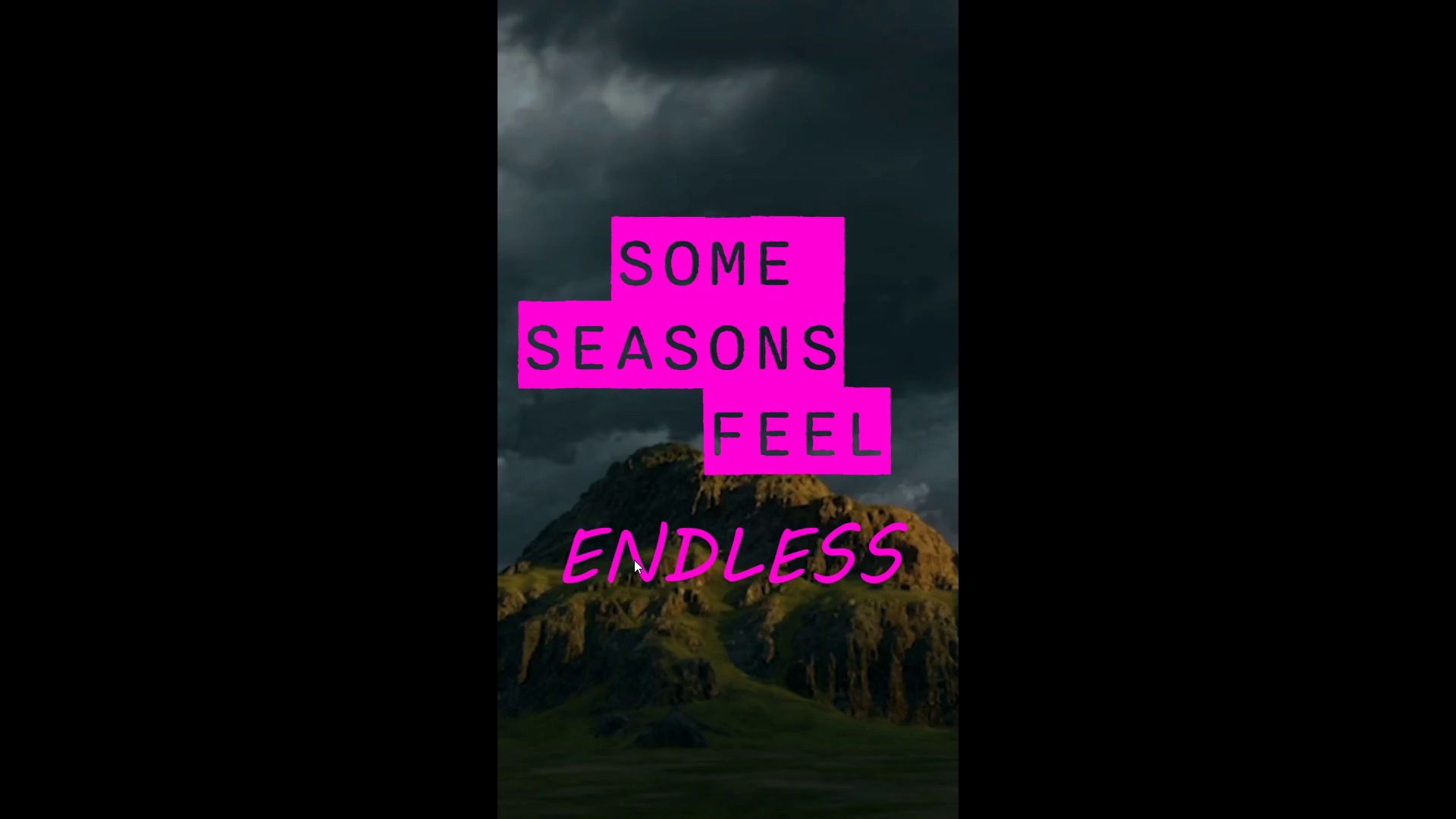 
hold_key(key=ControlLeft, duration=1.5)
 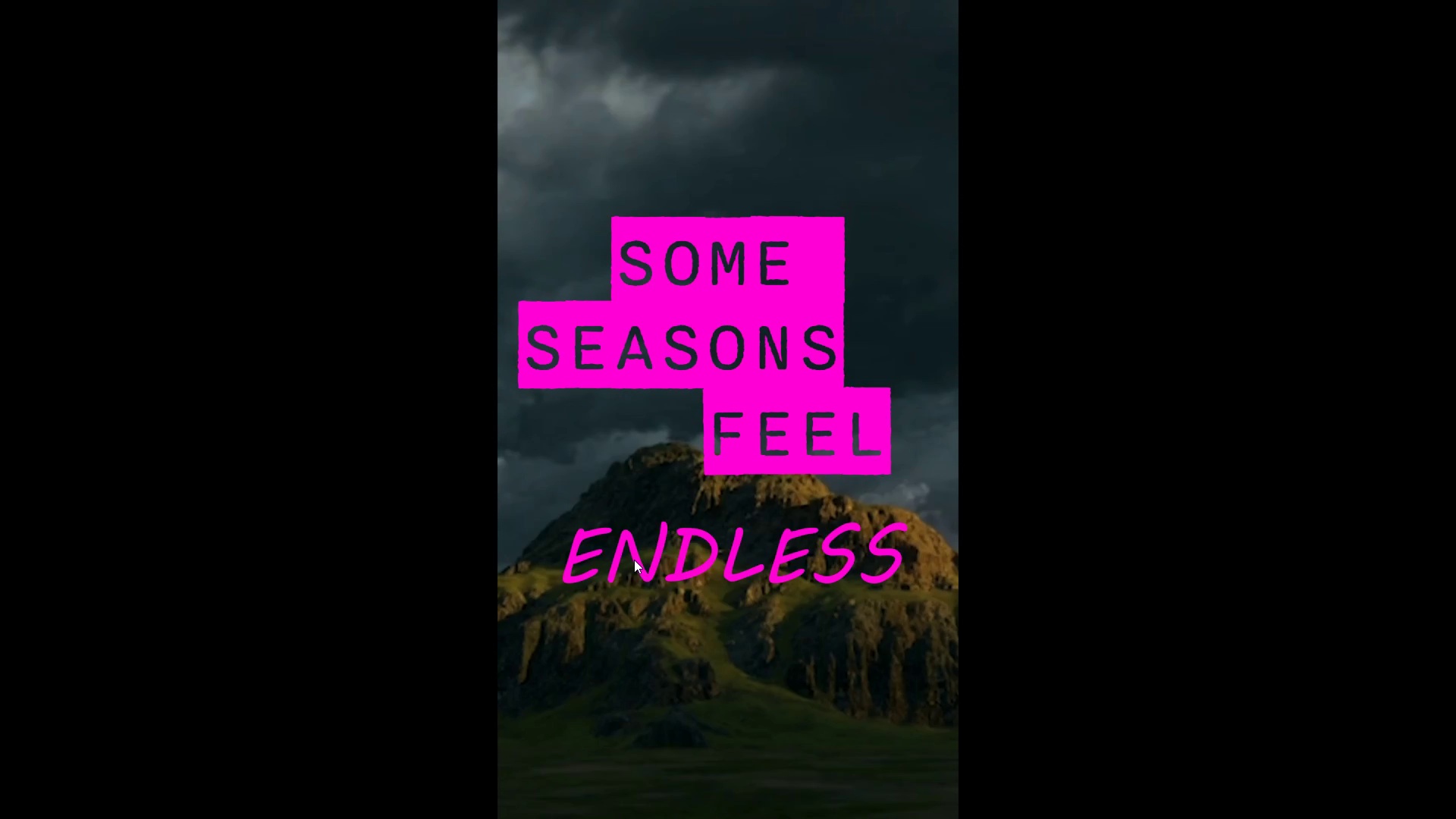 
hold_key(key=ControlLeft, duration=1.5)
 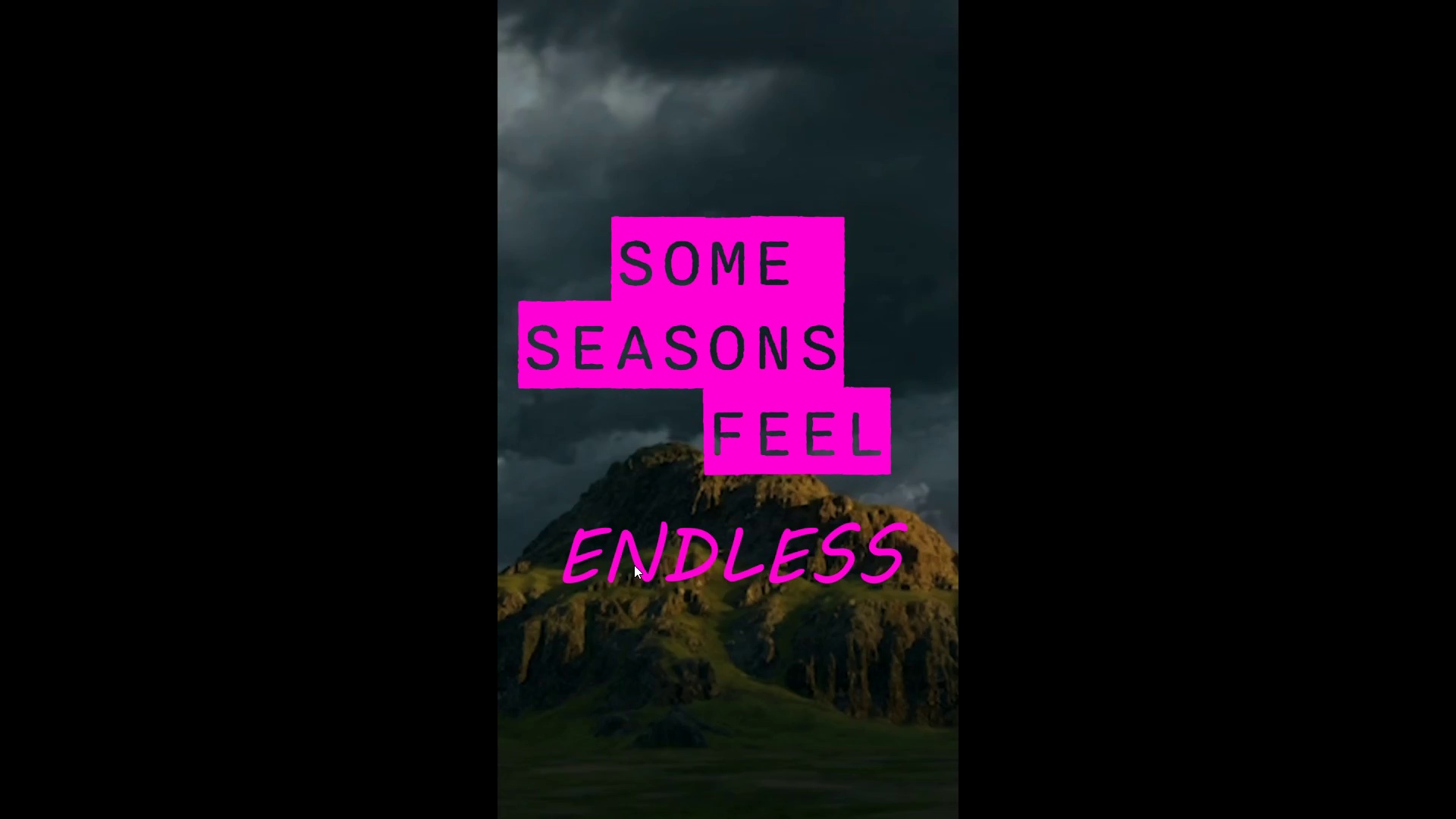 
hold_key(key=ControlLeft, duration=1.51)
 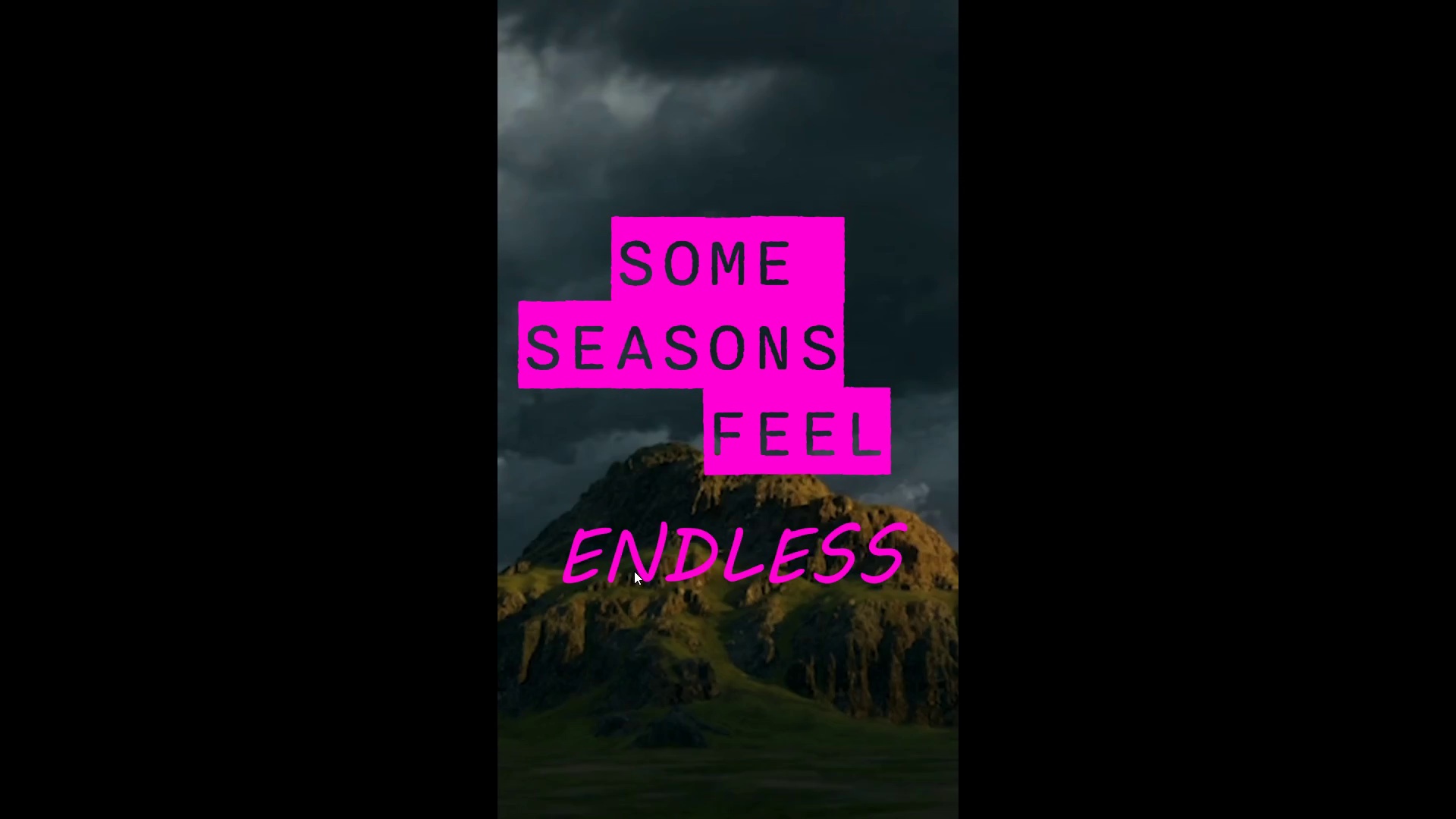 
hold_key(key=ControlLeft, duration=1.53)
 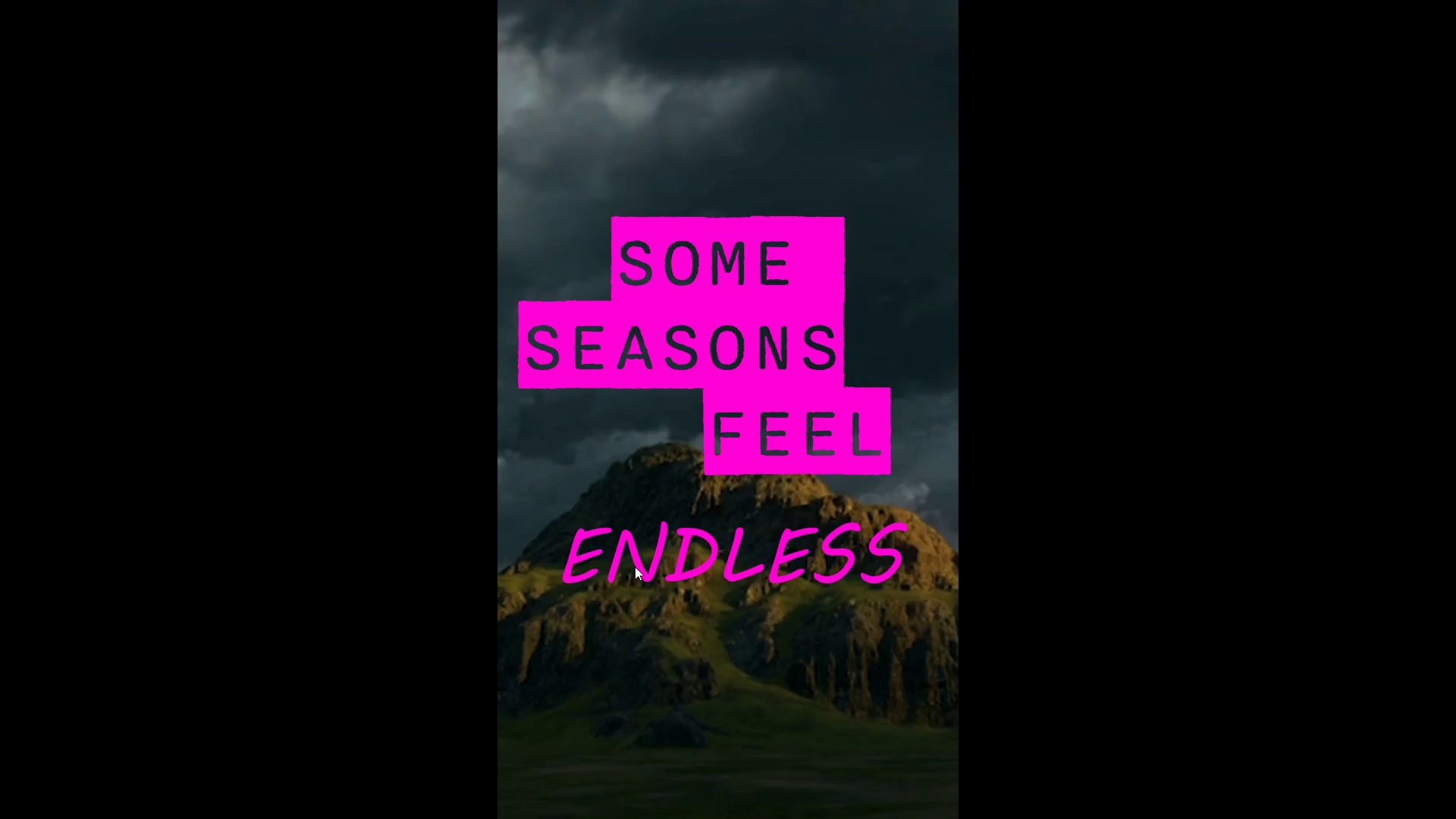 
hold_key(key=ControlLeft, duration=1.5)
 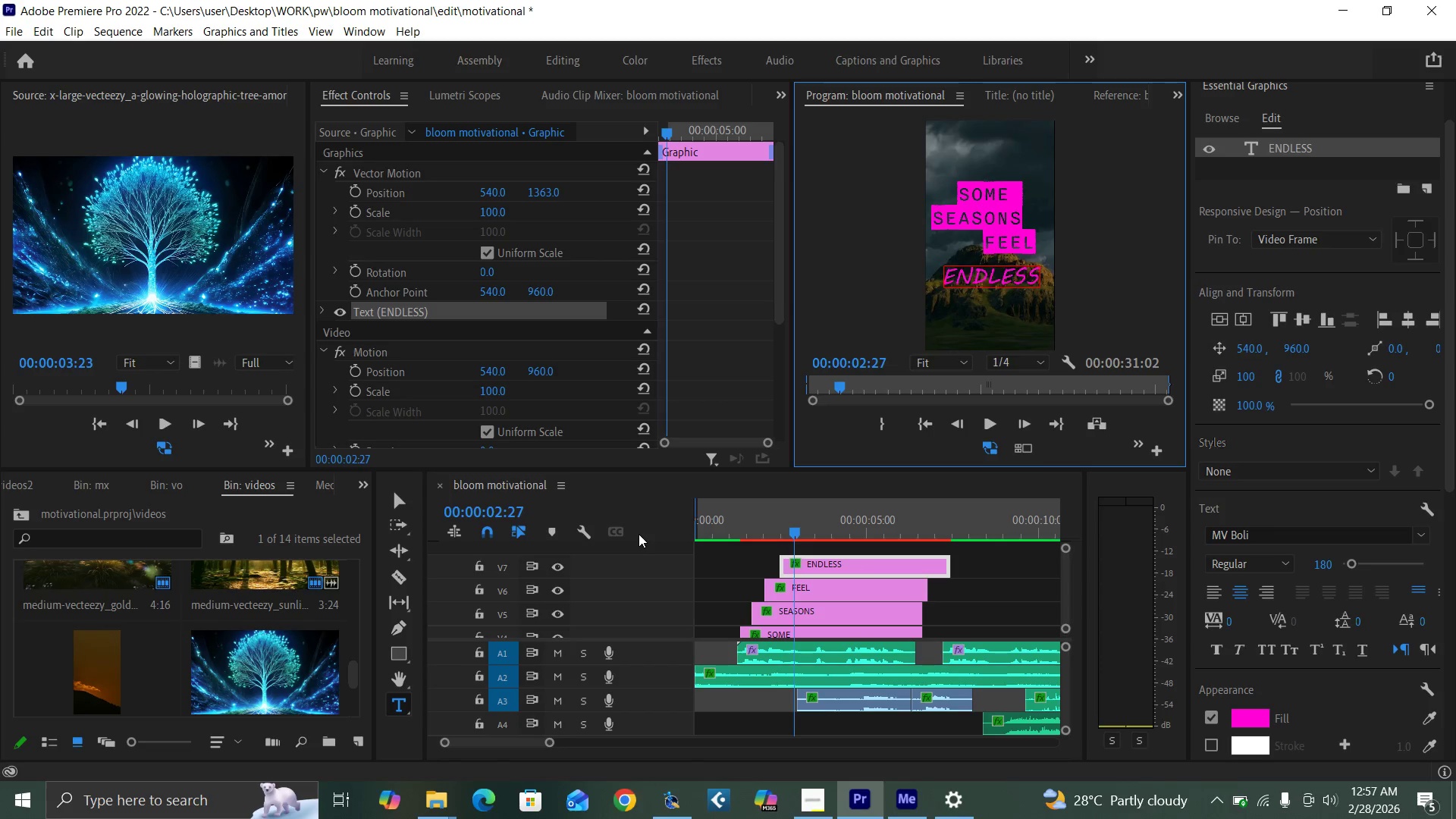 
key(Control+Backquote)
 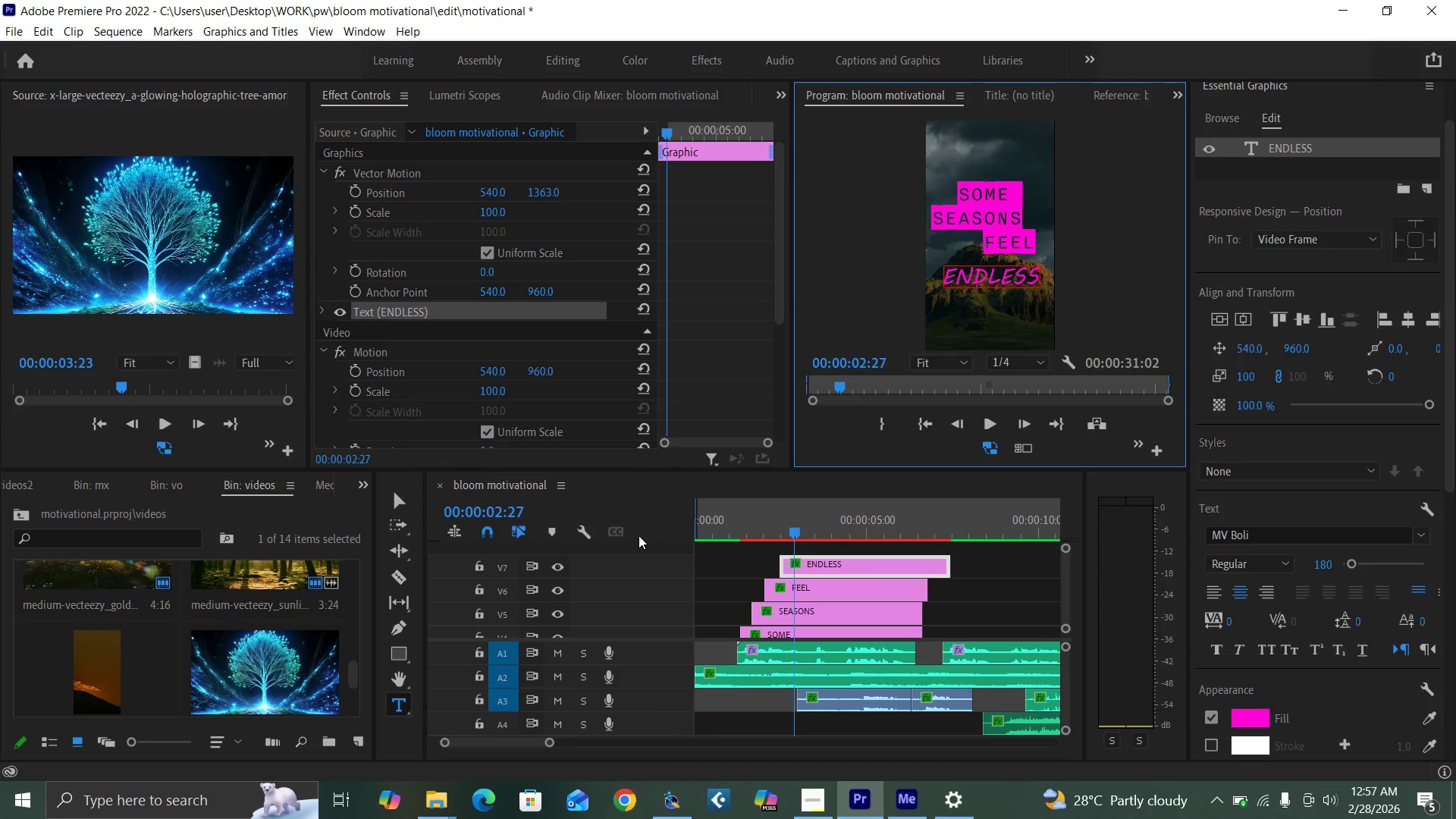 
key(Control+S)
 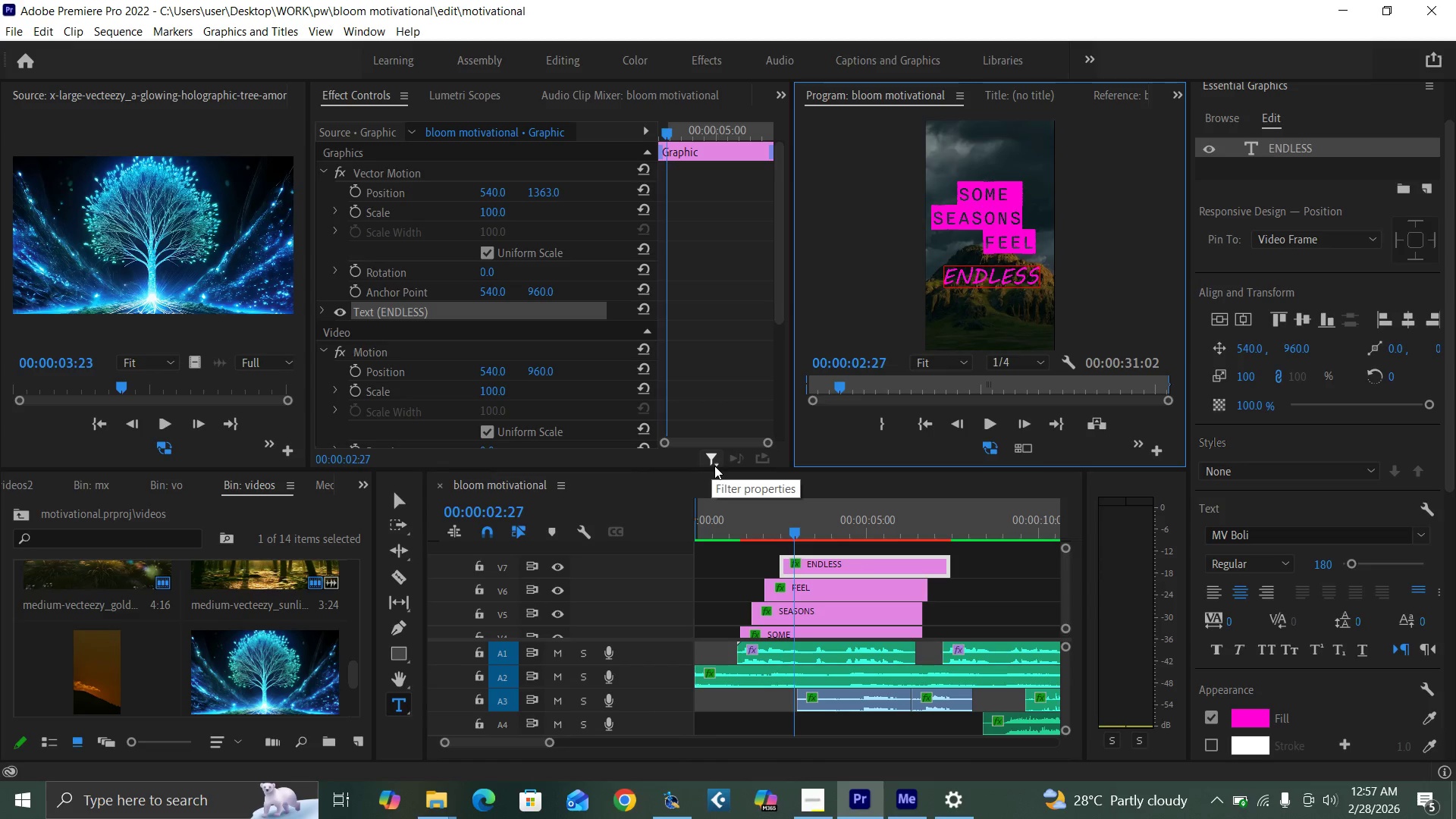 
wait(11.86)
 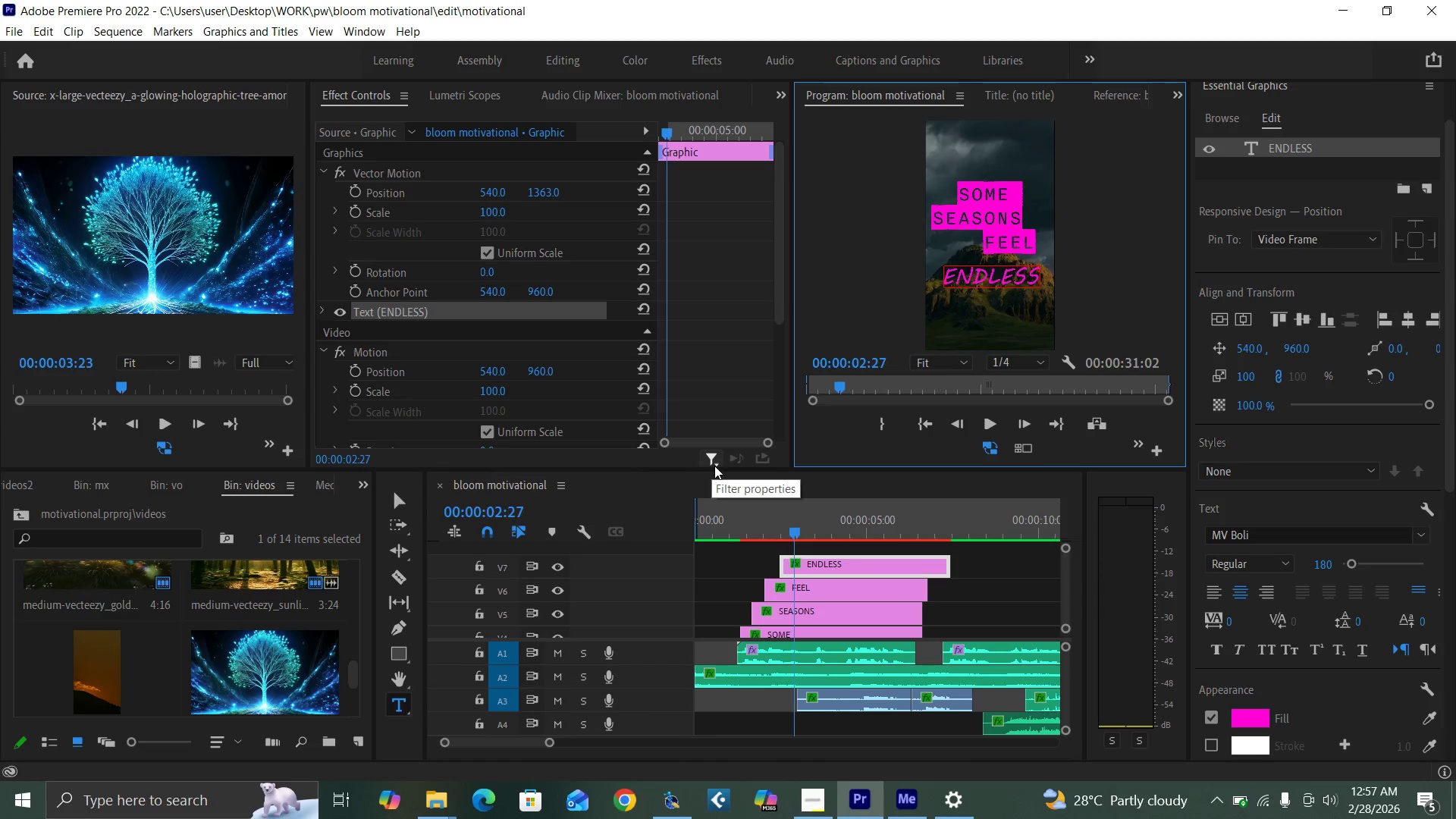 
left_click([730, 531])
 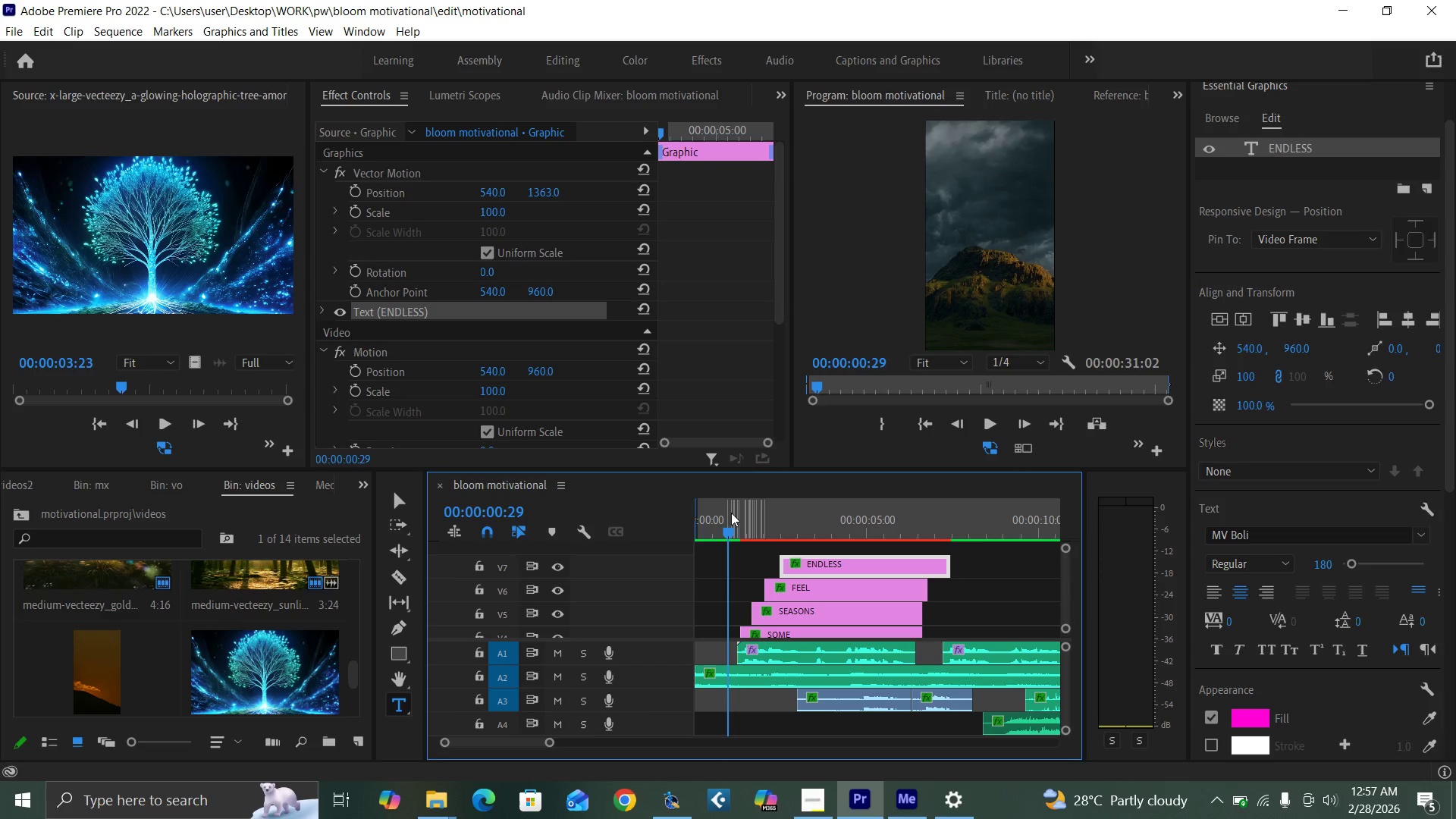 
key(Control+S)
 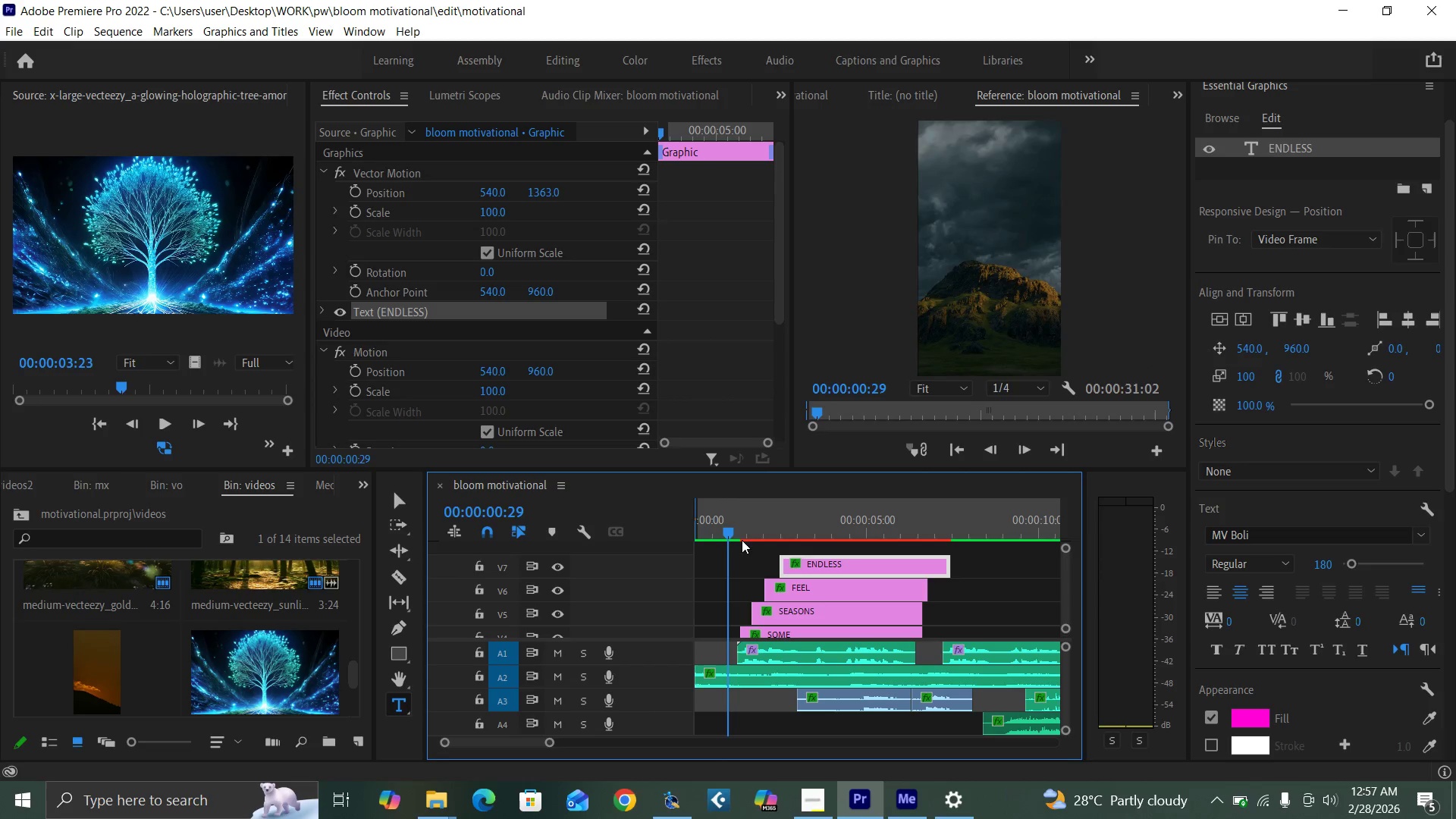 
key(Space)
 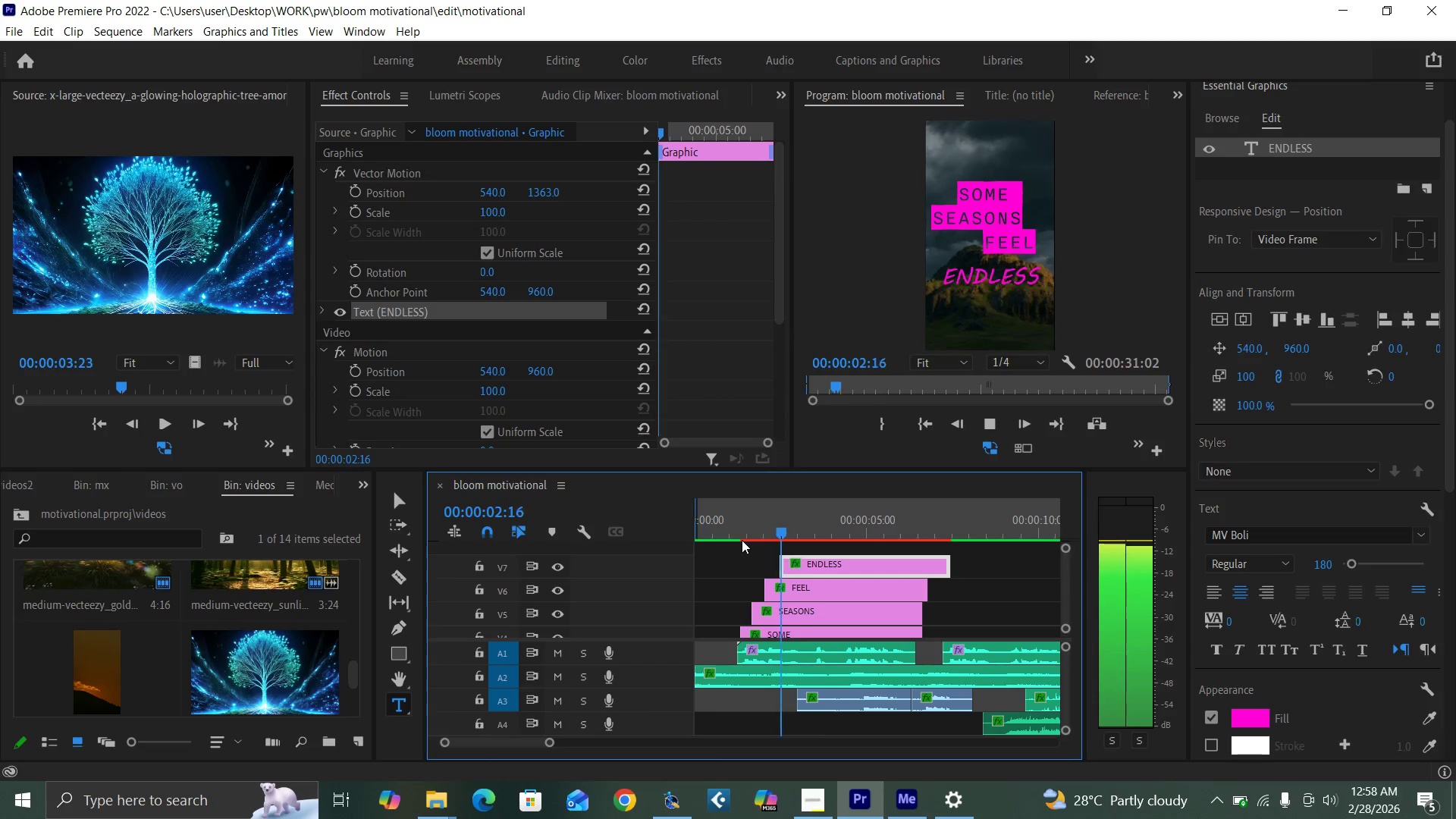 
key(Space)
 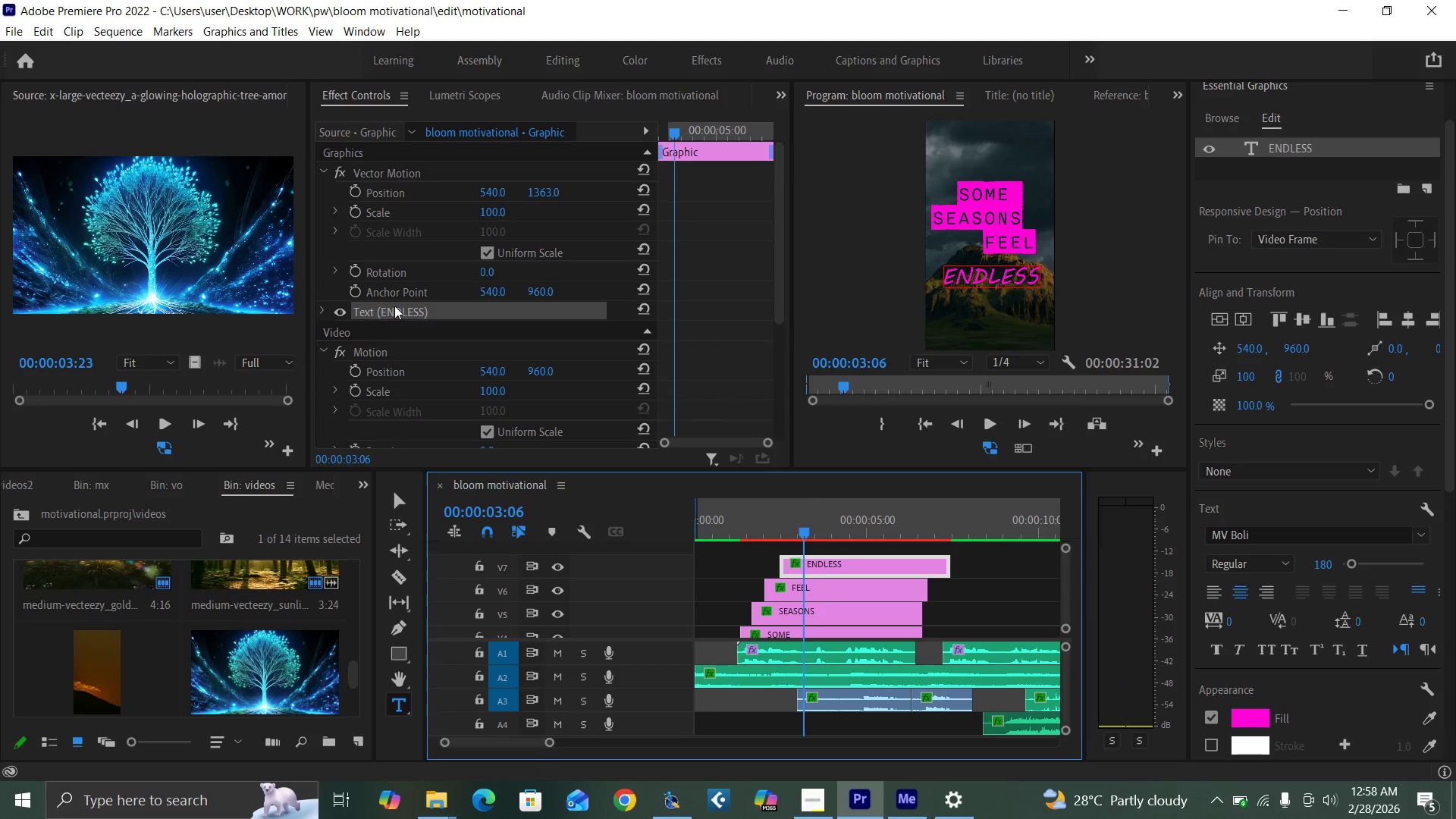 
left_click_drag(start_coordinate=[483, 270], to_coordinate=[473, 294])
 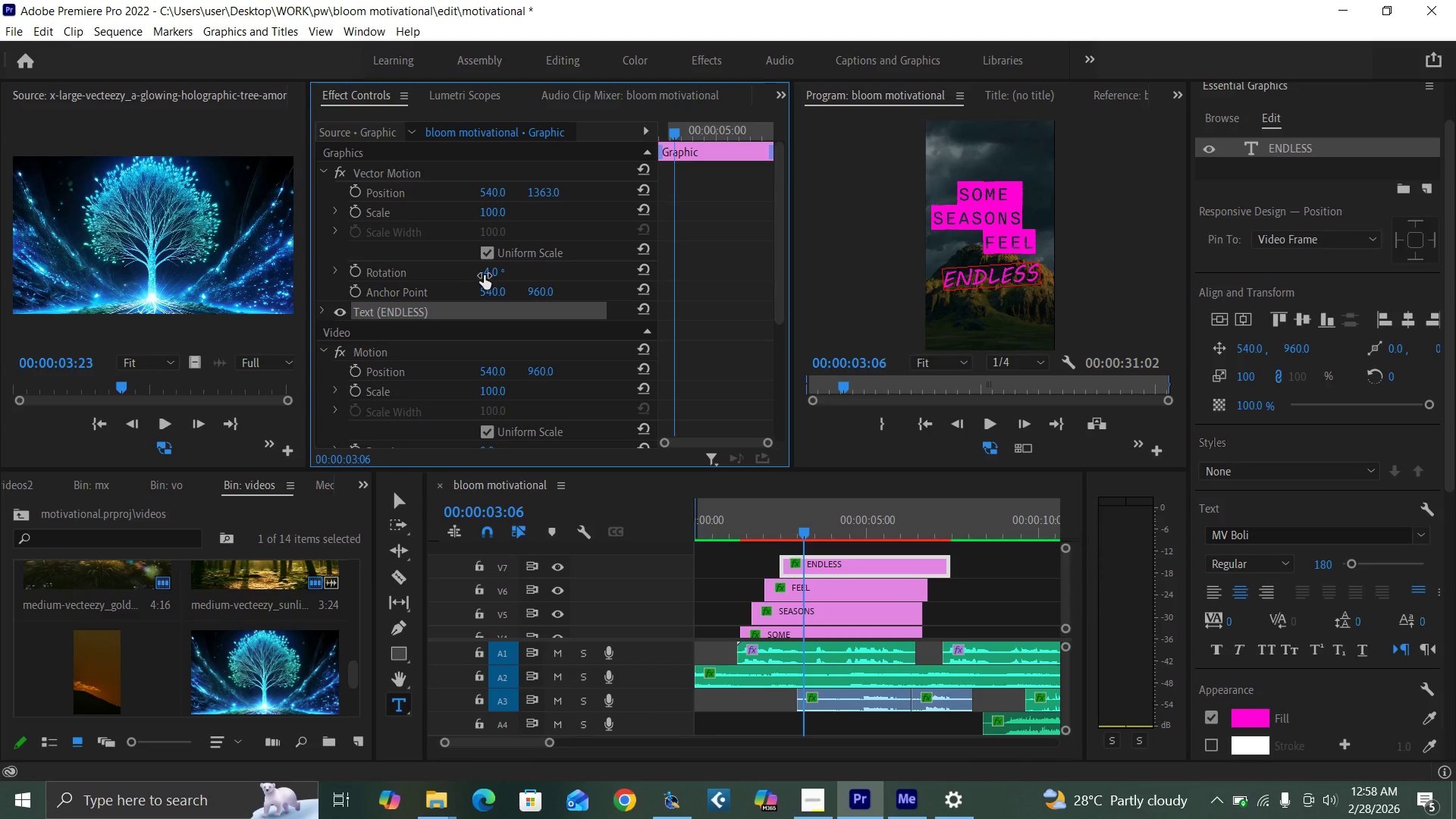 
left_click([488, 270])
 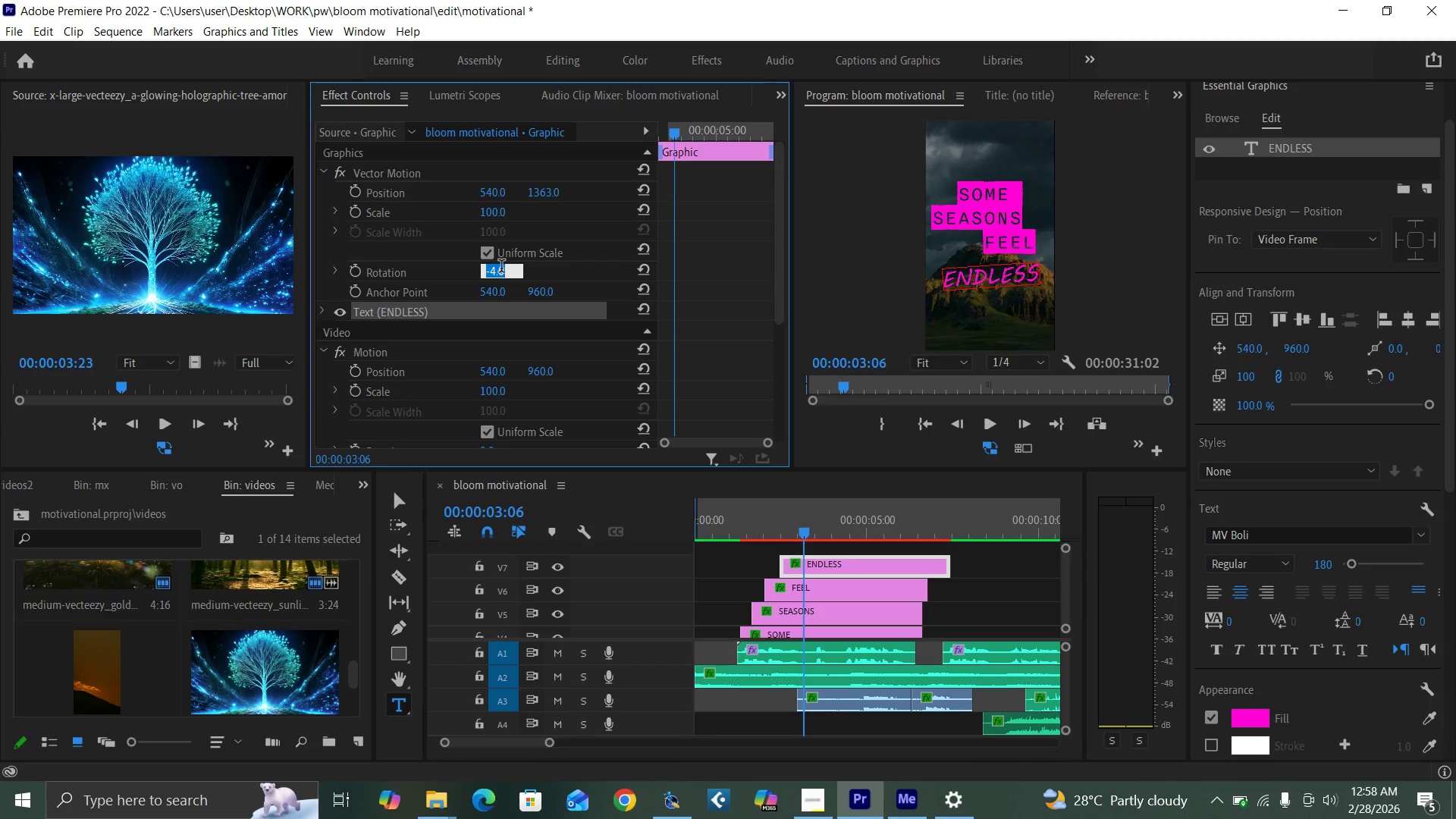 
key(Minus)
 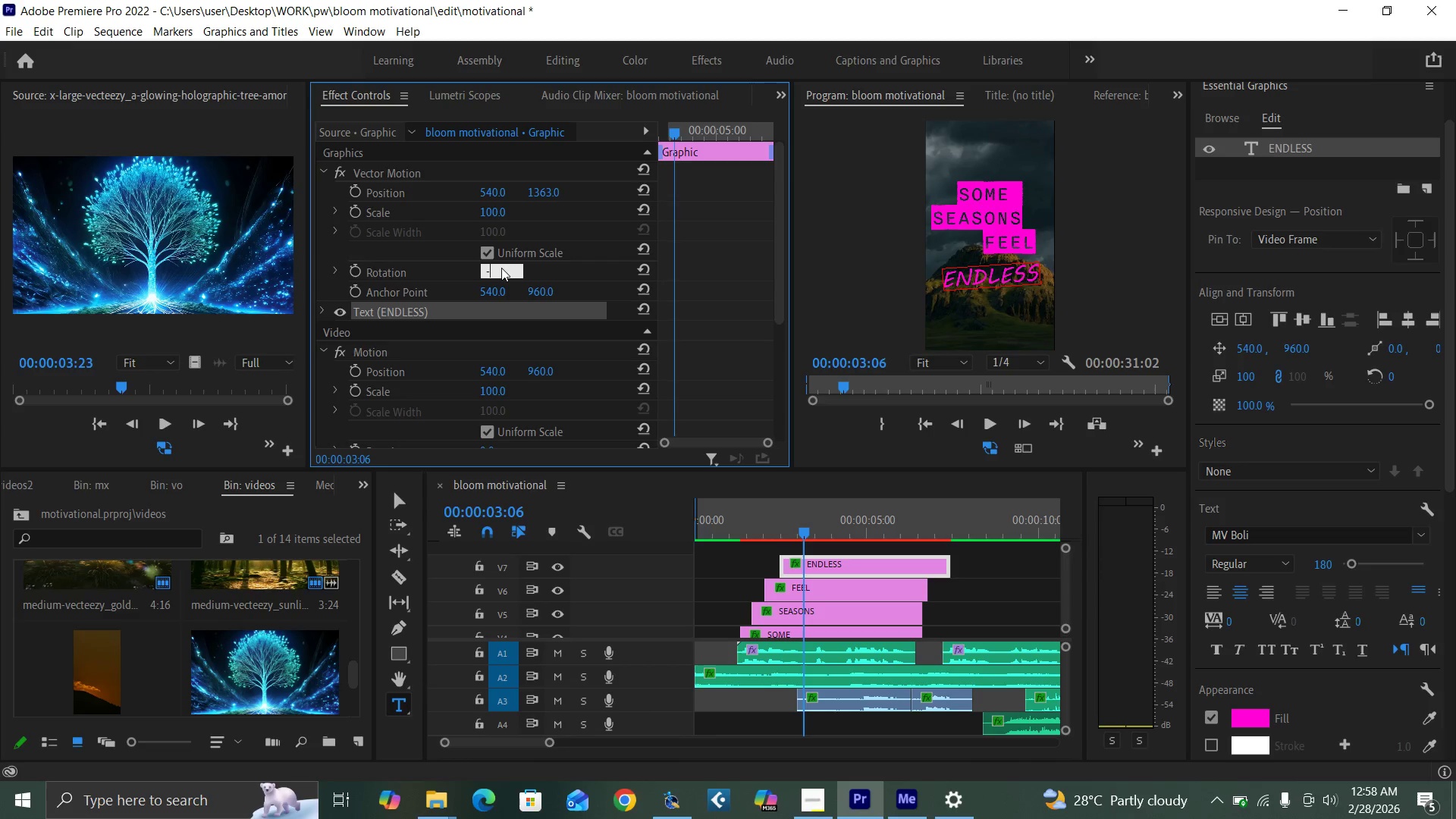 
key(9)
 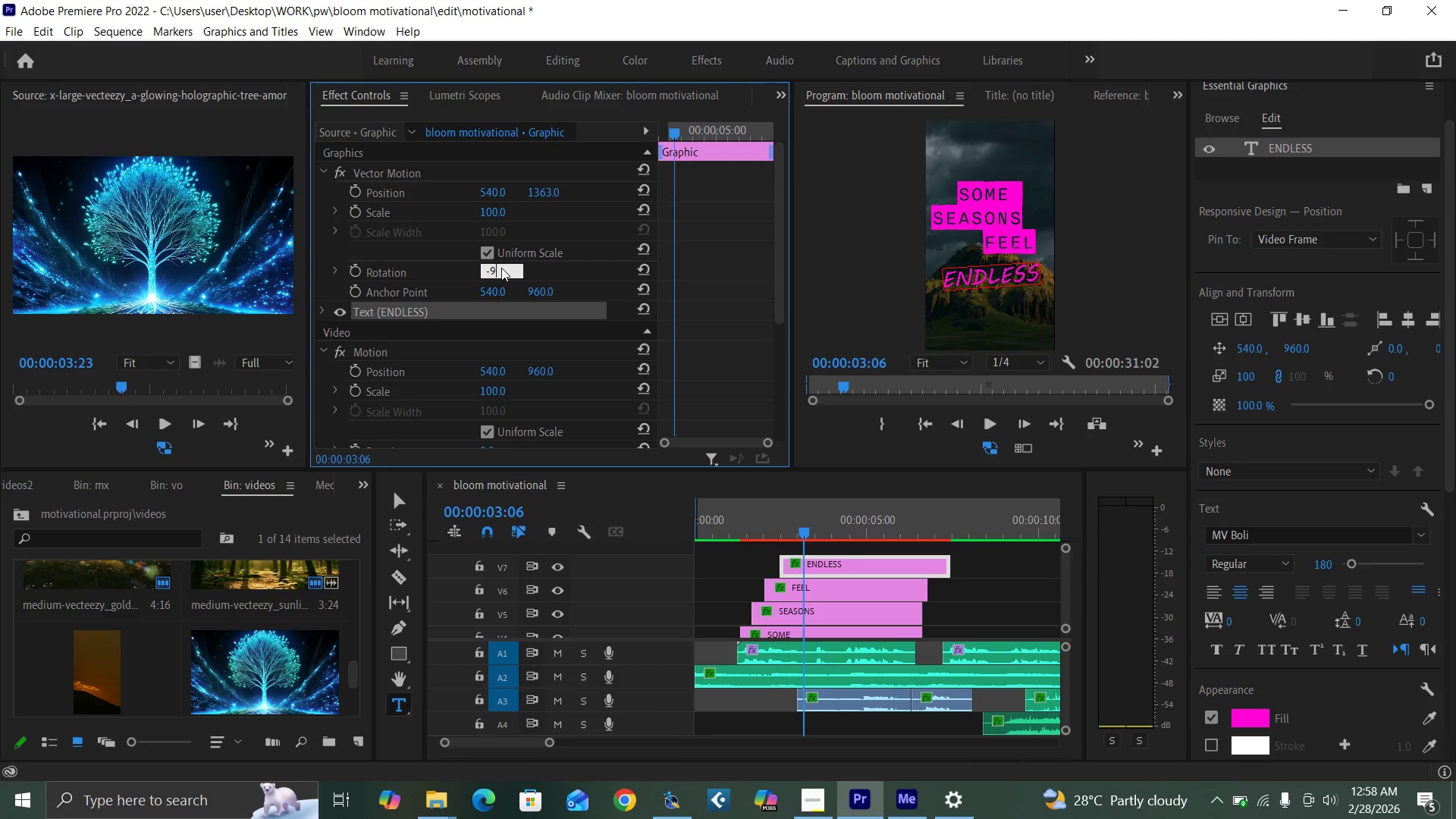 
key(Enter)
 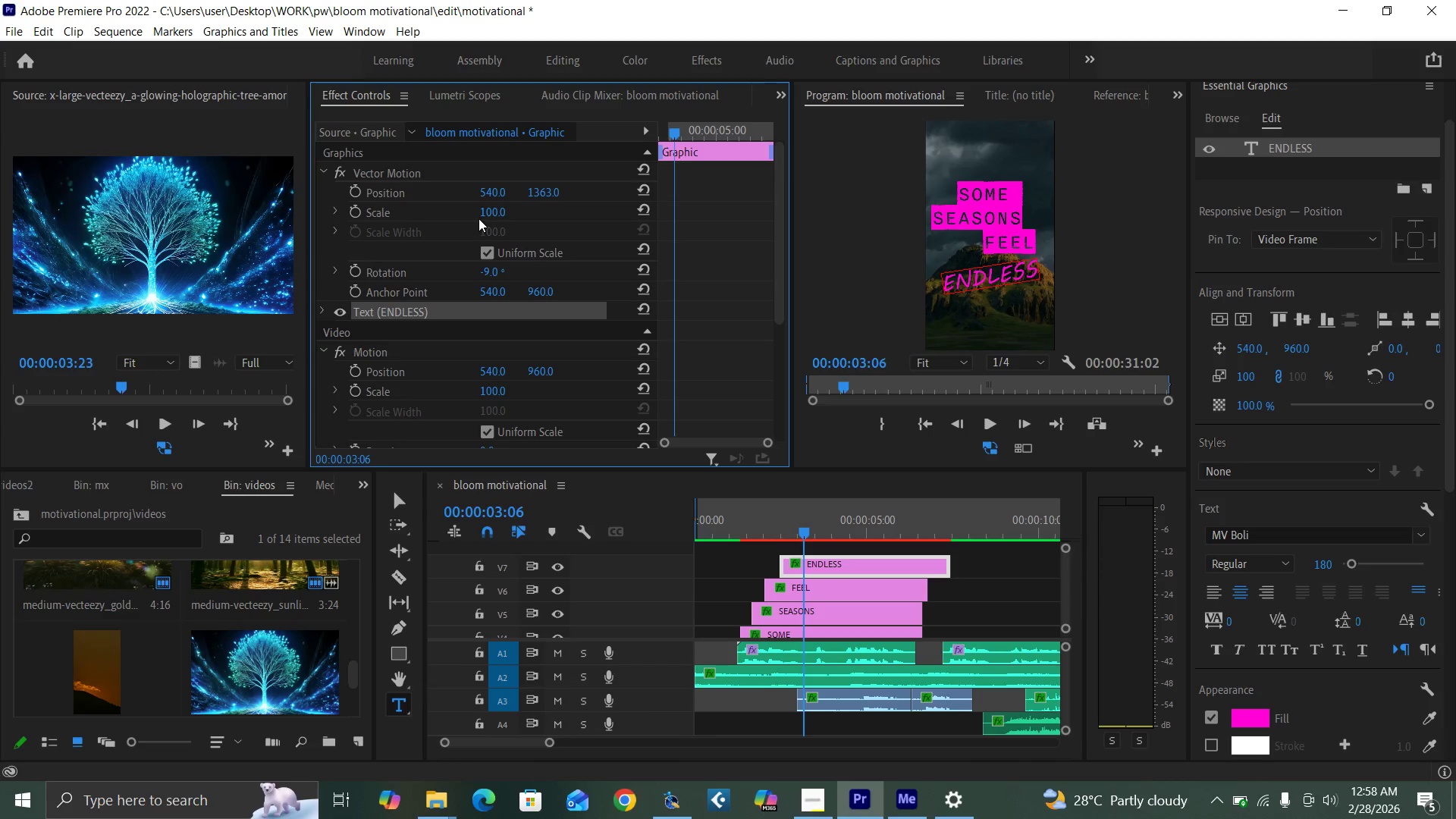 
left_click_drag(start_coordinate=[488, 212], to_coordinate=[532, 219])
 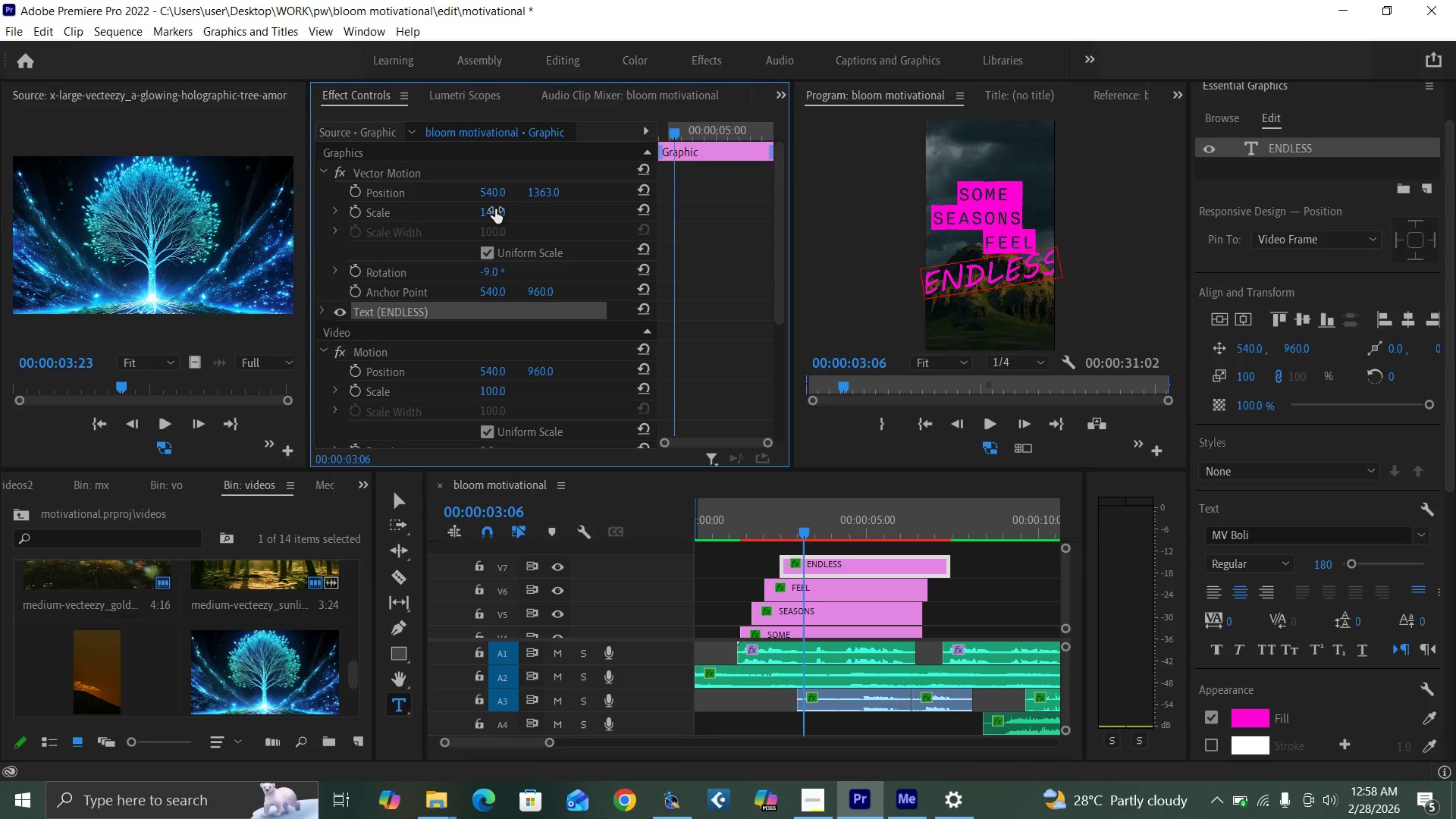 
left_click([492, 210])
 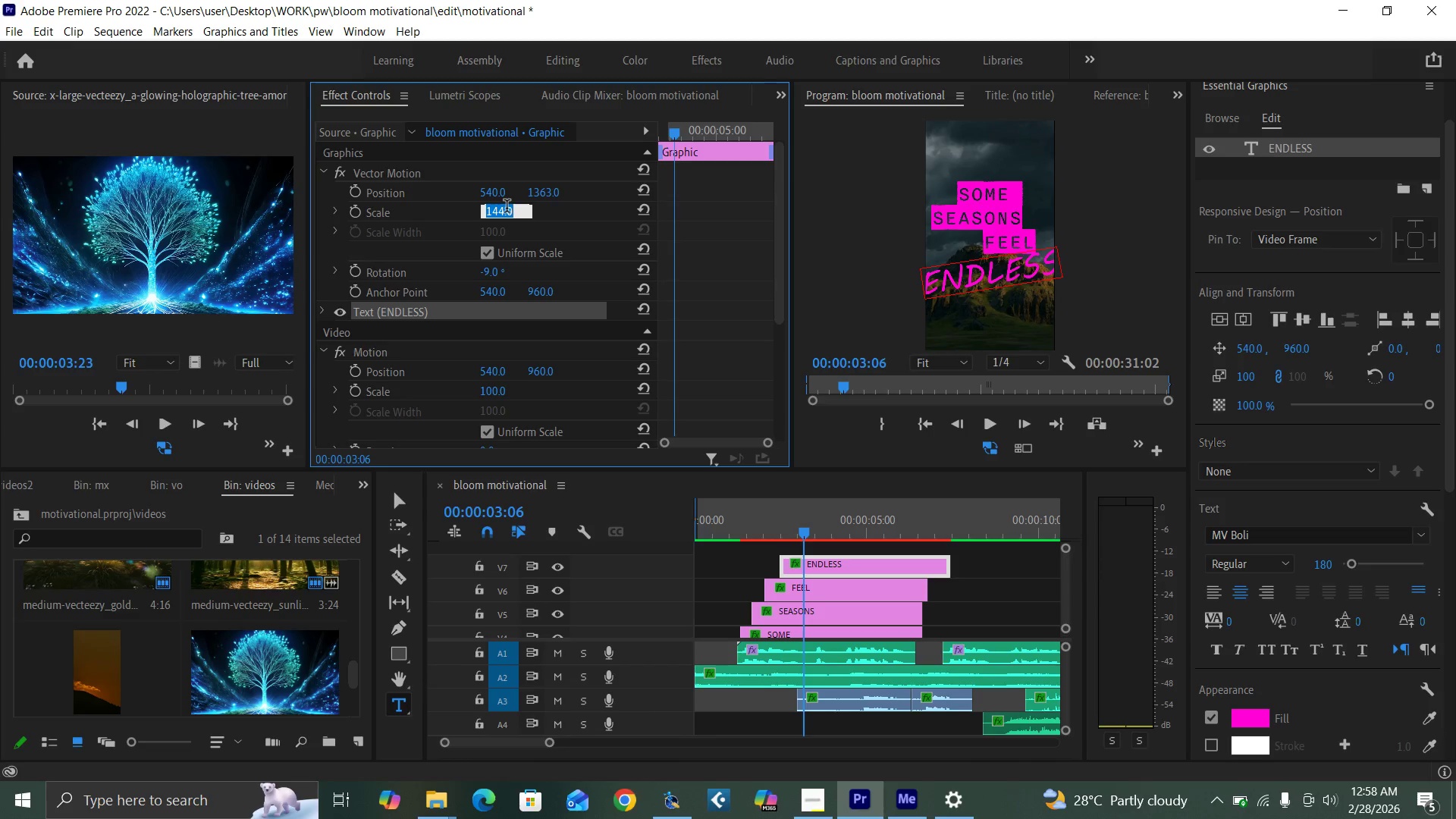 
type(130)
 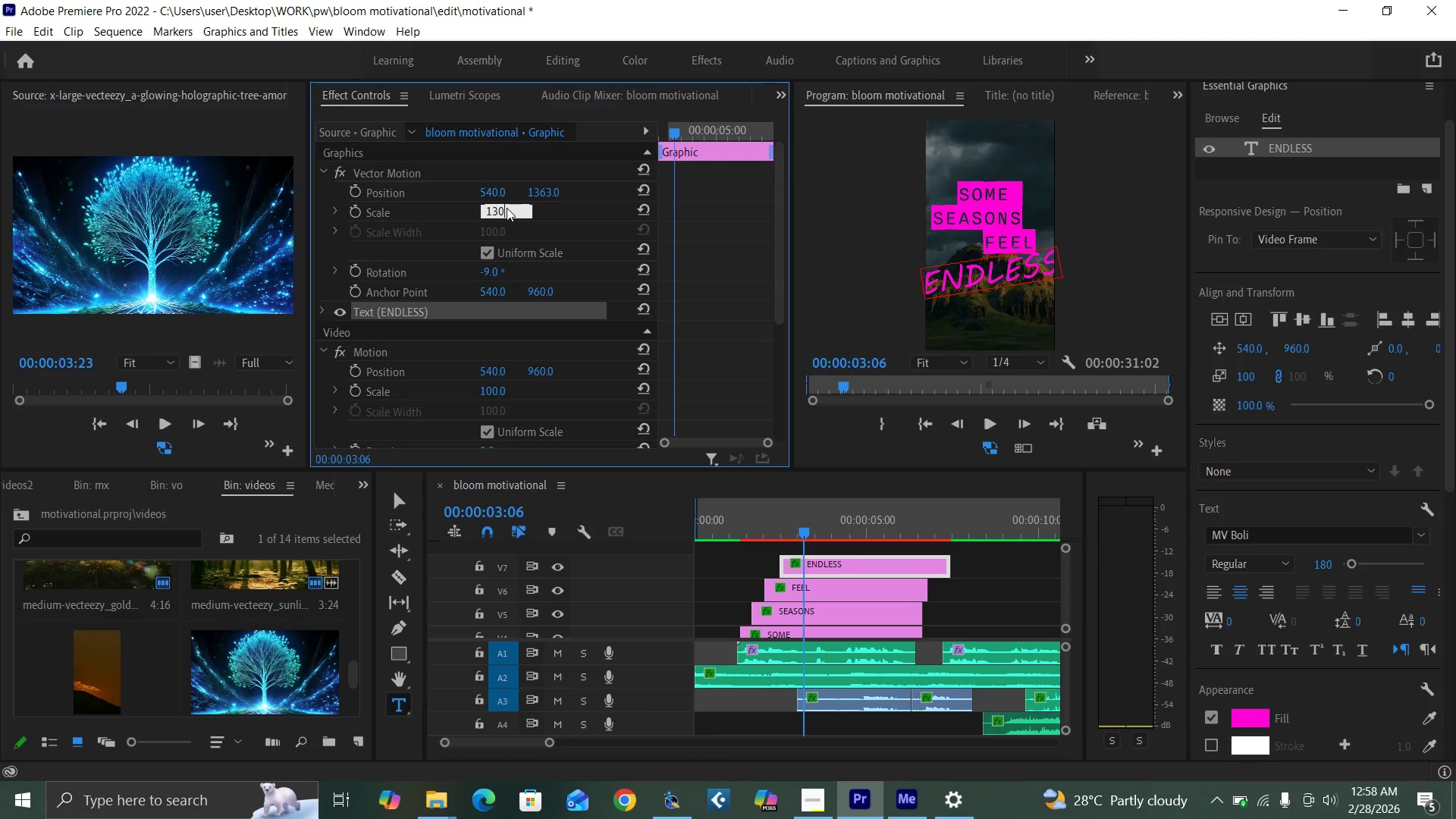 
key(Enter)
 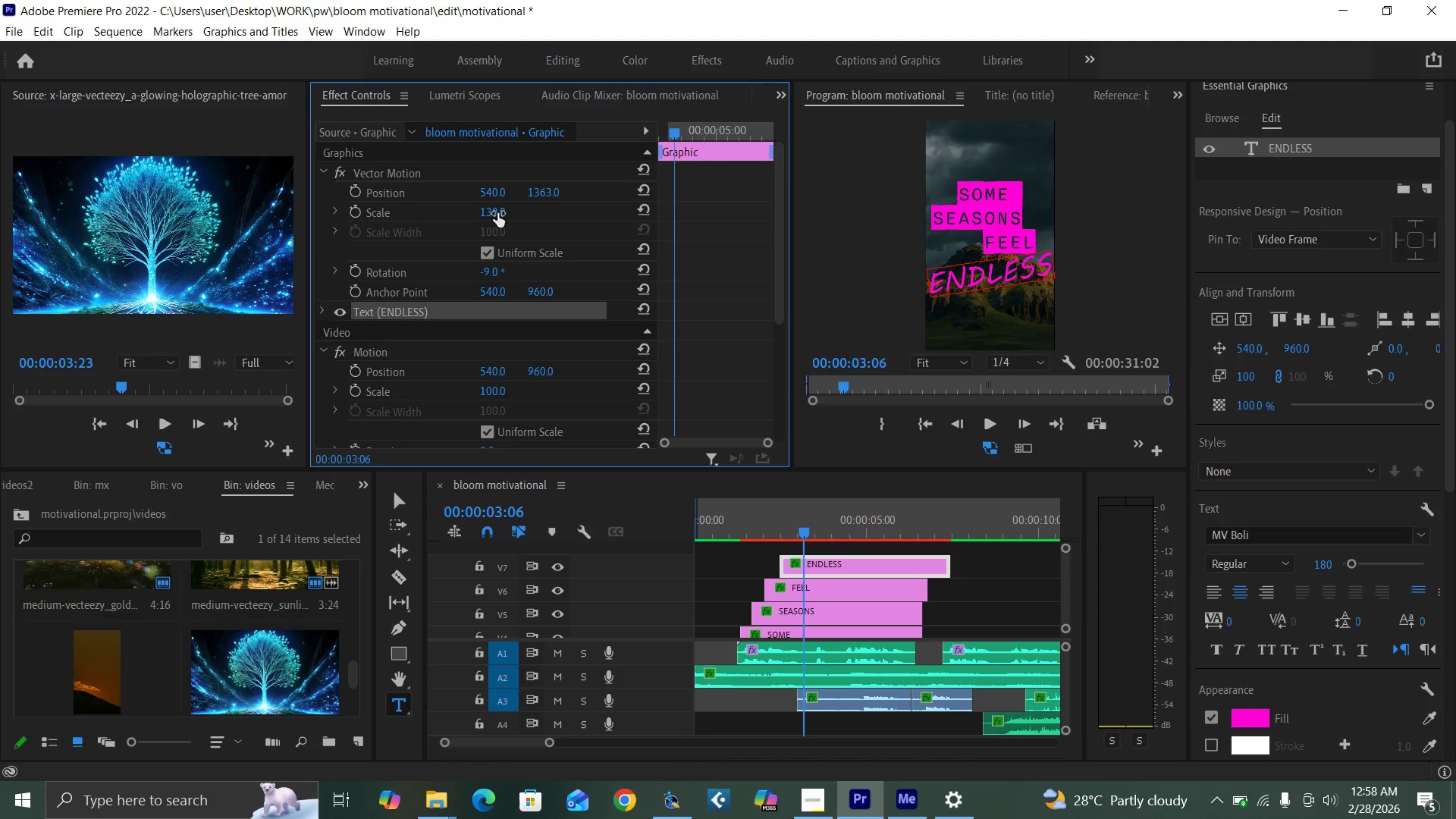 
left_click([496, 214])
 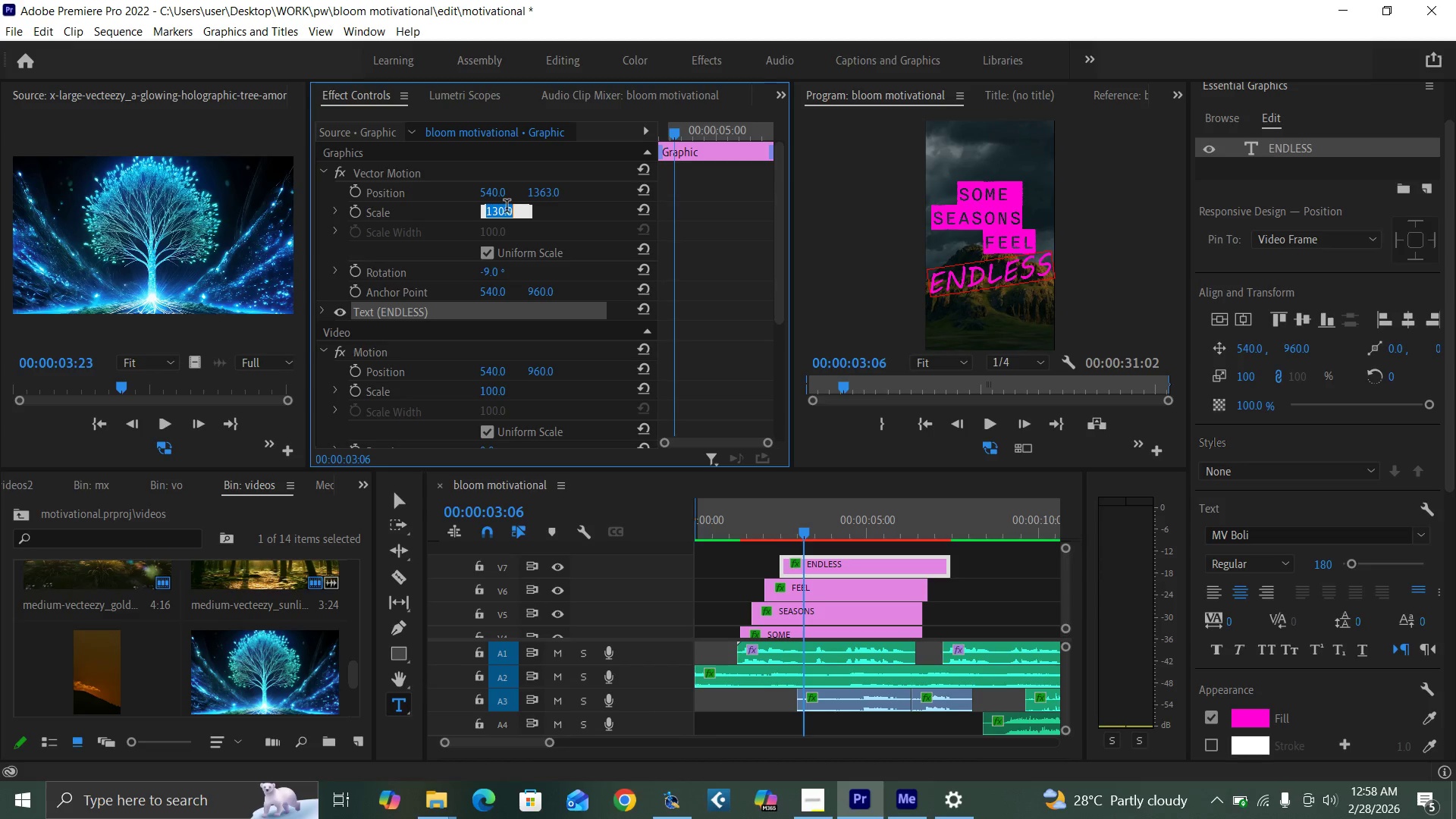 
type(125)
 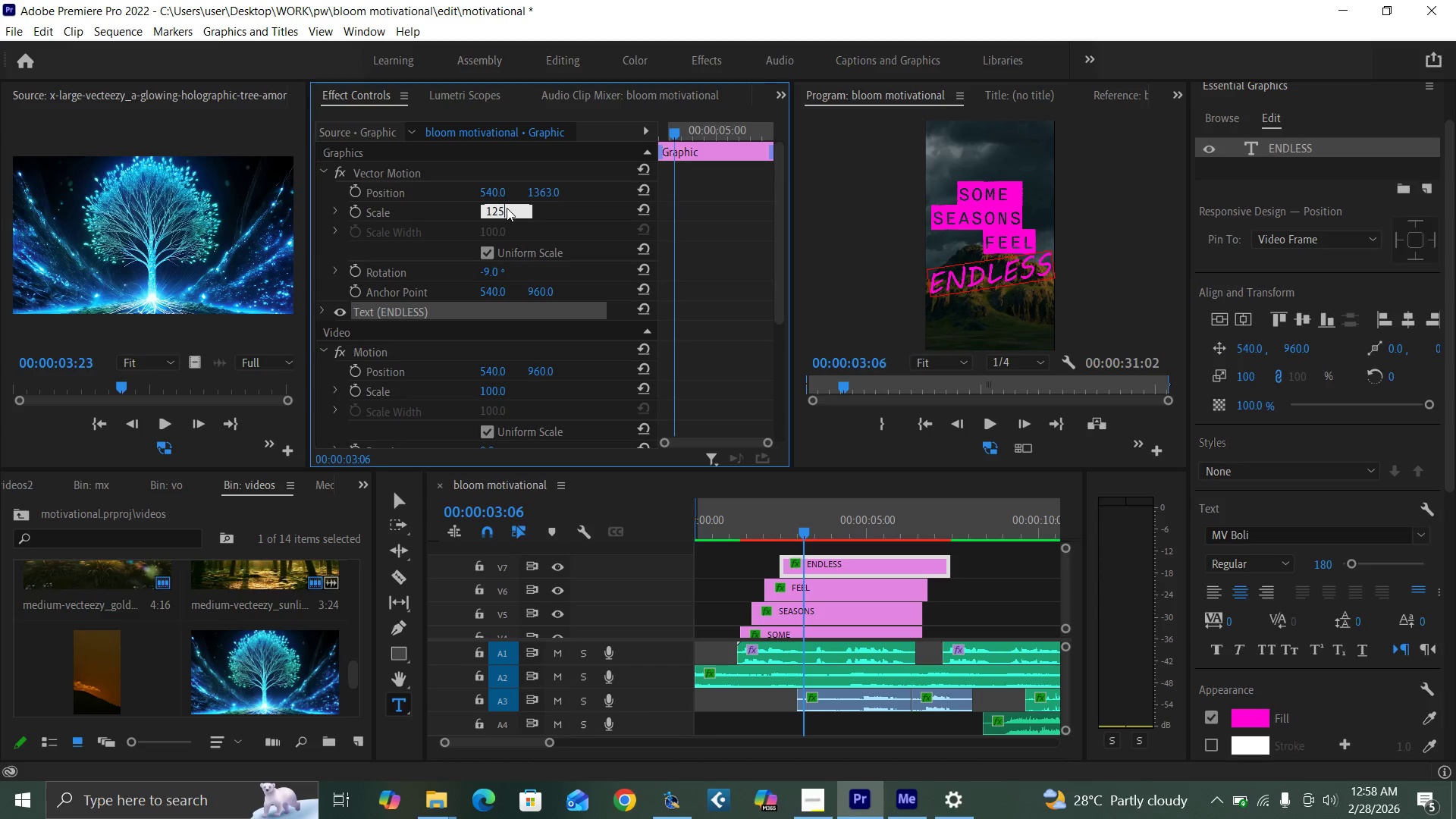 
key(Enter)
 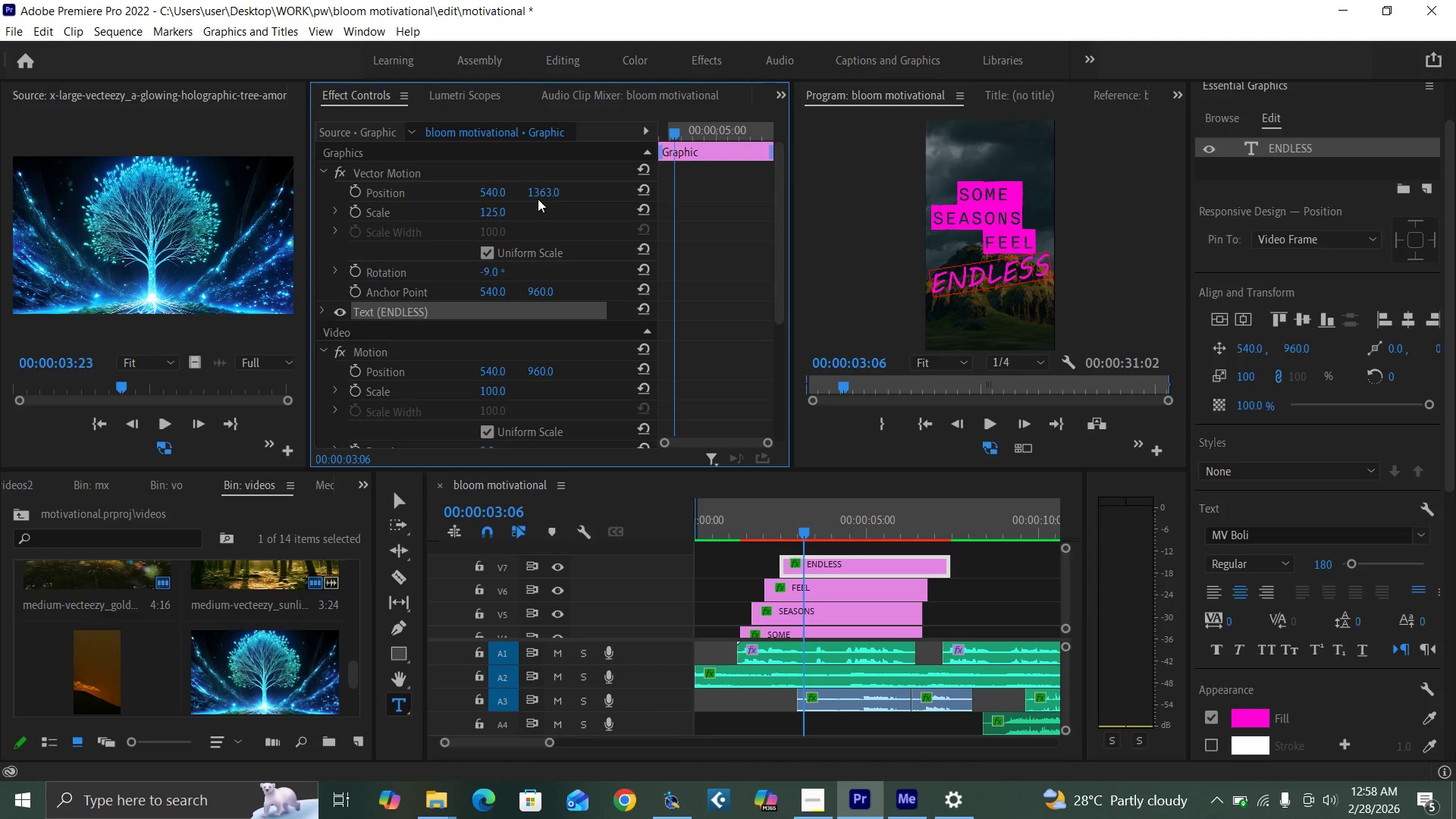 
left_click_drag(start_coordinate=[538, 196], to_coordinate=[640, 180])
 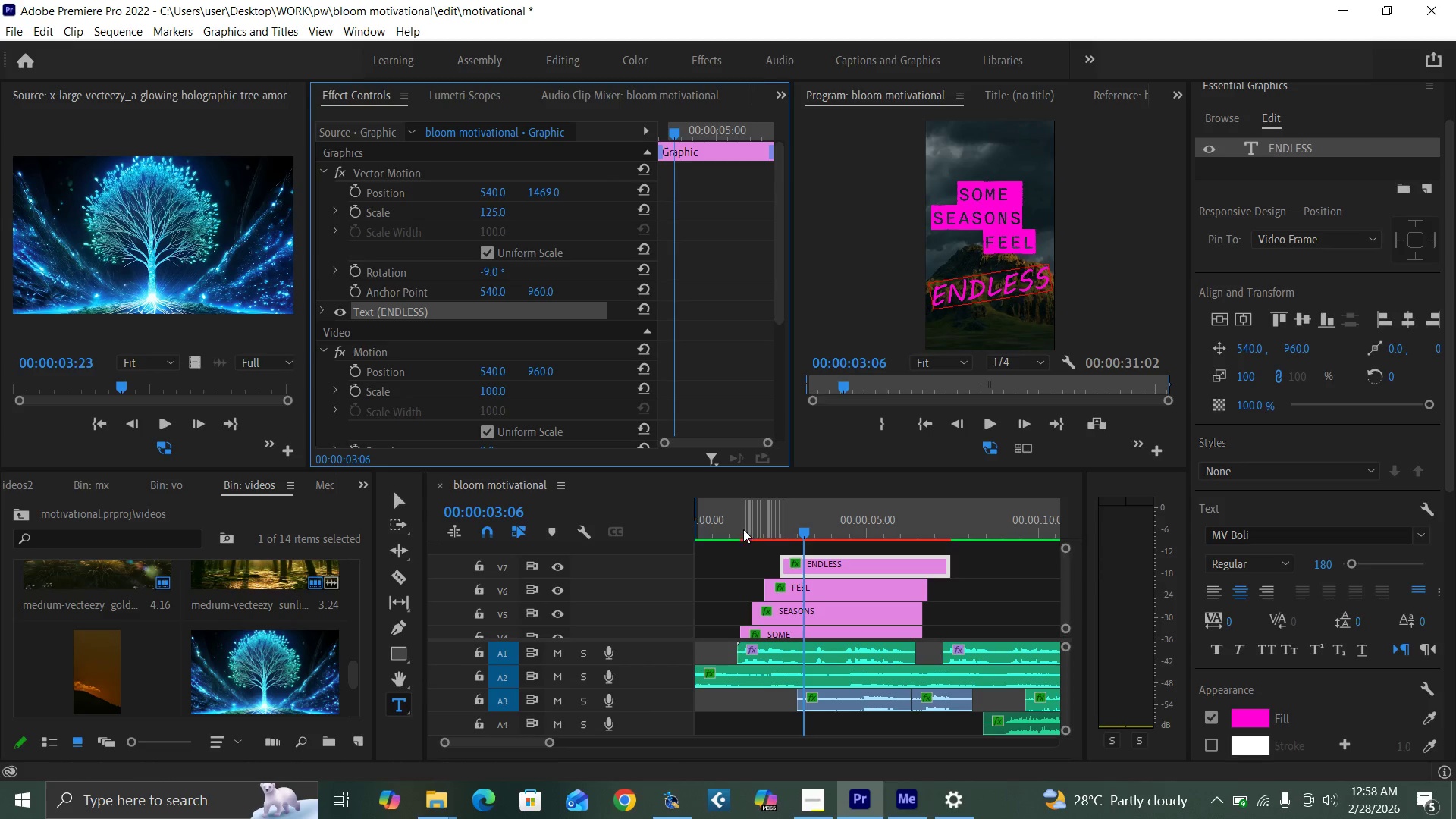 
left_click([731, 524])
 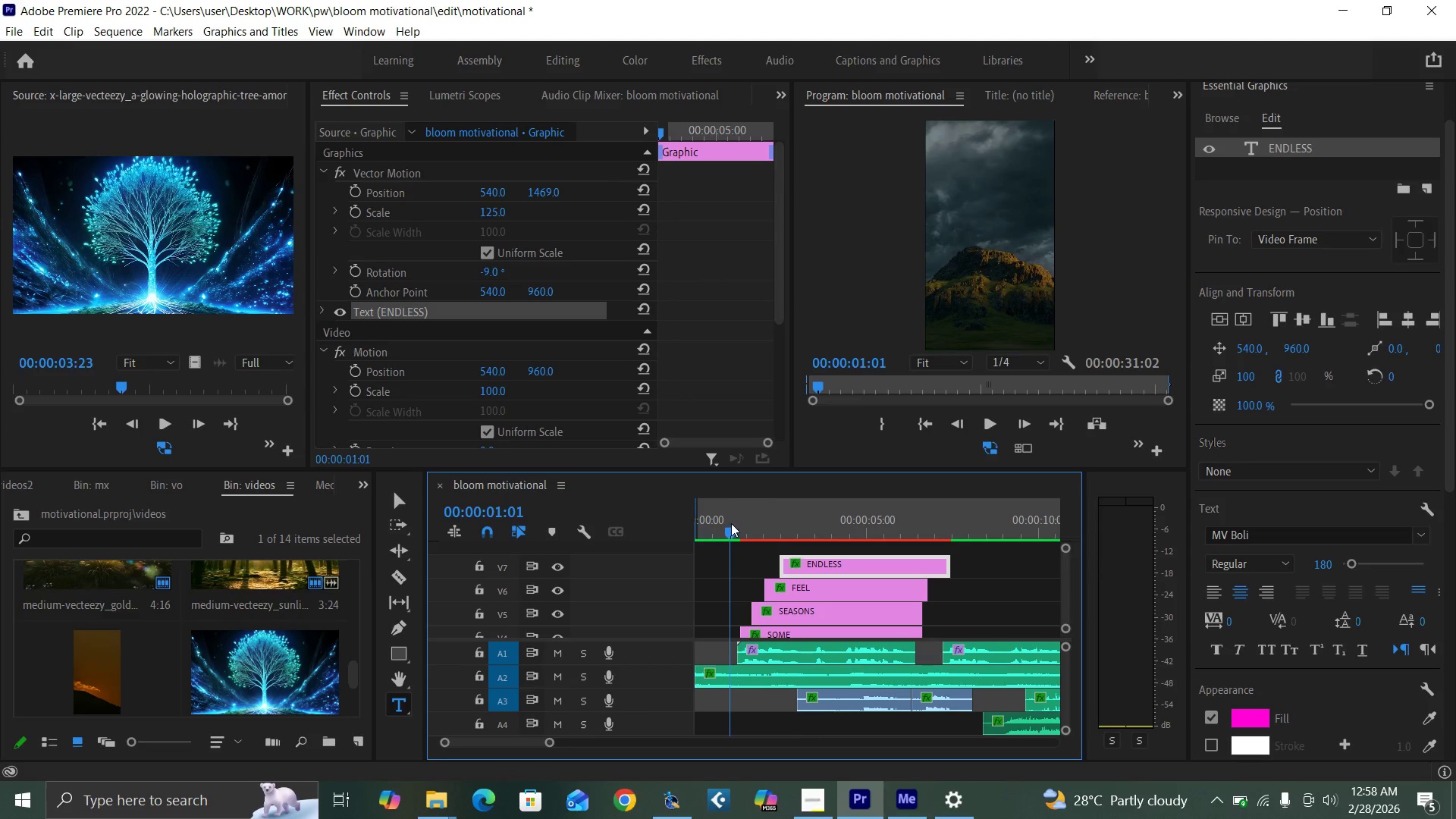 
key(Control+Backquote)
 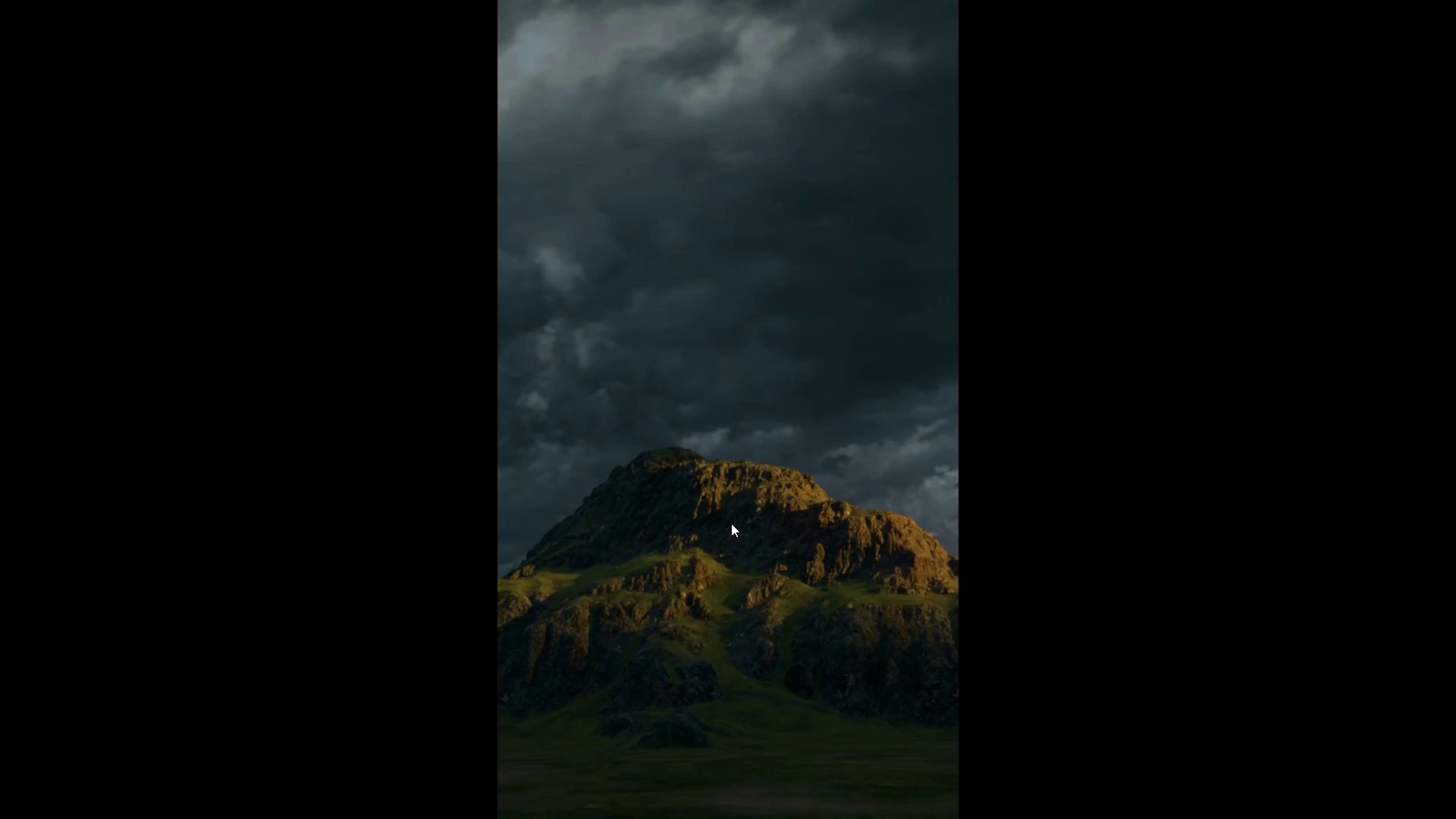 
key(Space)
 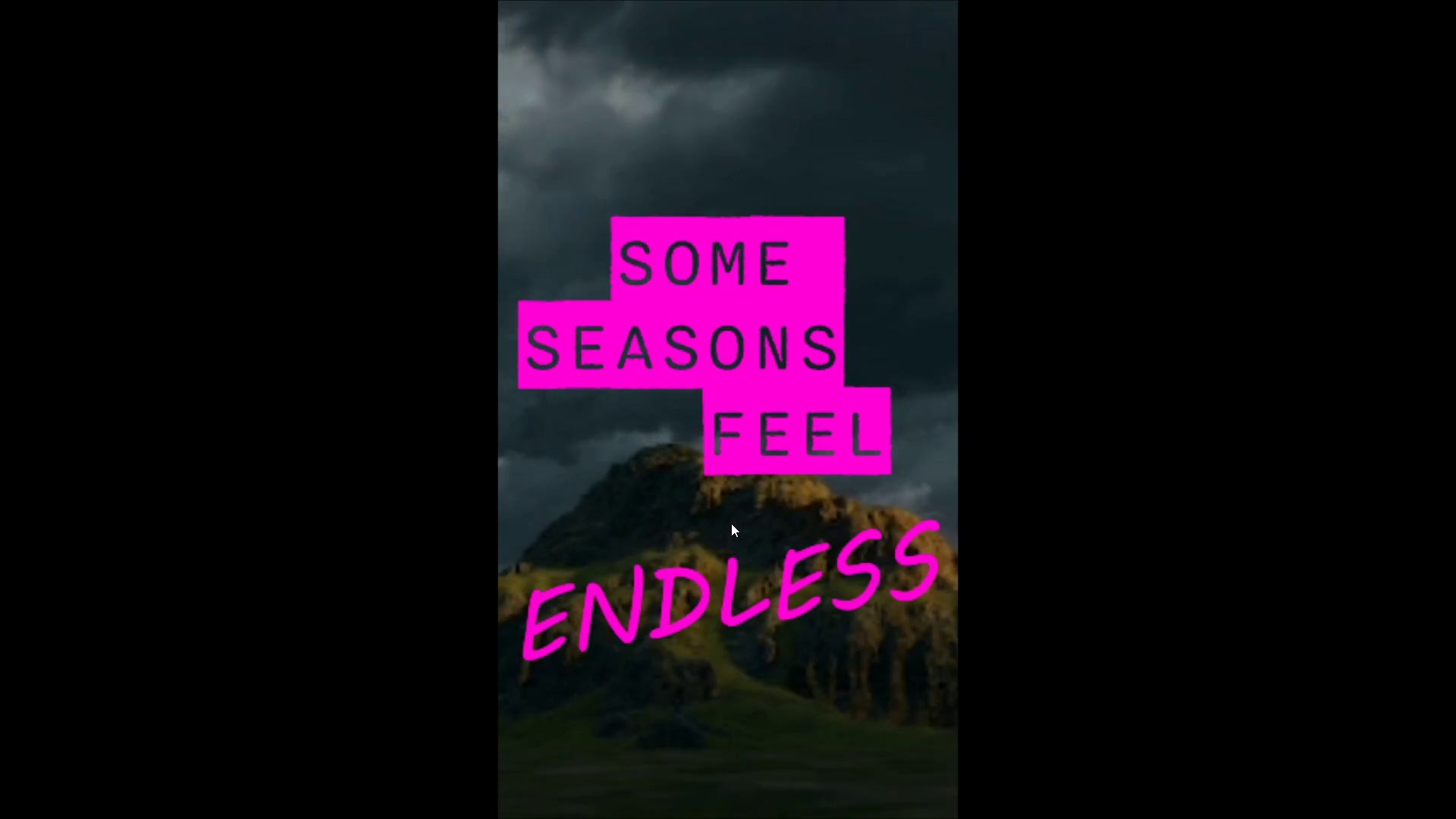 
key(Space)
 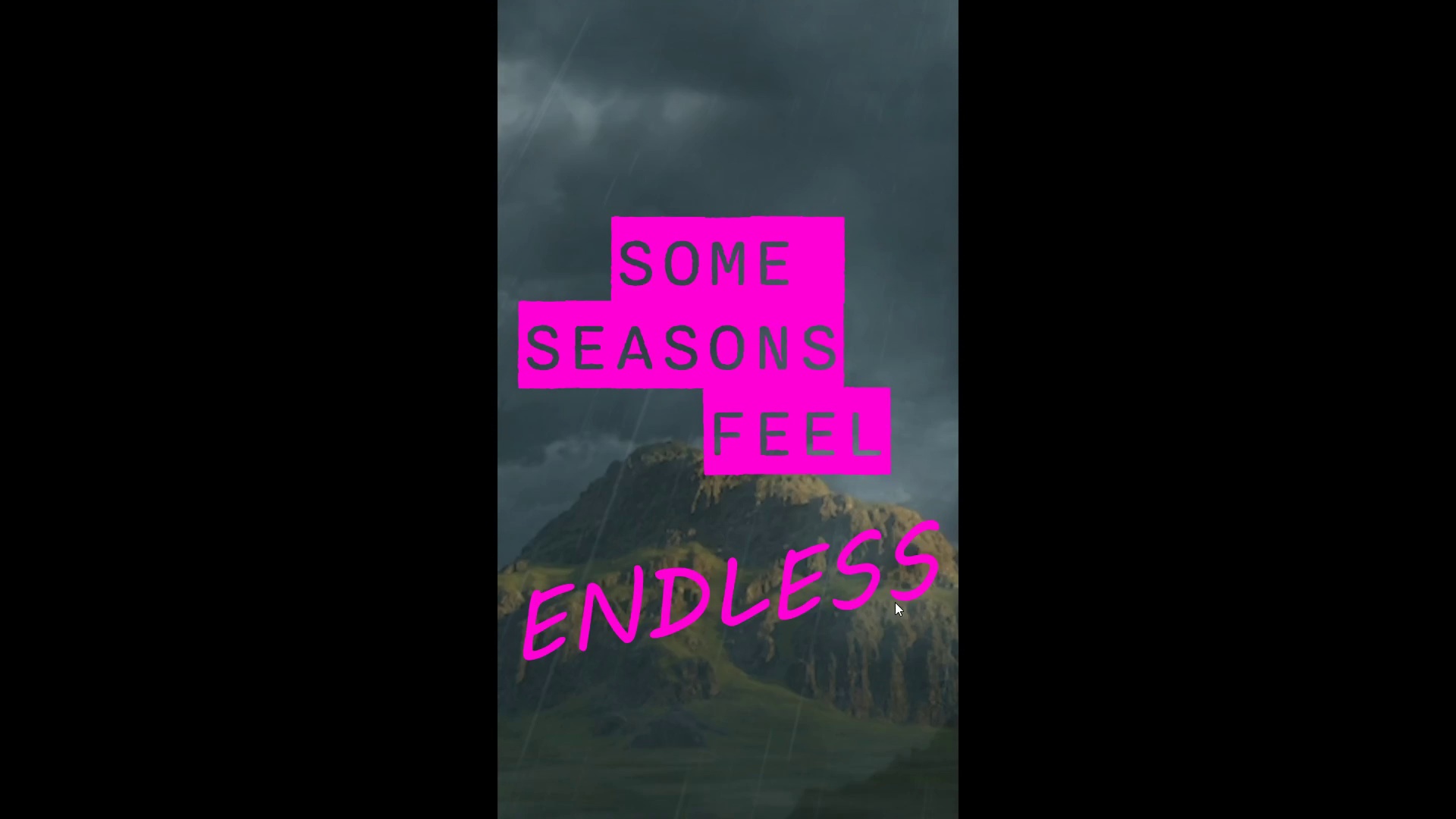 
wait(6.05)
 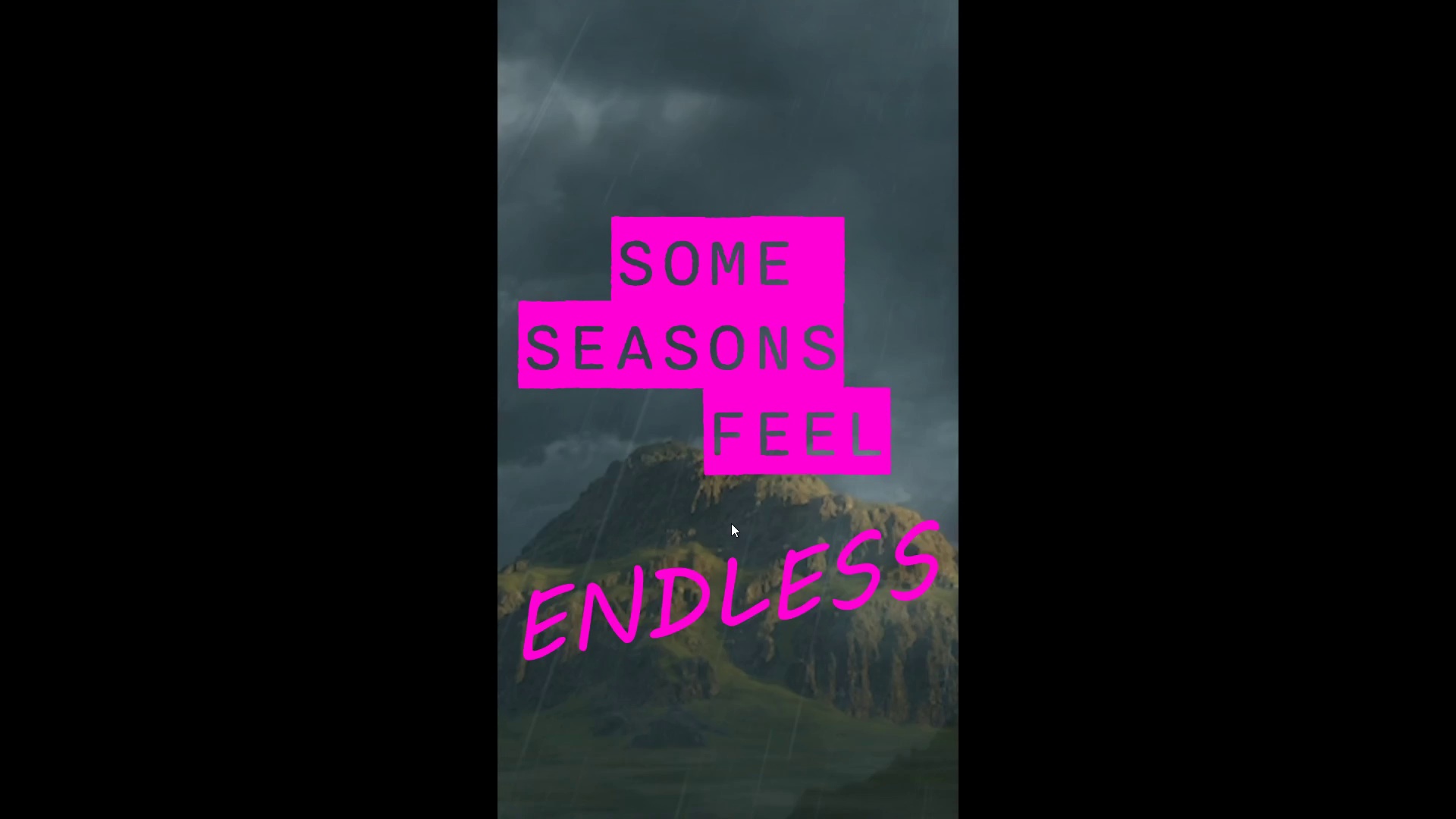 
key(Control+Backquote)
 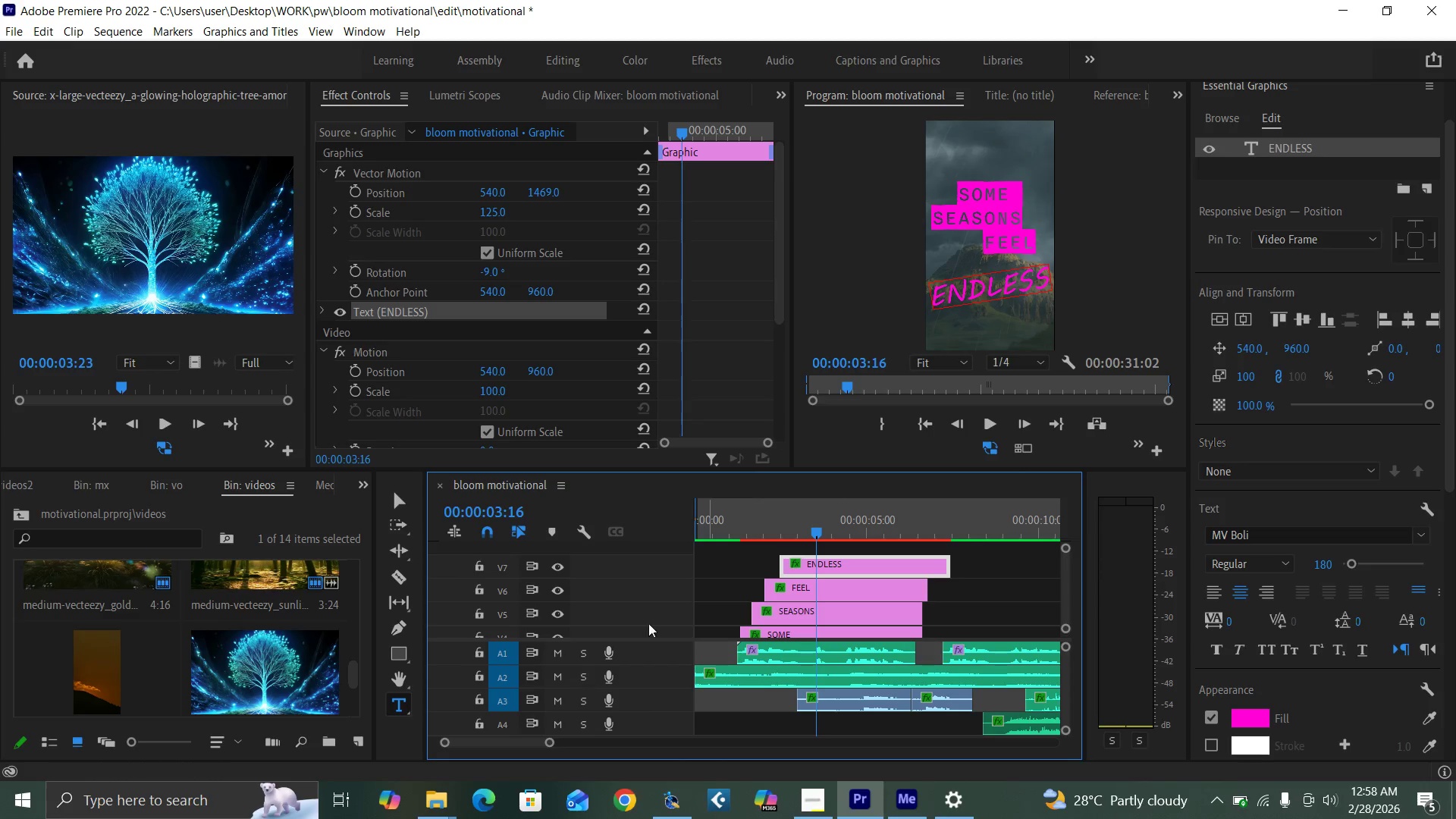 
left_click([735, 522])
 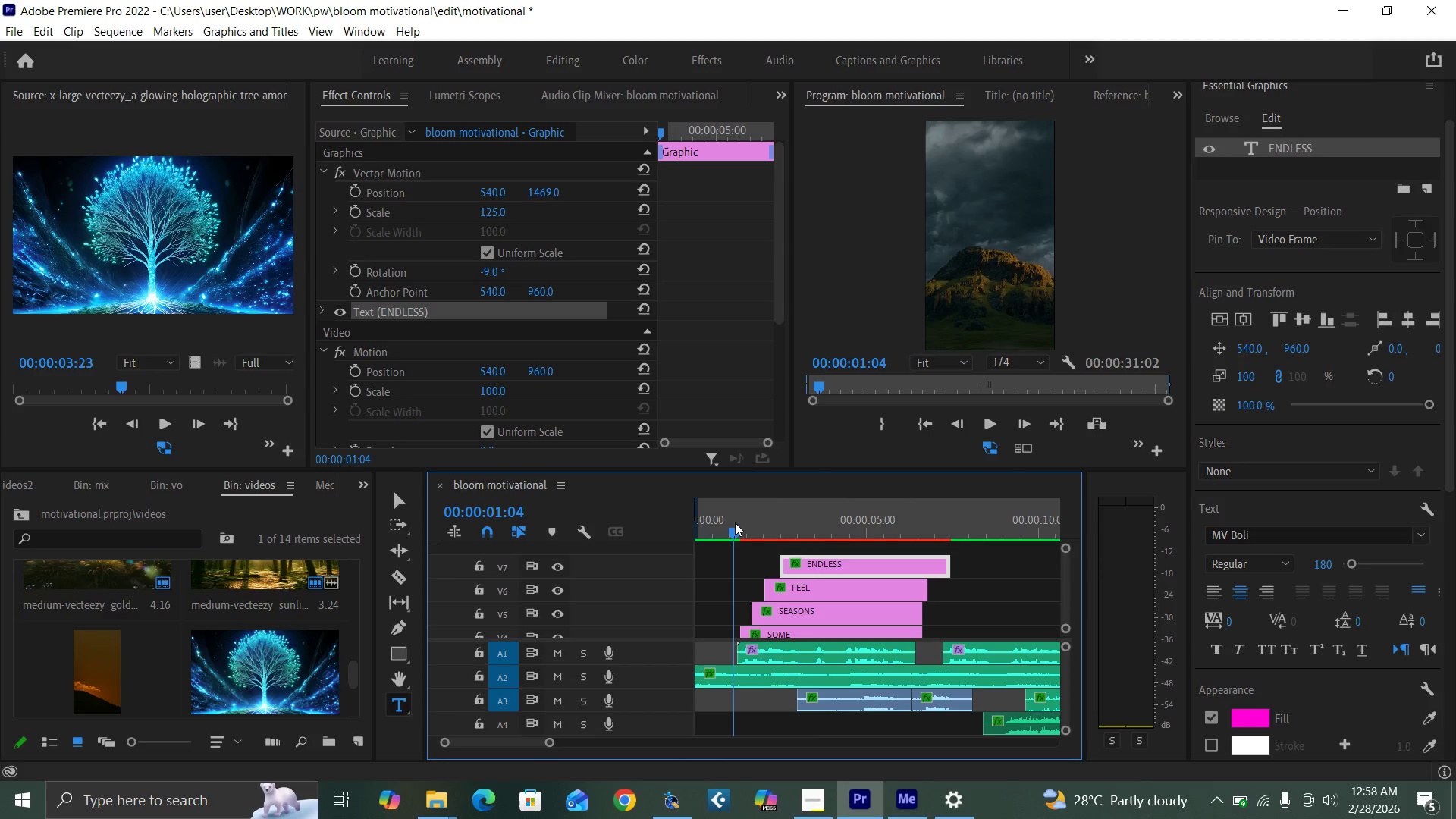 
key(Space)
 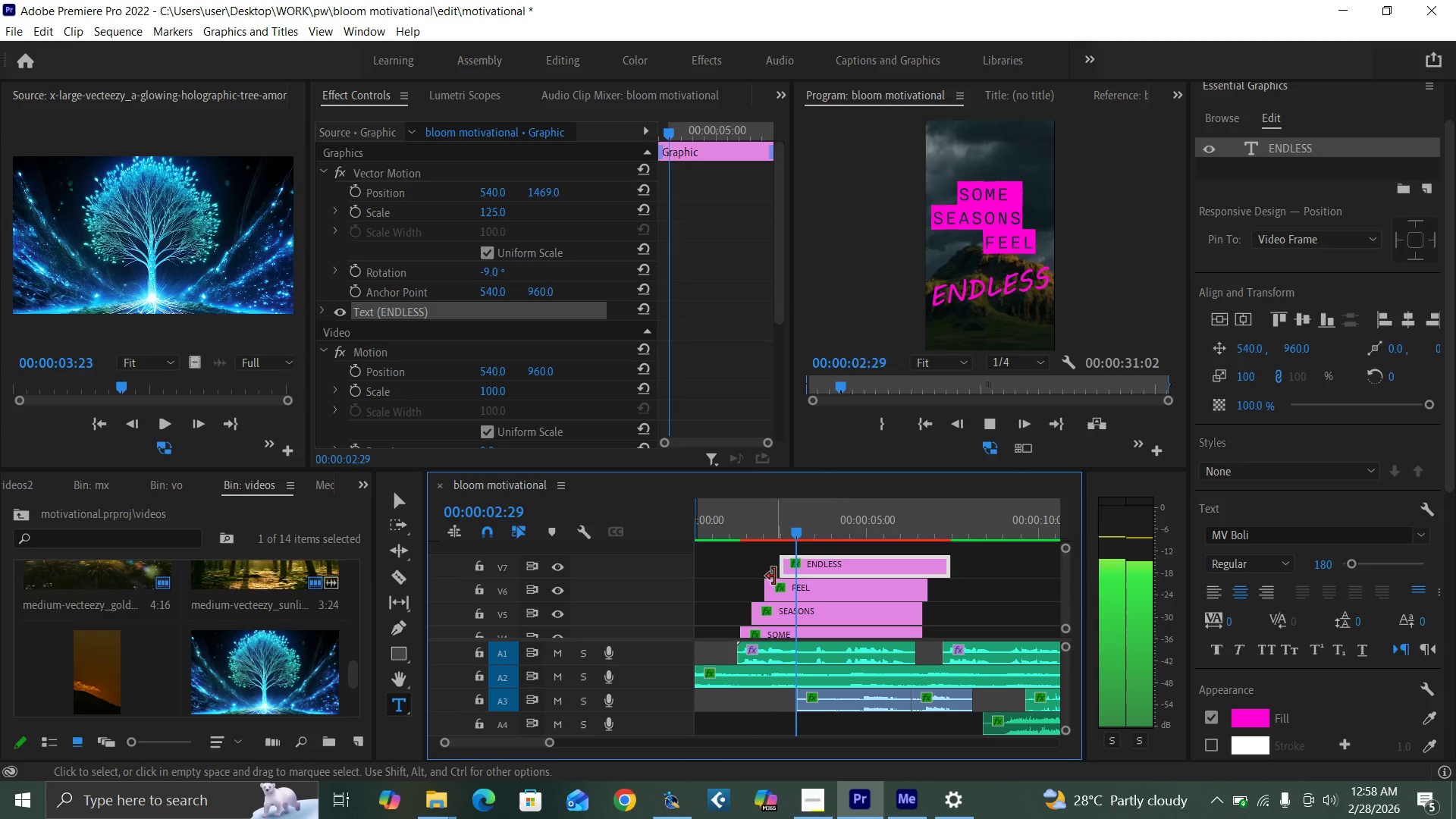 
key(Space)
 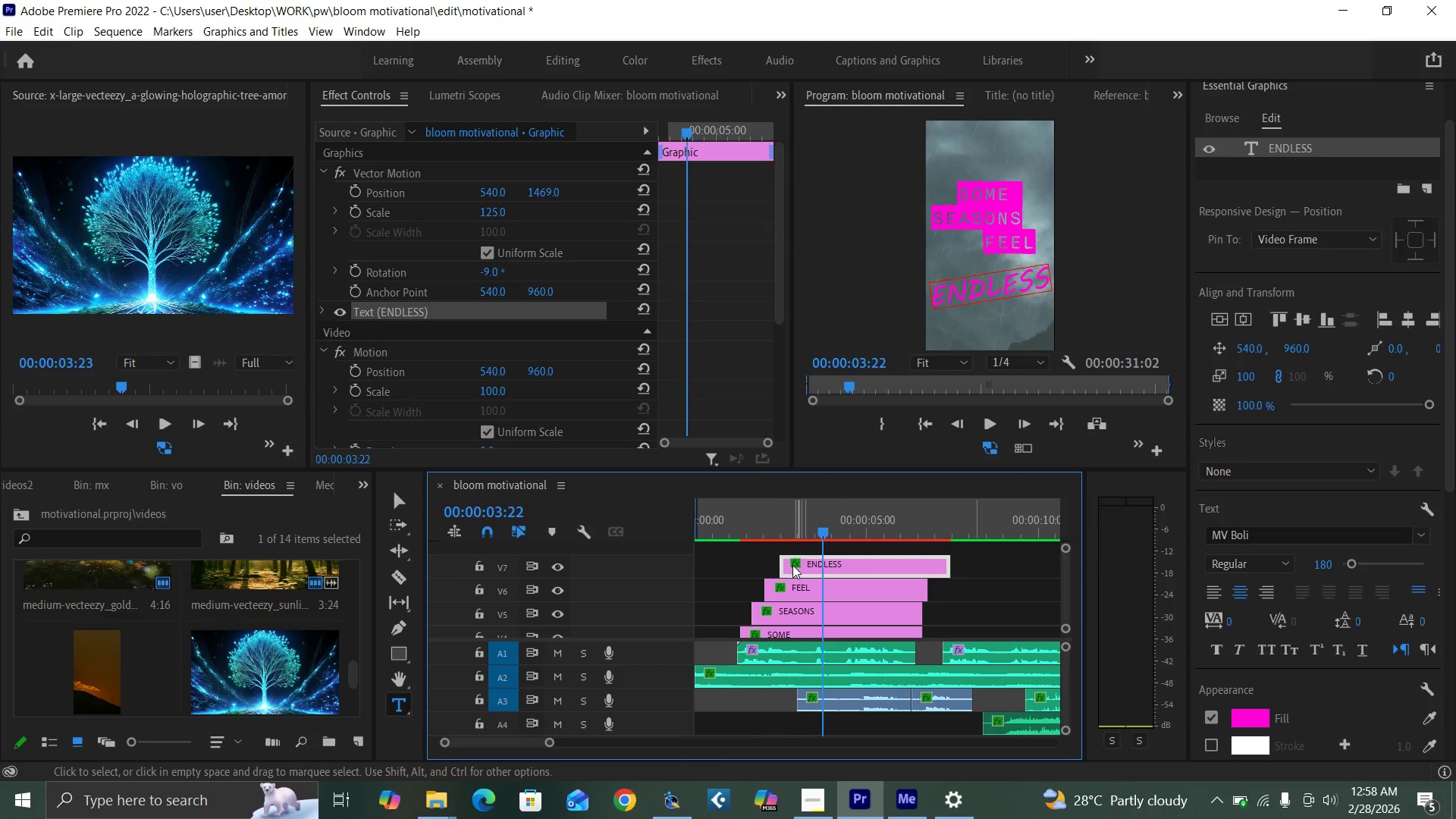 
wait(5.33)
 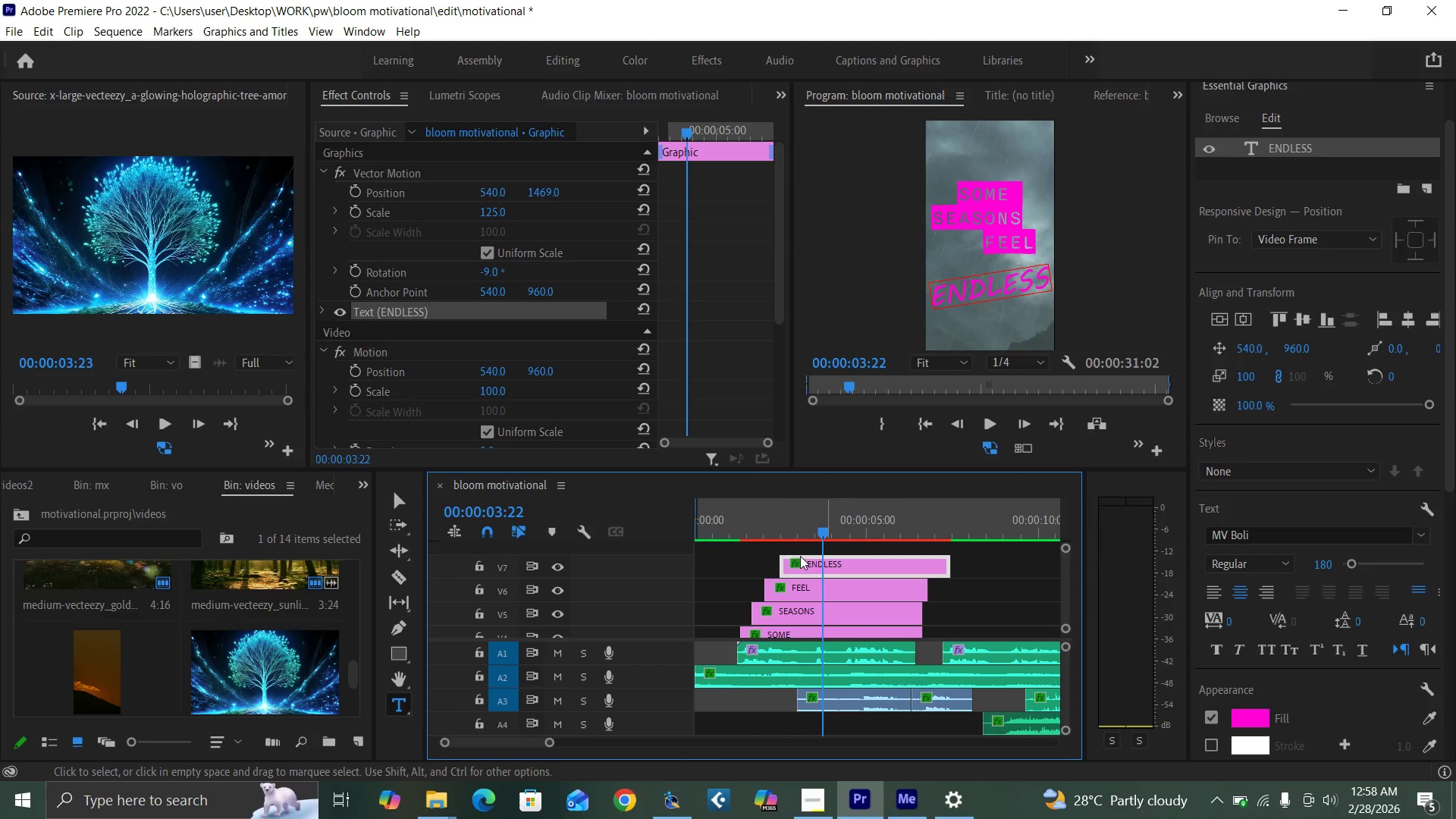 
left_click([765, 525])
 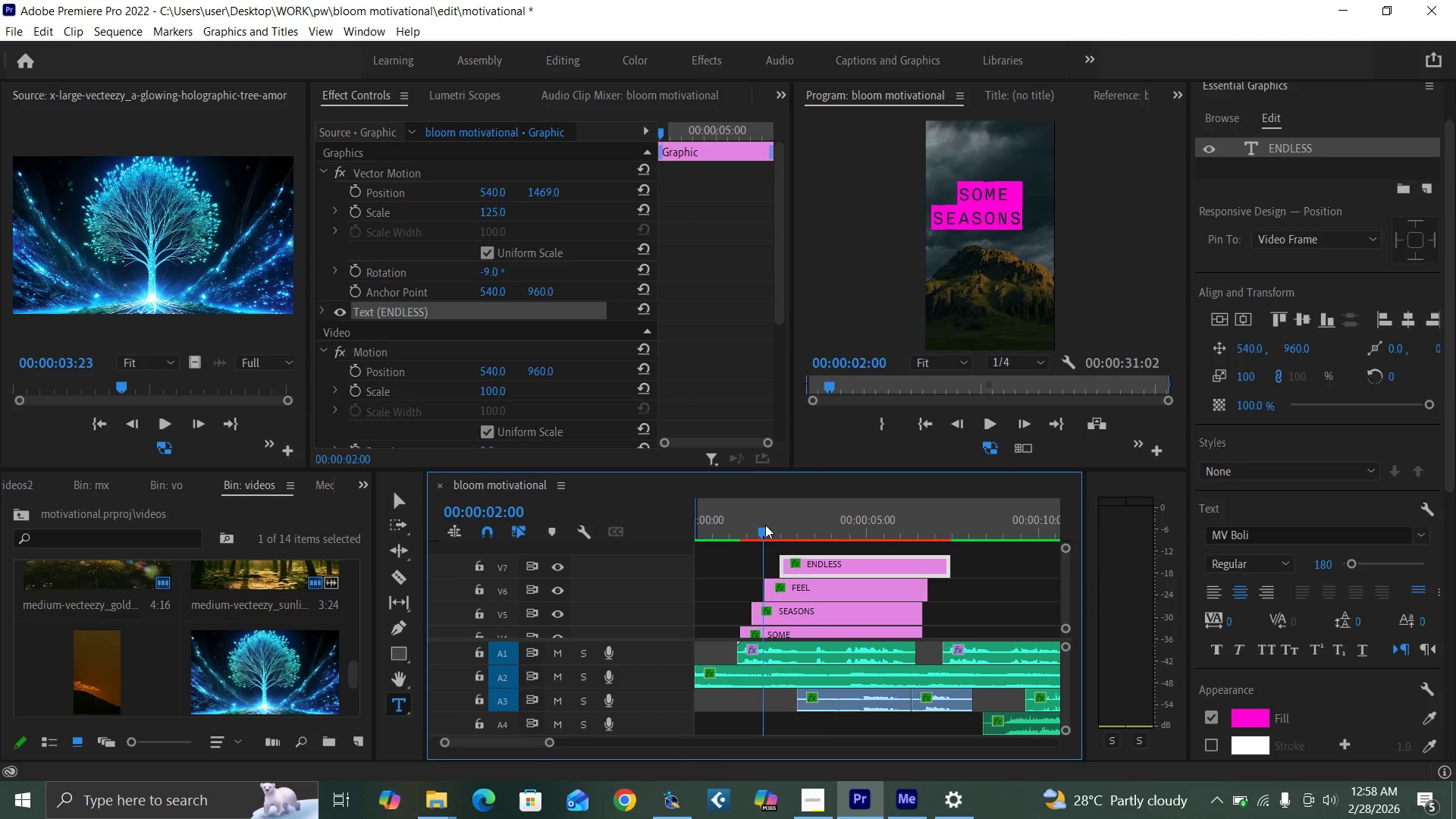 
key(Space)
 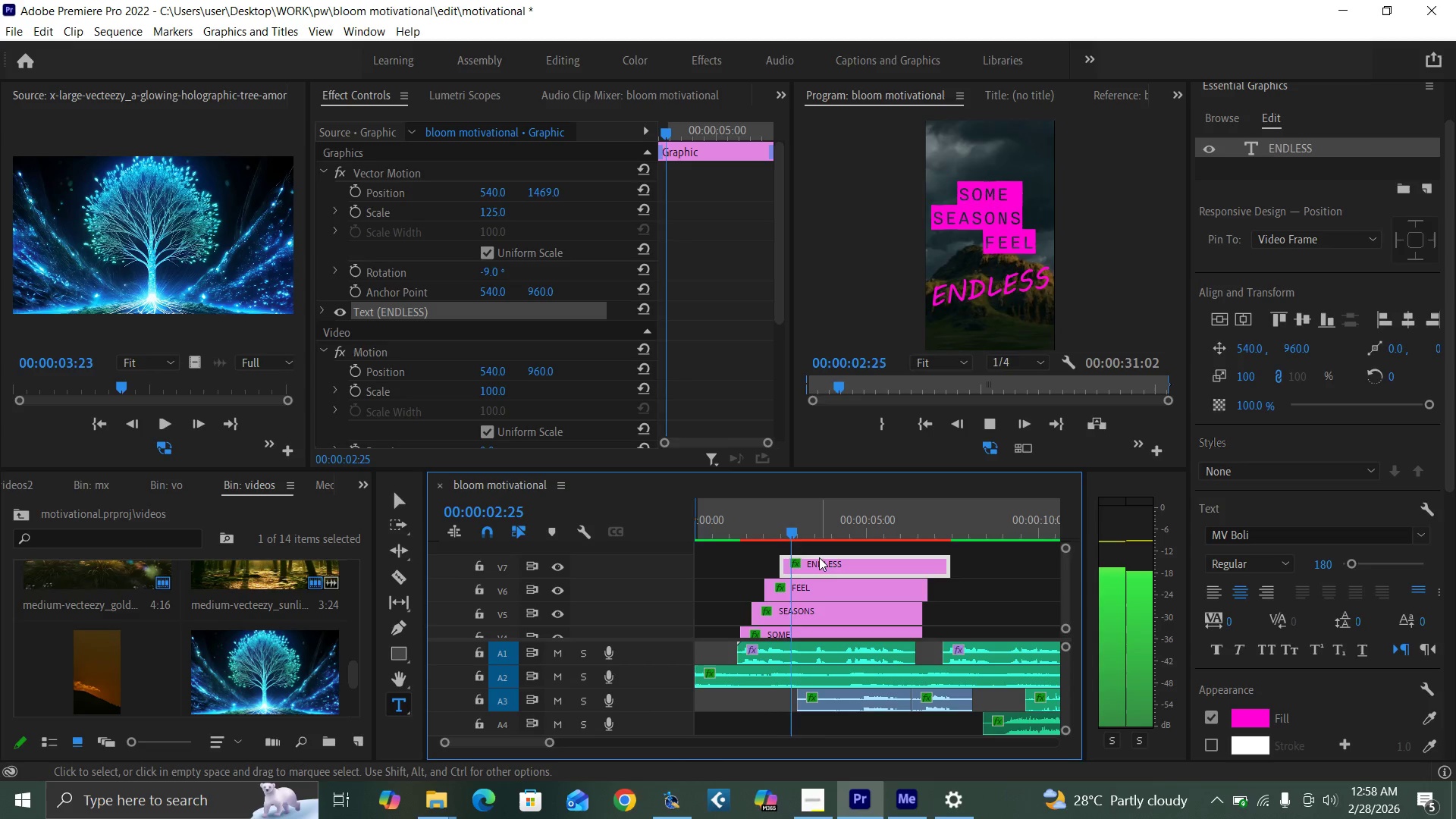 
key(Space)
 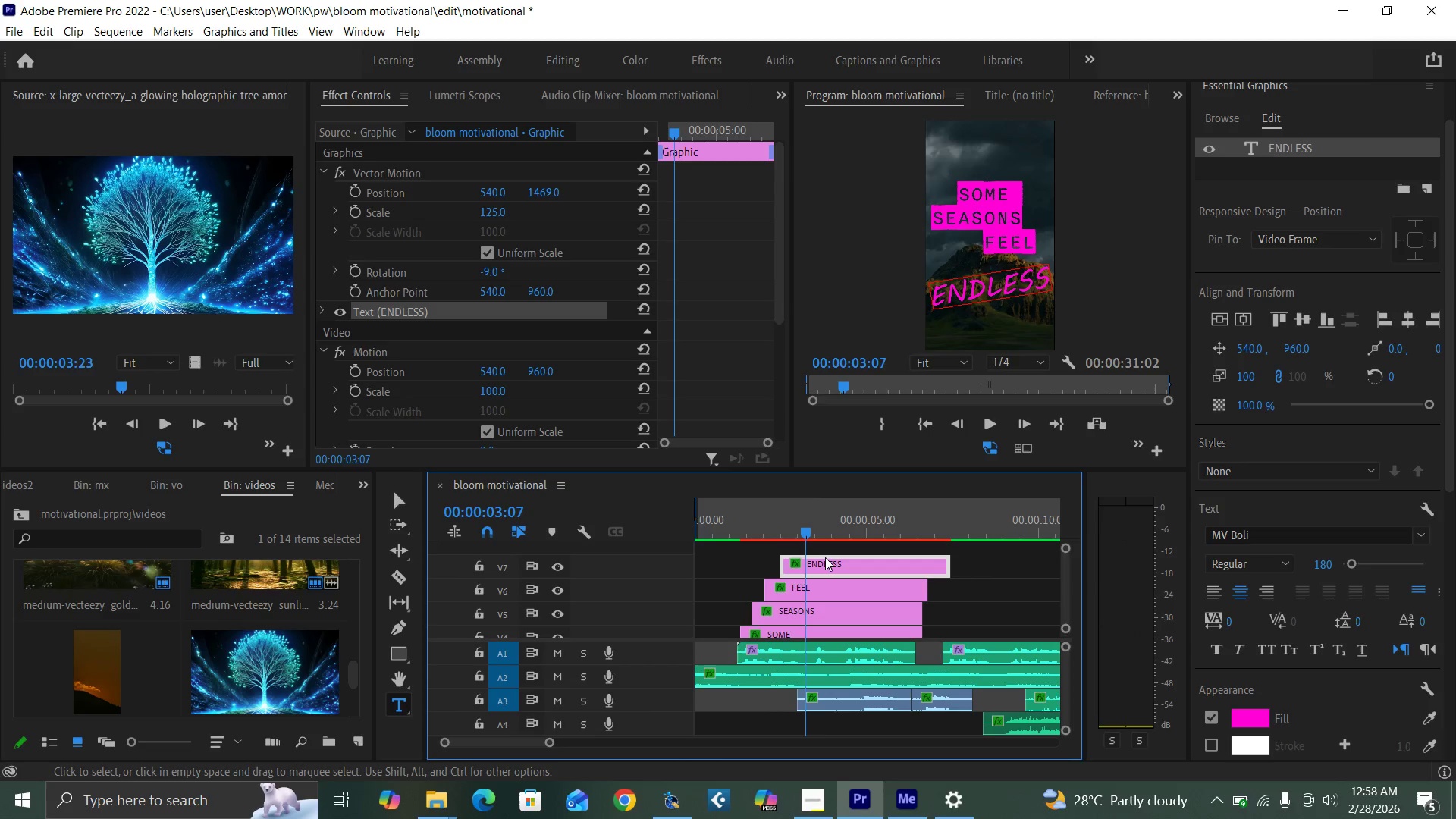 
key(Space)
 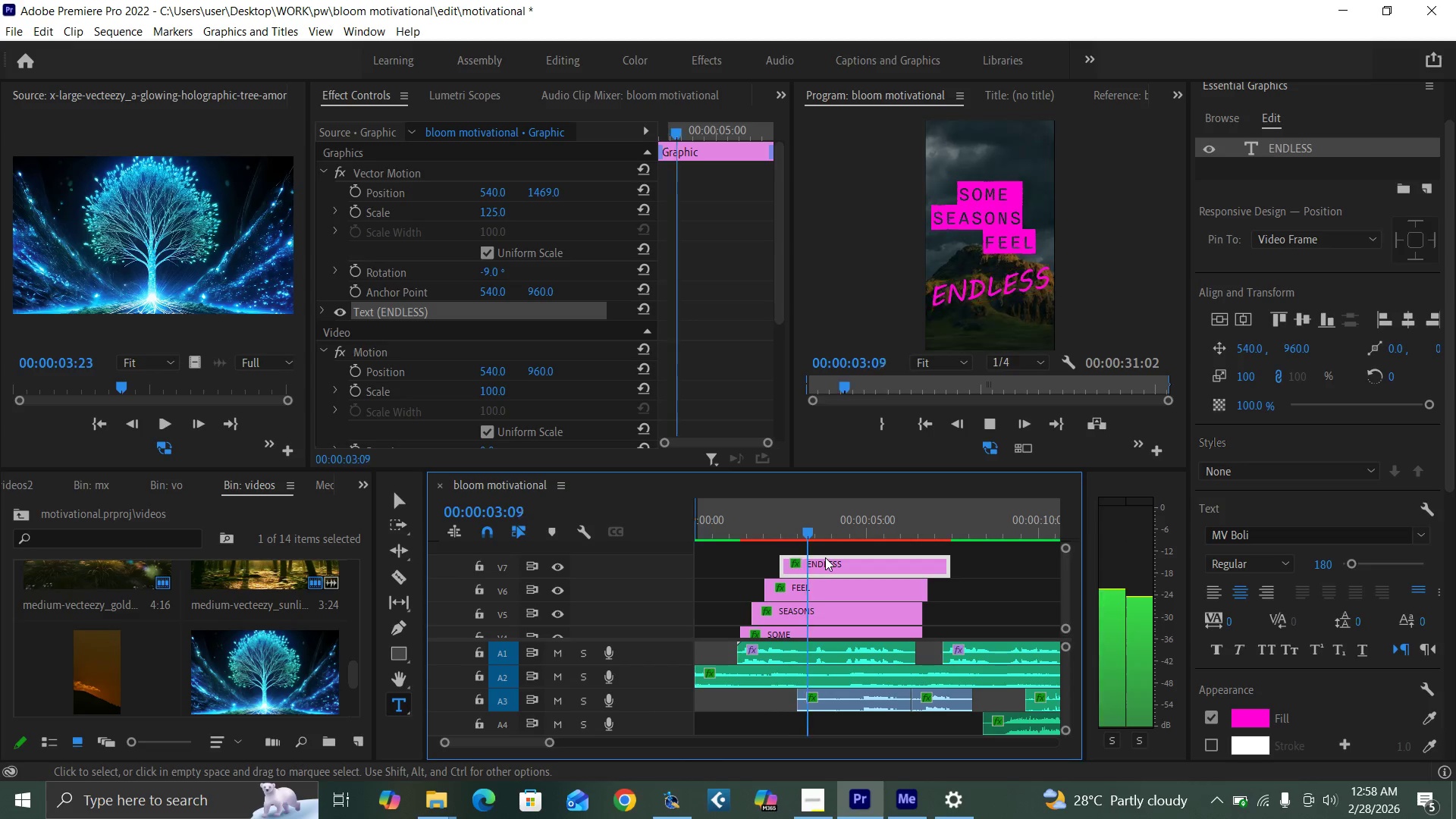 
key(Space)
 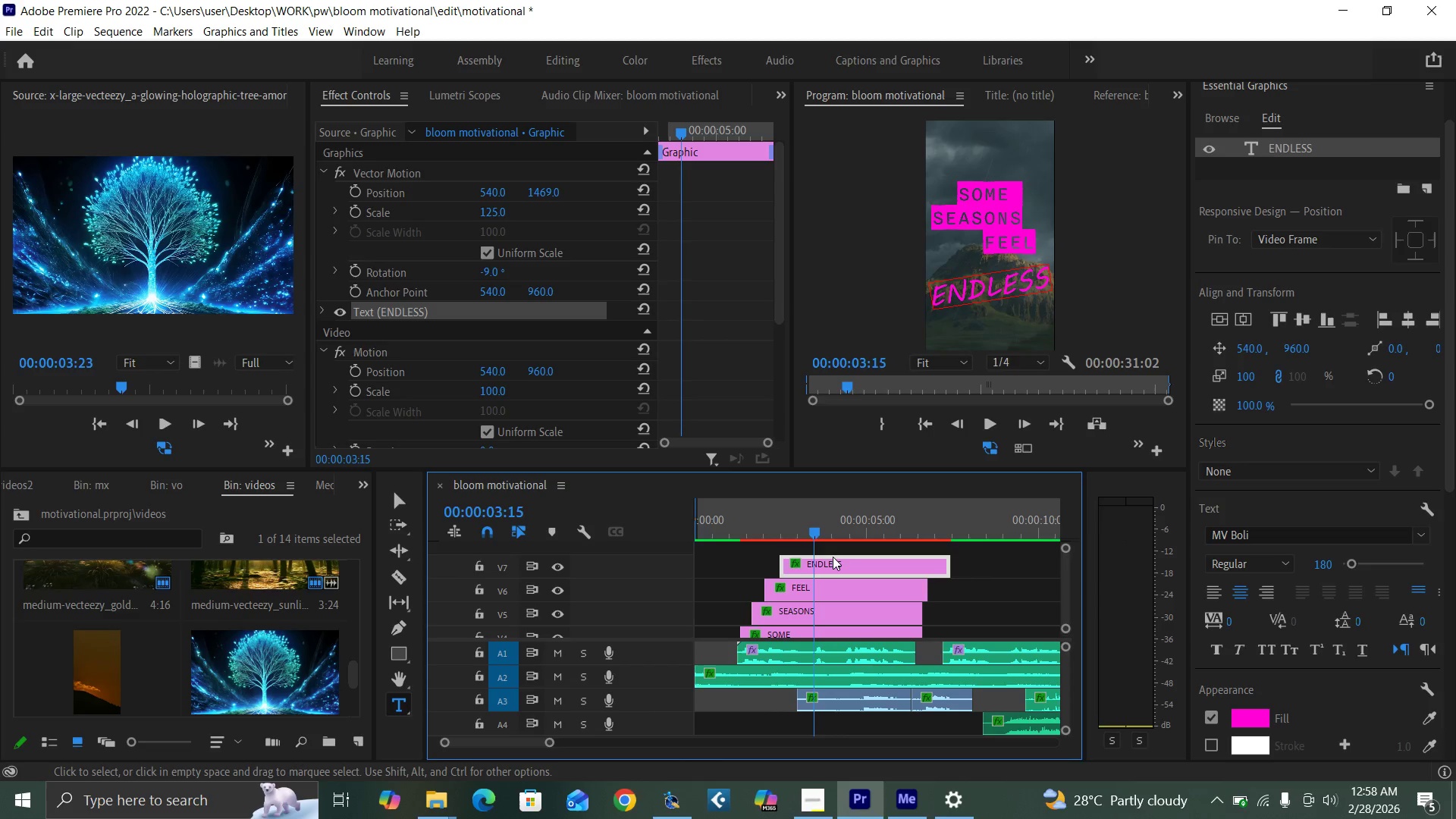 
key(Space)
 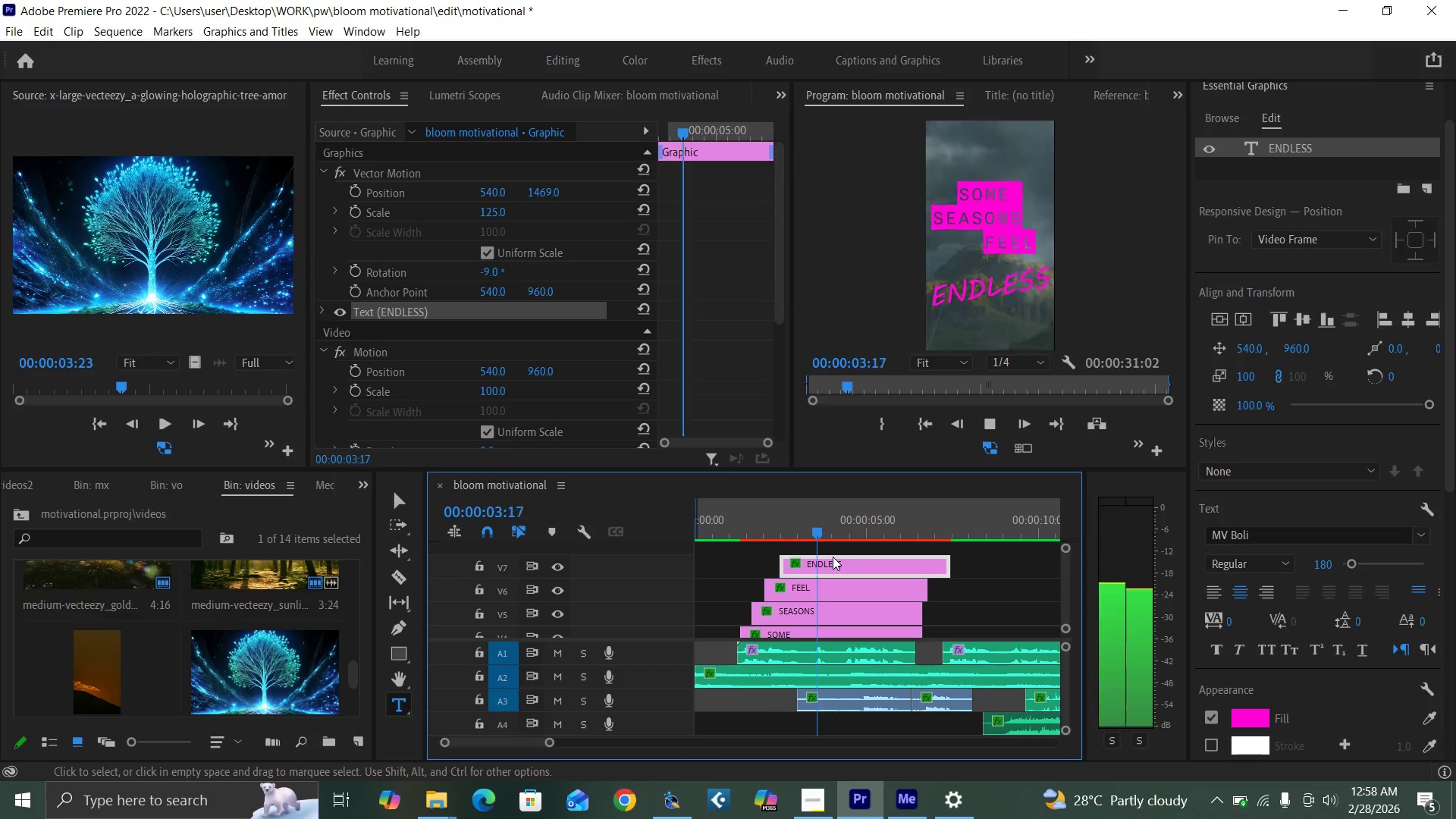 
key(Space)
 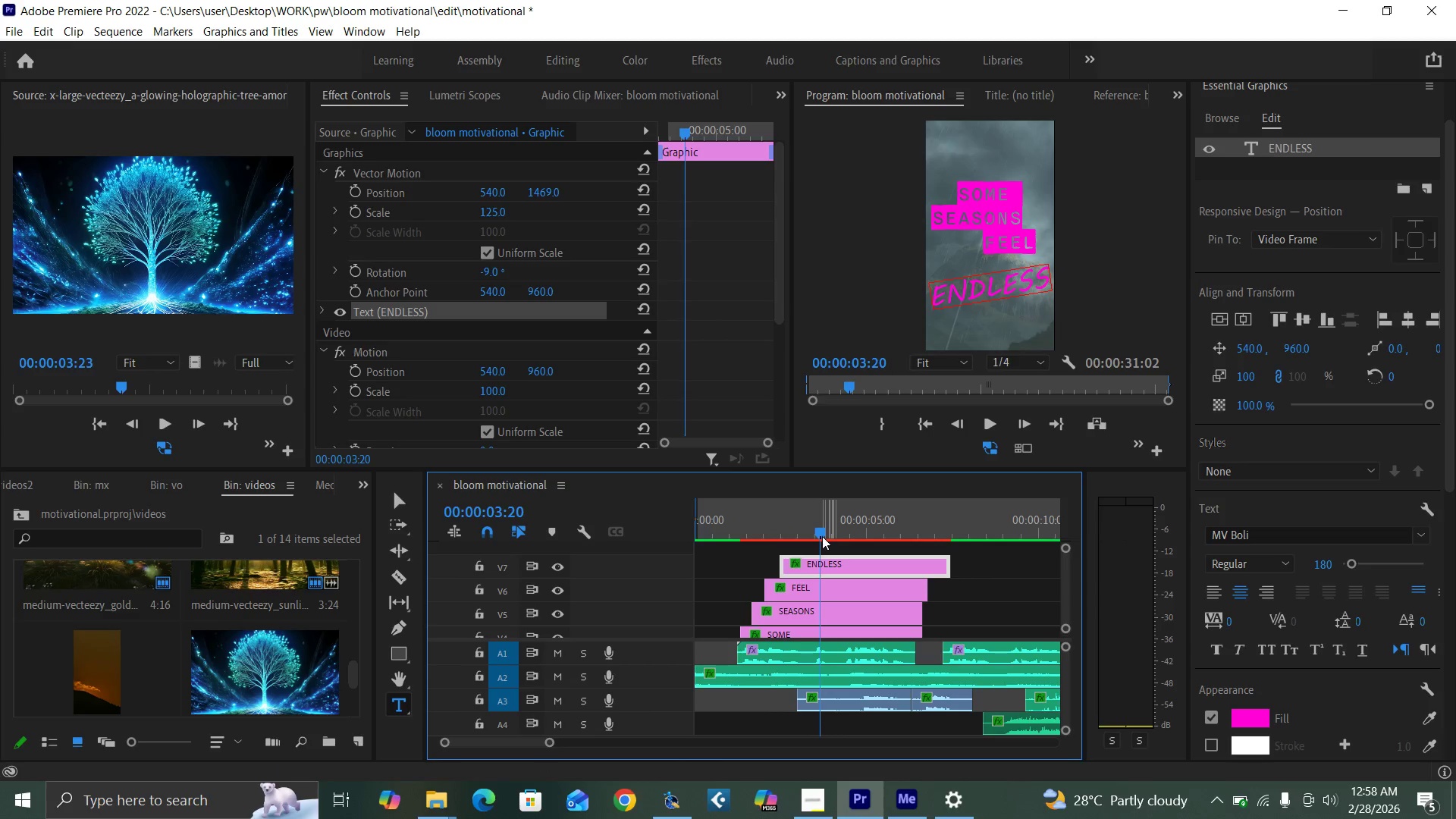 
key(ArrowLeft)
 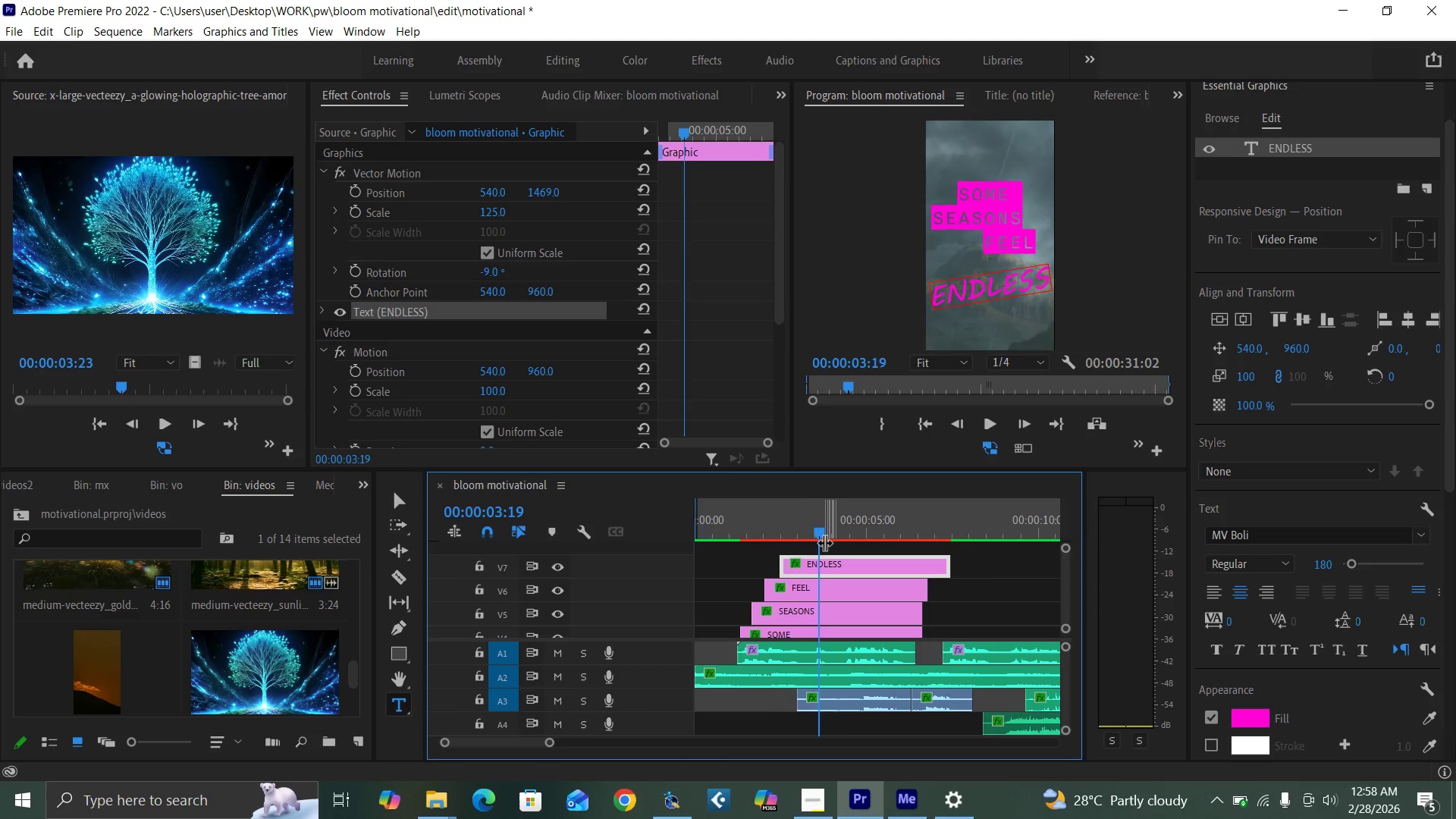 
key(ArrowLeft)
 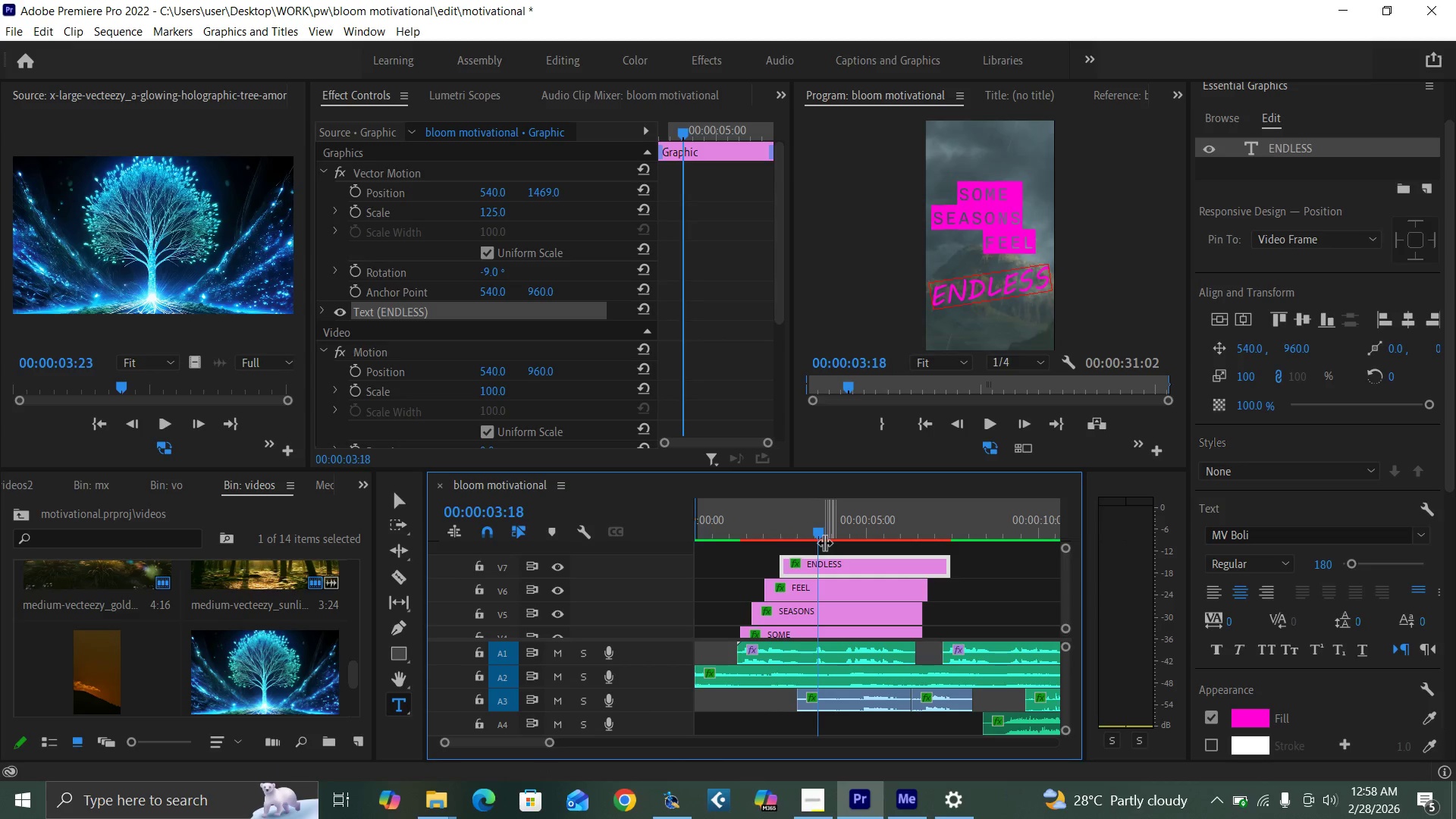 
key(ArrowLeft)
 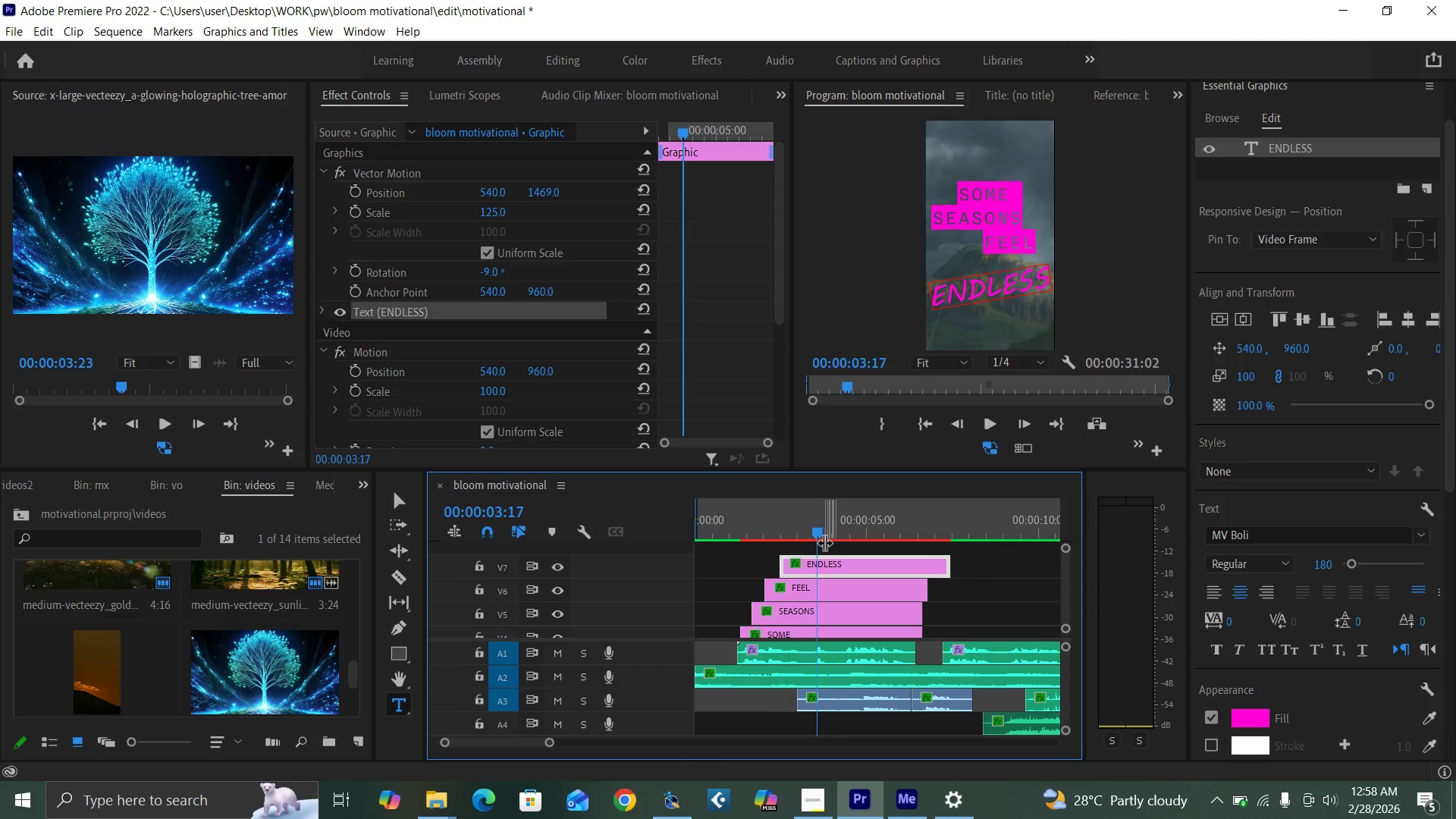 
key(ArrowLeft)
 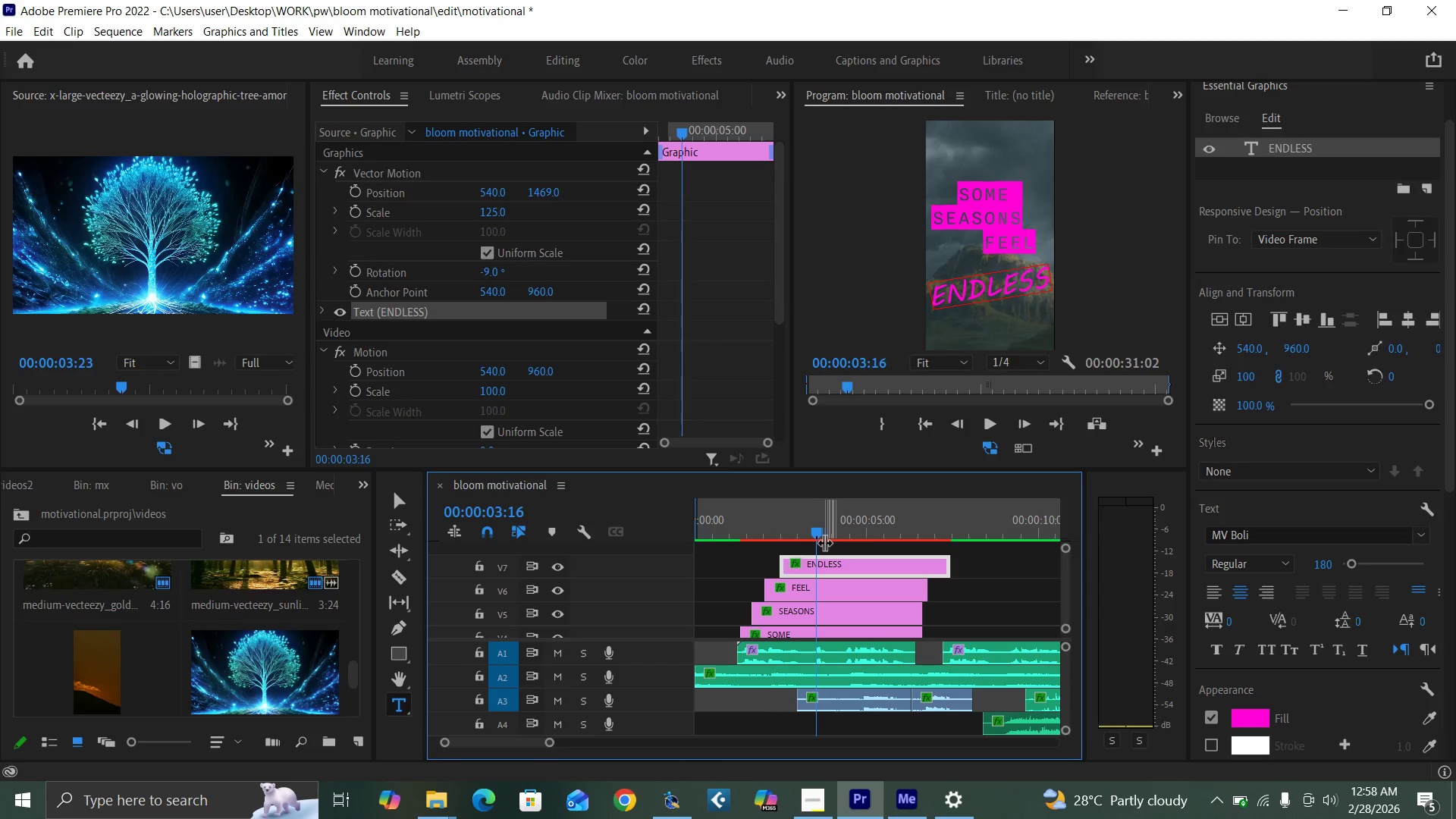 
key(ArrowLeft)
 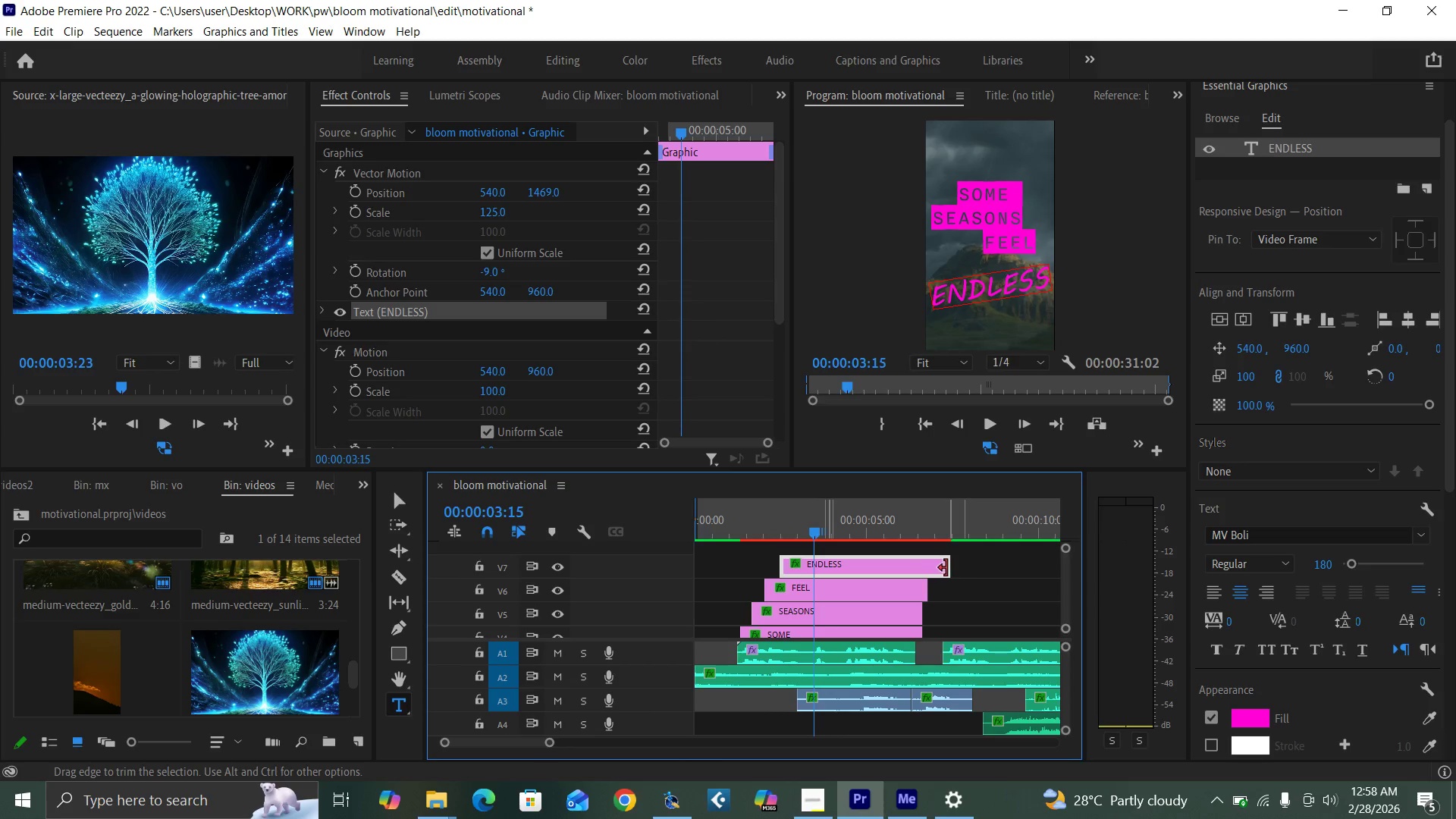 
left_click_drag(start_coordinate=[946, 568], to_coordinate=[809, 585])
 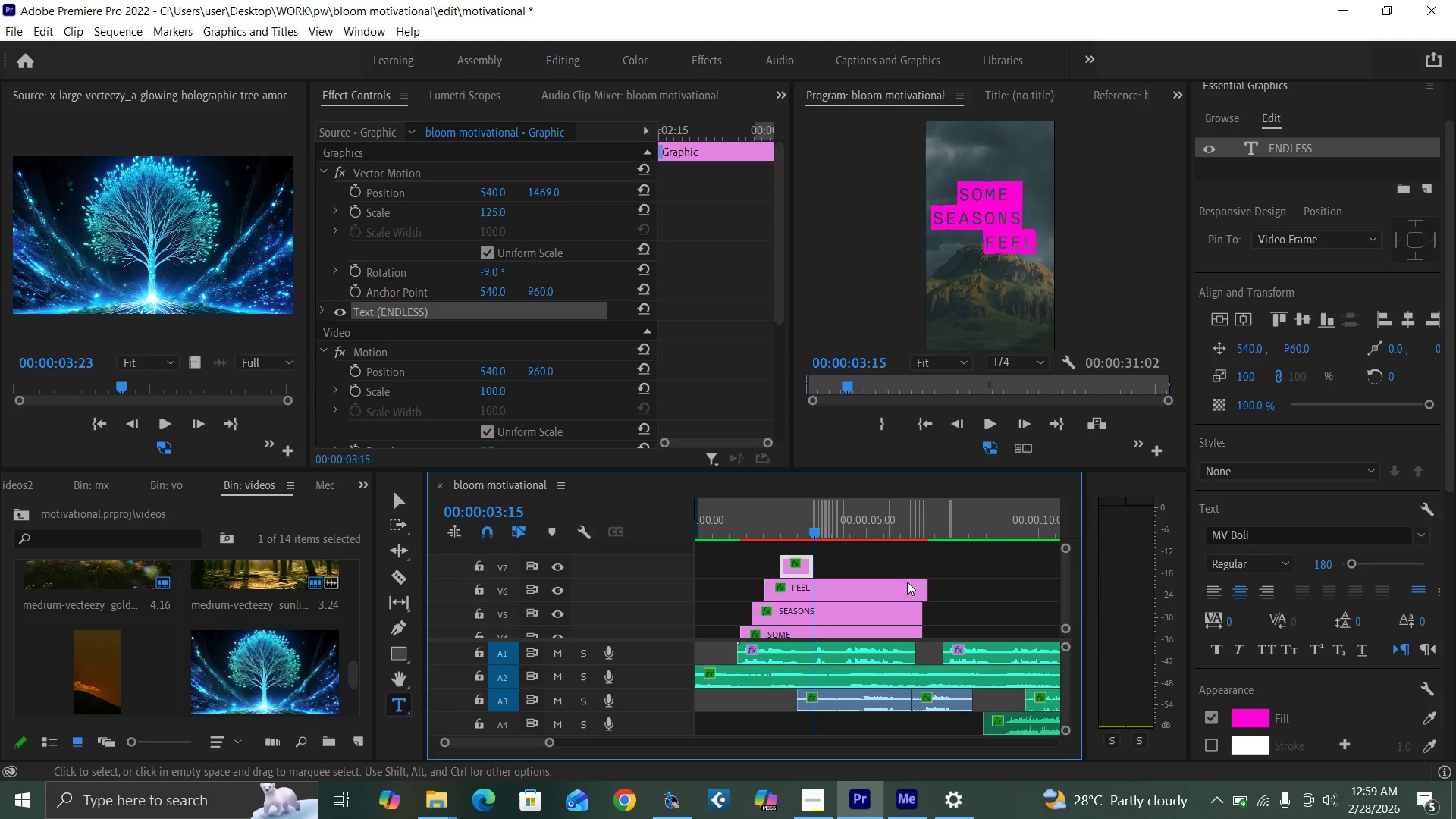 
left_click_drag(start_coordinate=[920, 588], to_coordinate=[804, 610])
 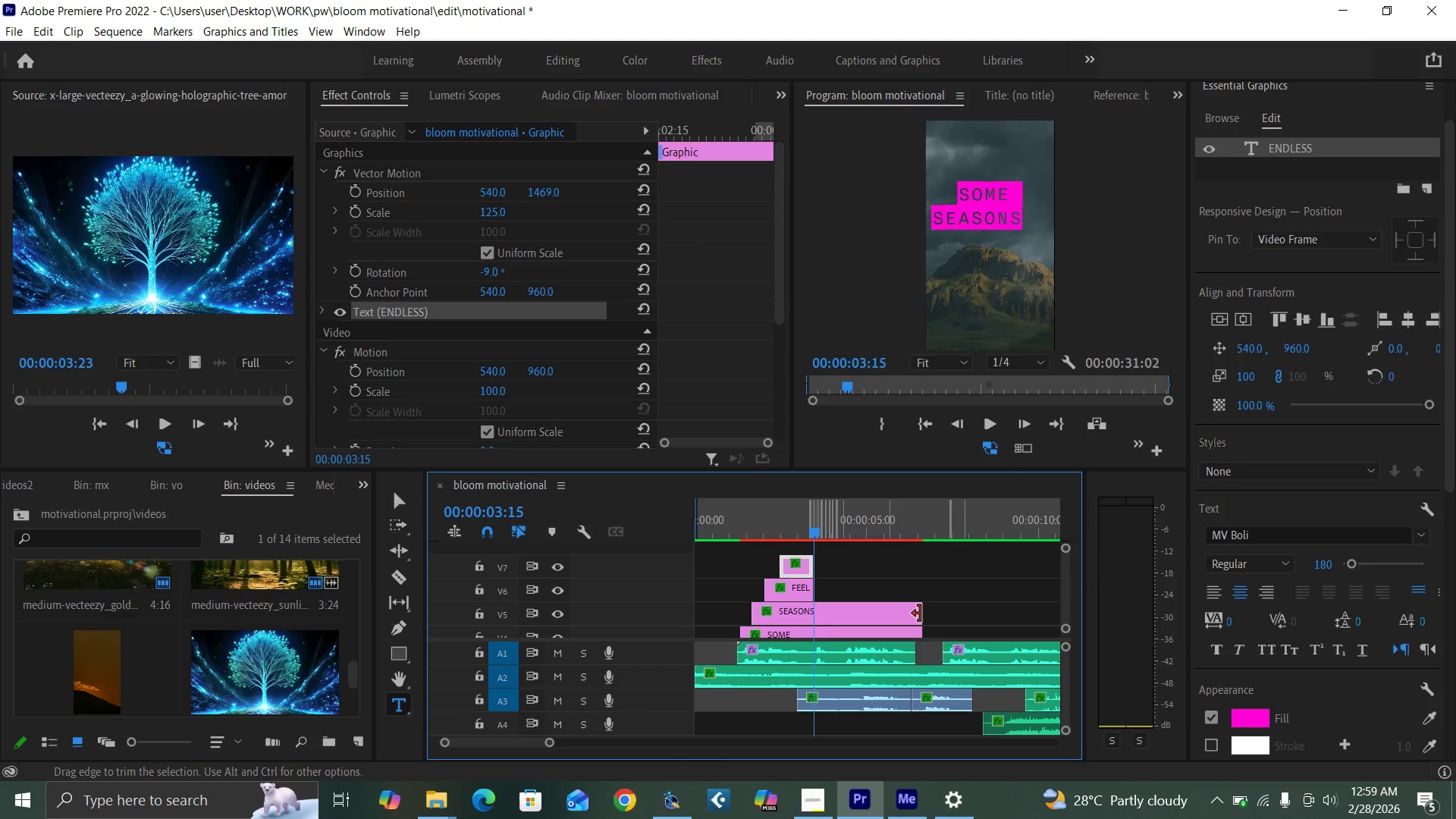 
left_click_drag(start_coordinate=[920, 613], to_coordinate=[809, 632])
 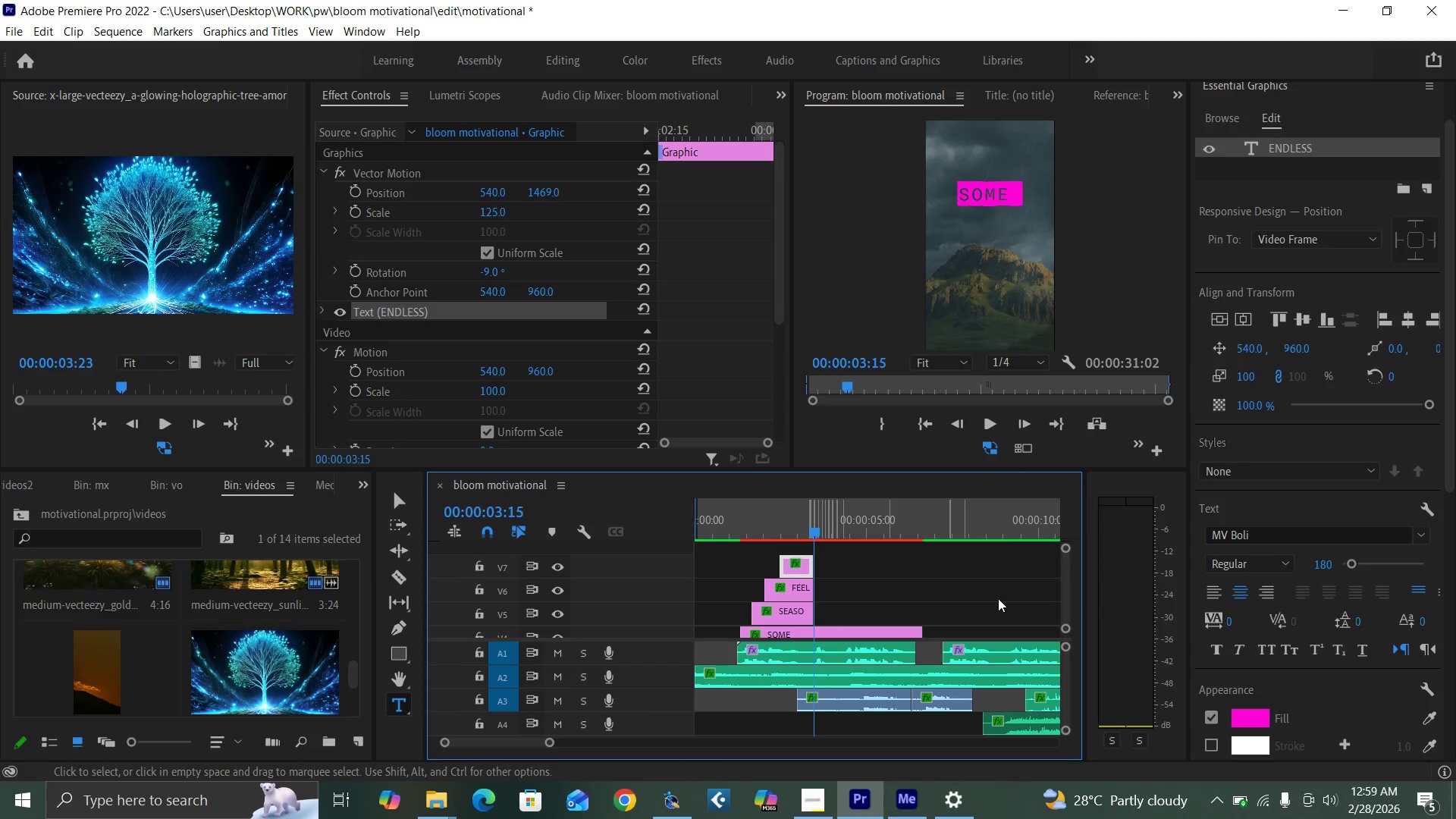 
mouse_move([1029, 611])
 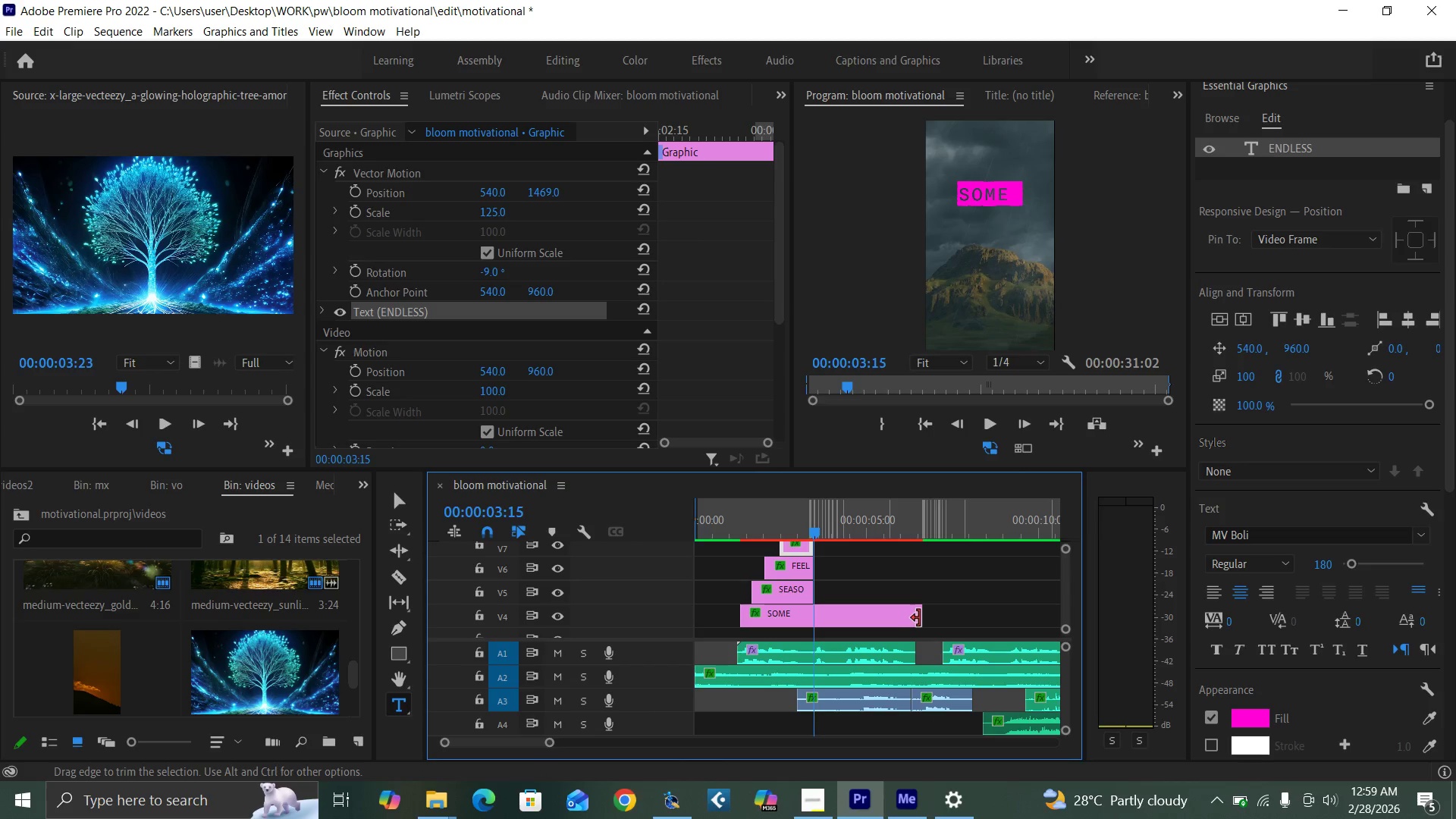 
left_click_drag(start_coordinate=[920, 618], to_coordinate=[809, 620])
 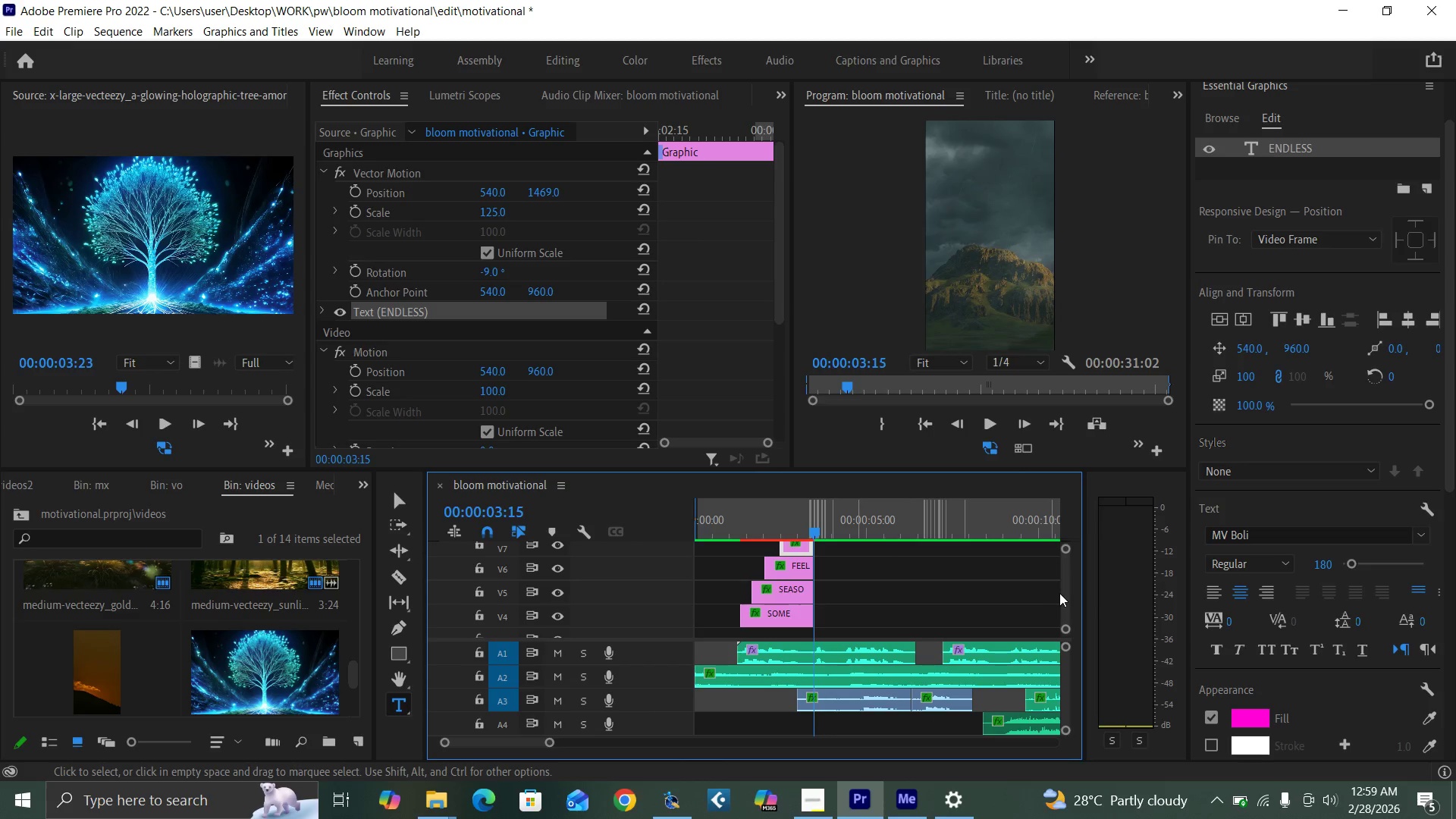 
left_click_drag(start_coordinate=[1063, 594], to_coordinate=[1059, 593])
 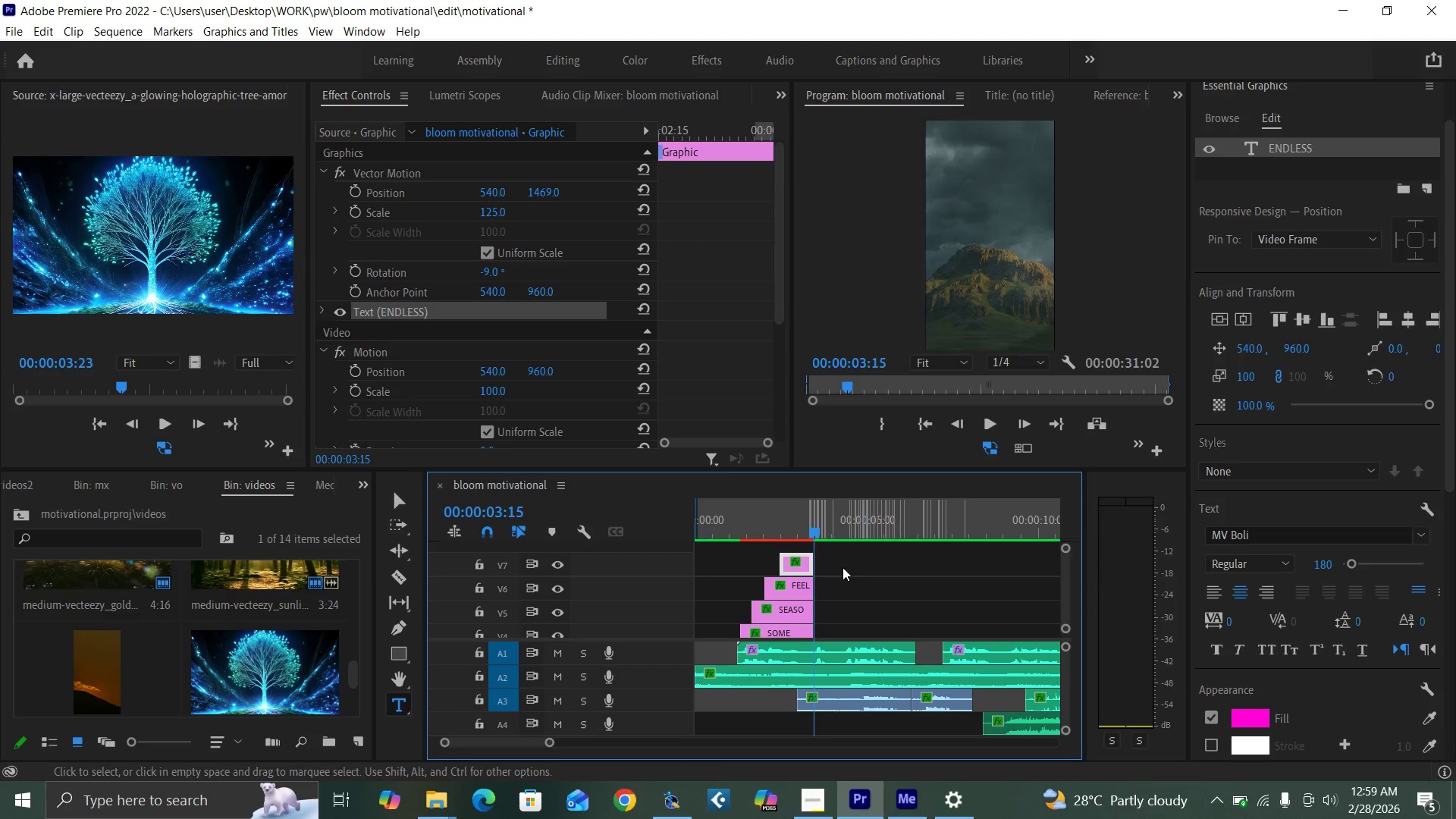 
key(Backquote)
 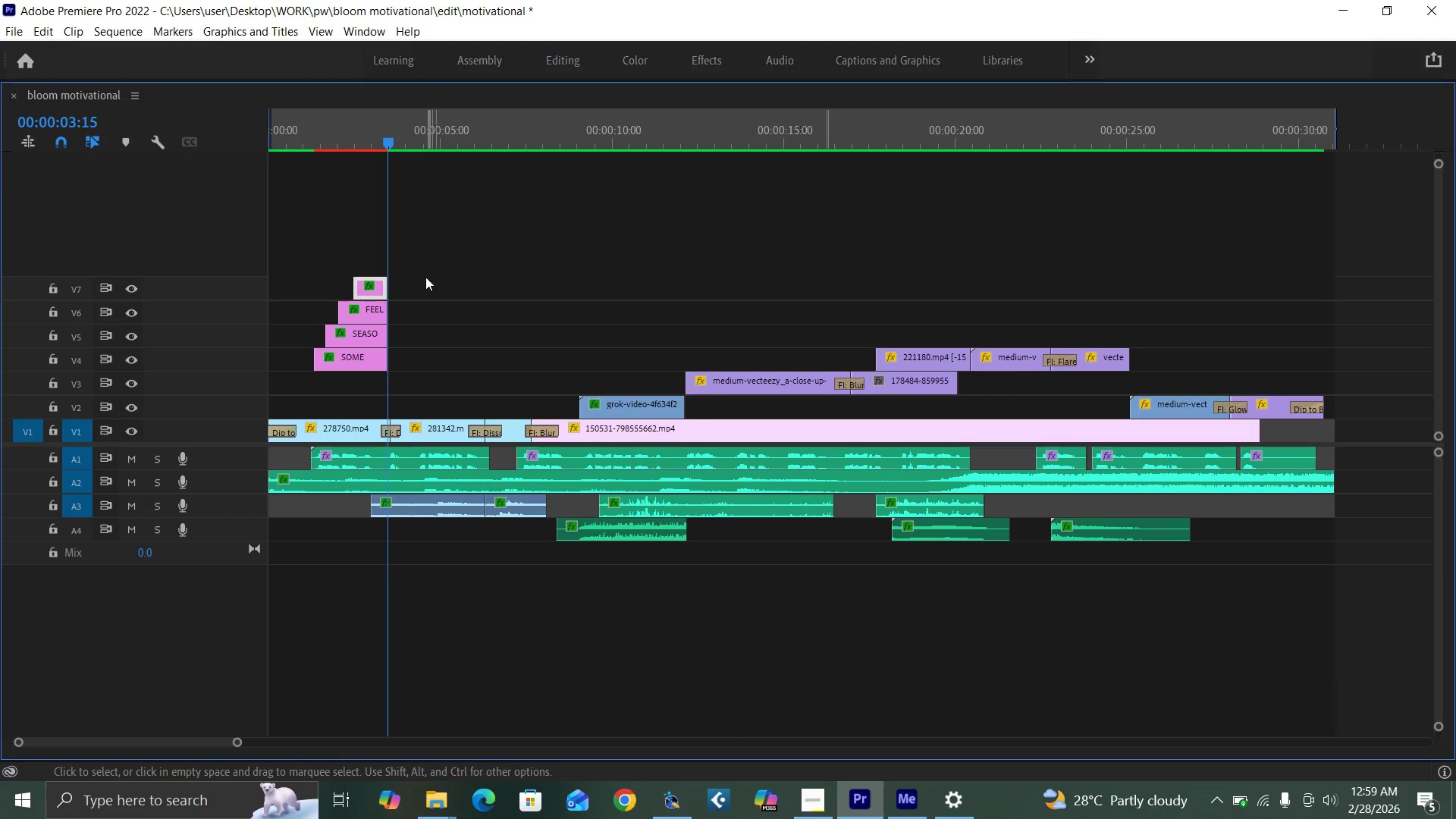 
left_click_drag(start_coordinate=[427, 286], to_coordinate=[362, 366])
 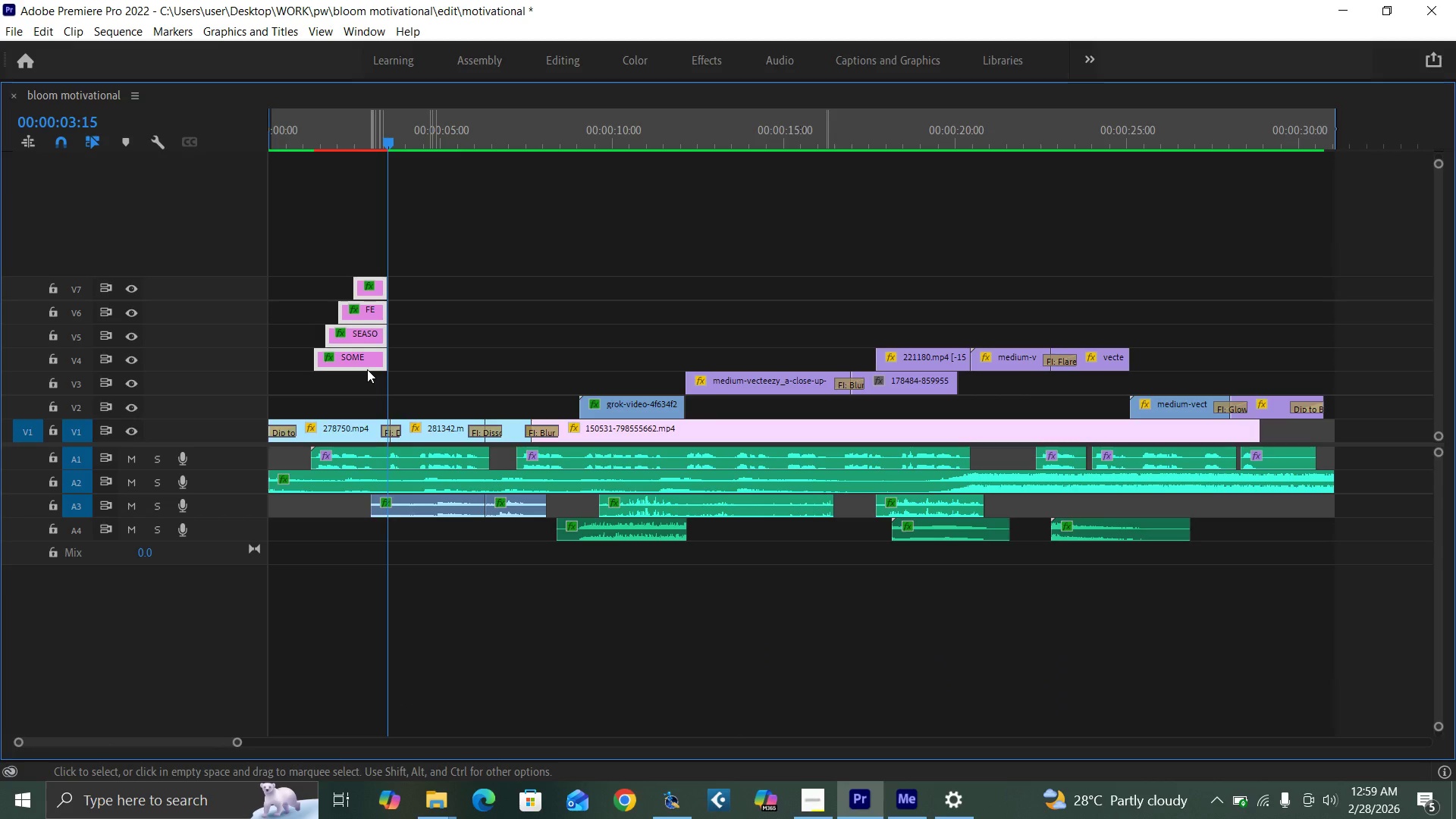 
hold_key(key=AltLeft, duration=1.52)
left_click_drag(start_coordinate=[367, 362], to_coordinate=[596, 355])
 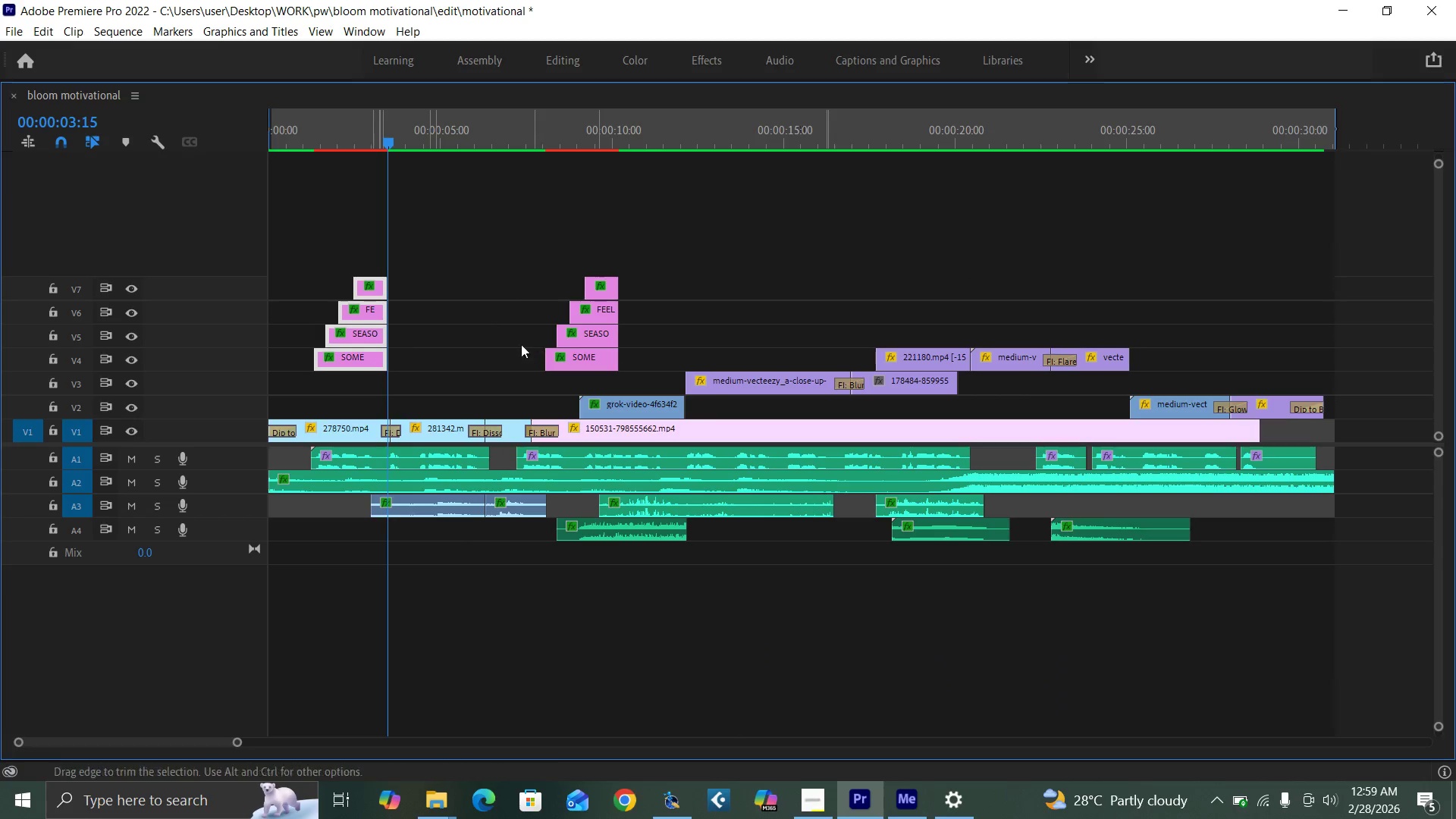 
hold_key(key=AltLeft, duration=1.06)
 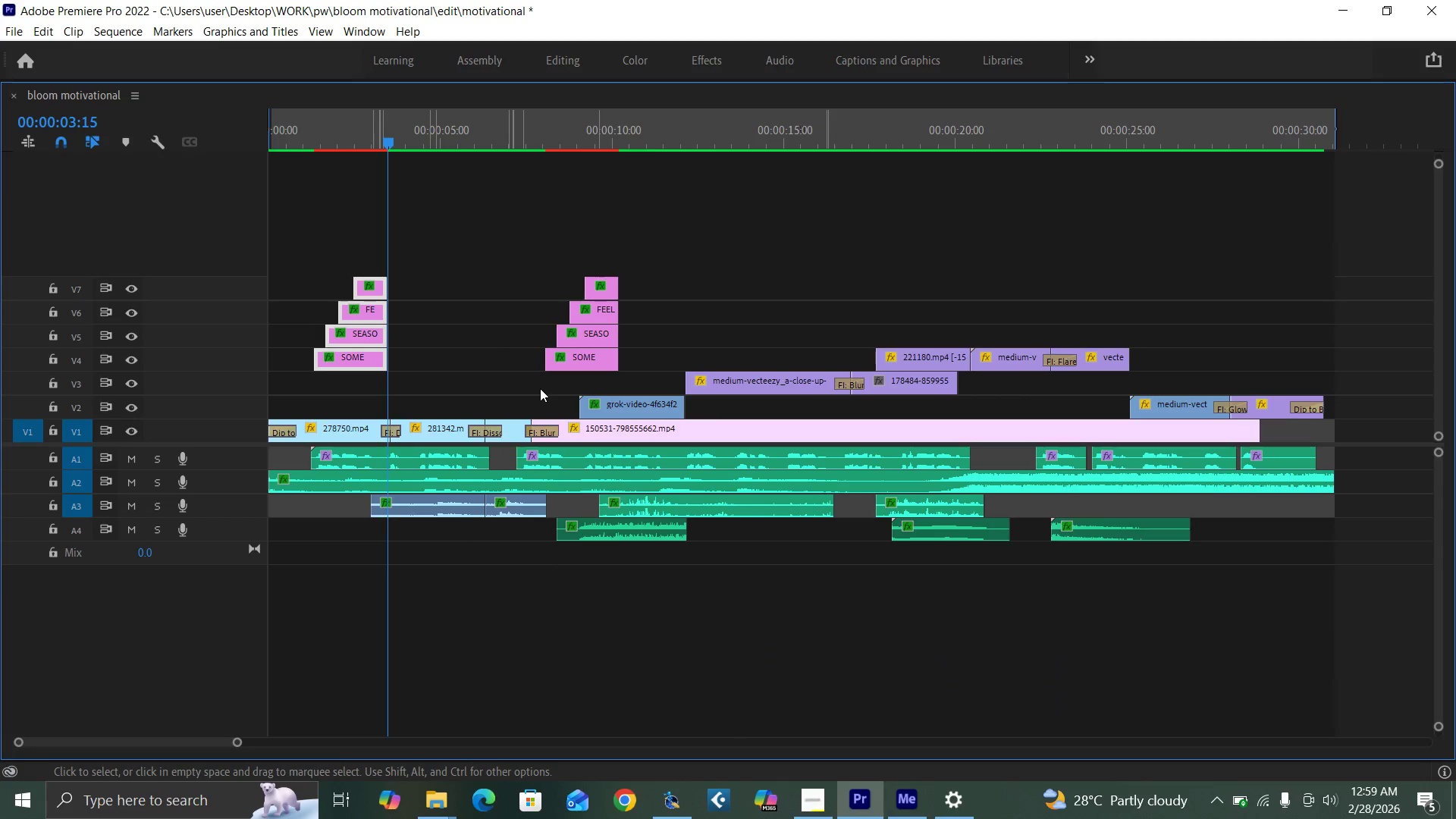 
key(Backquote)
 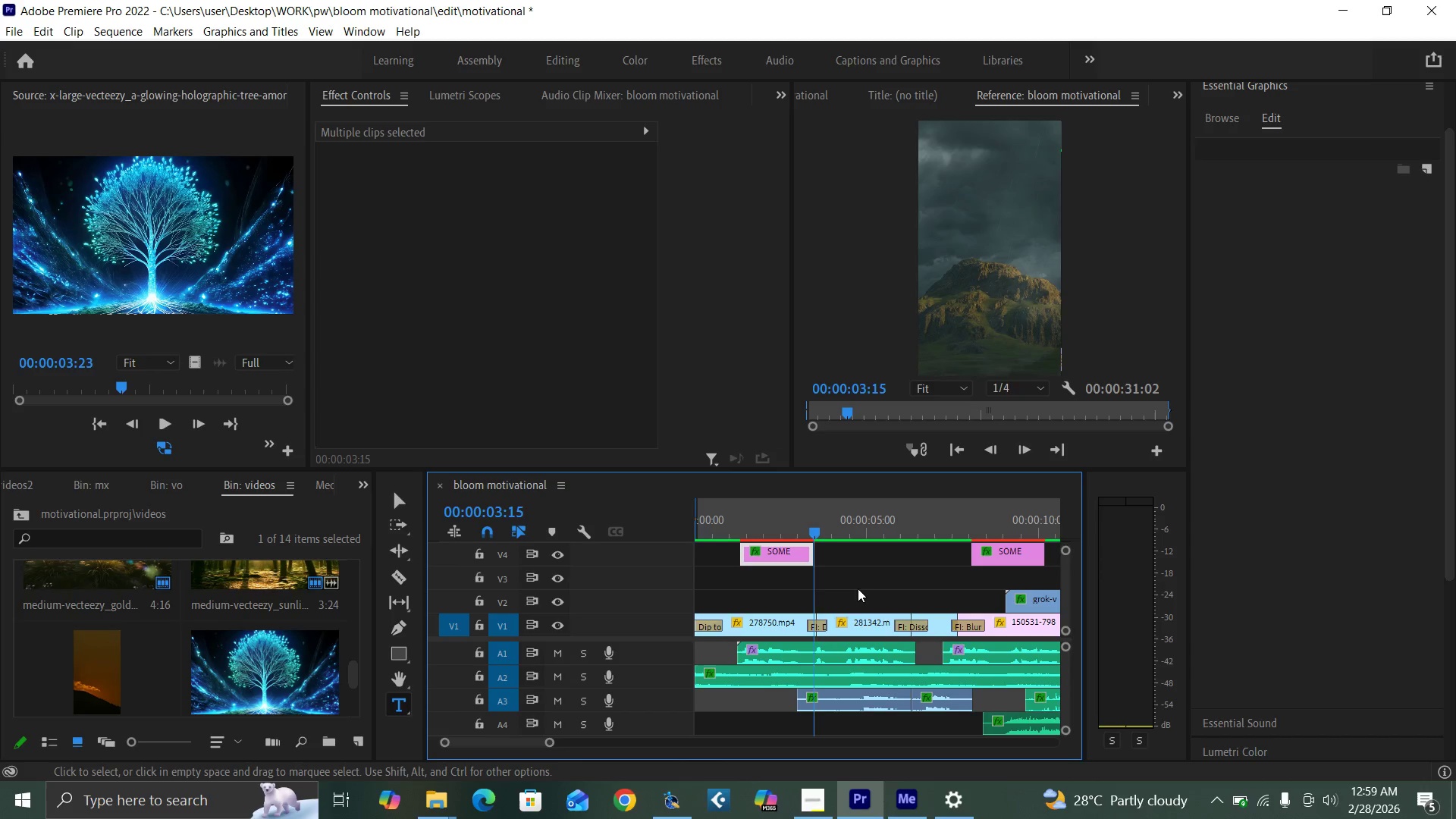 
key(Control+S)
 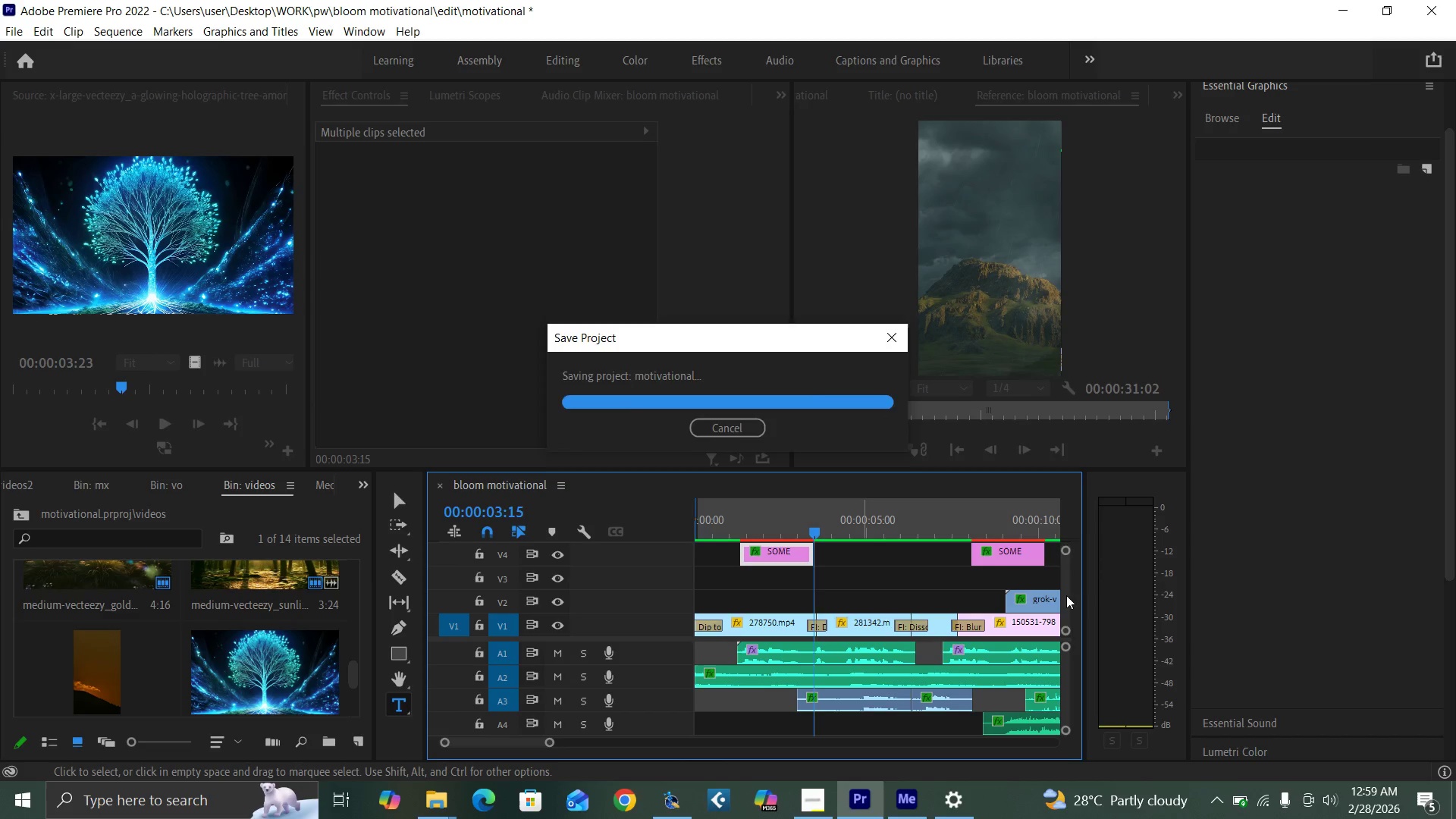 
left_click_drag(start_coordinate=[1065, 593], to_coordinate=[1063, 588])
 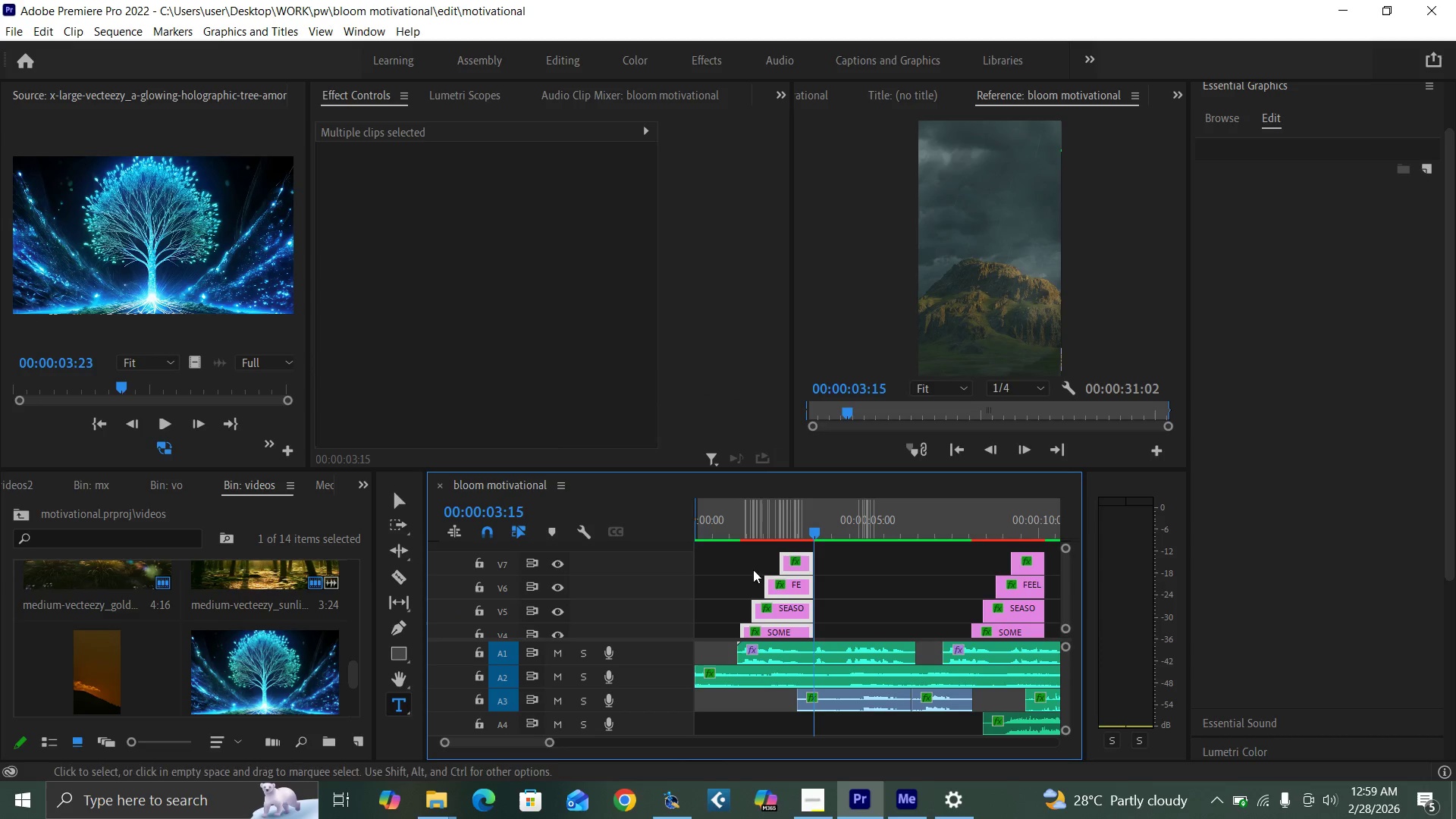 
right_click([790, 611])
 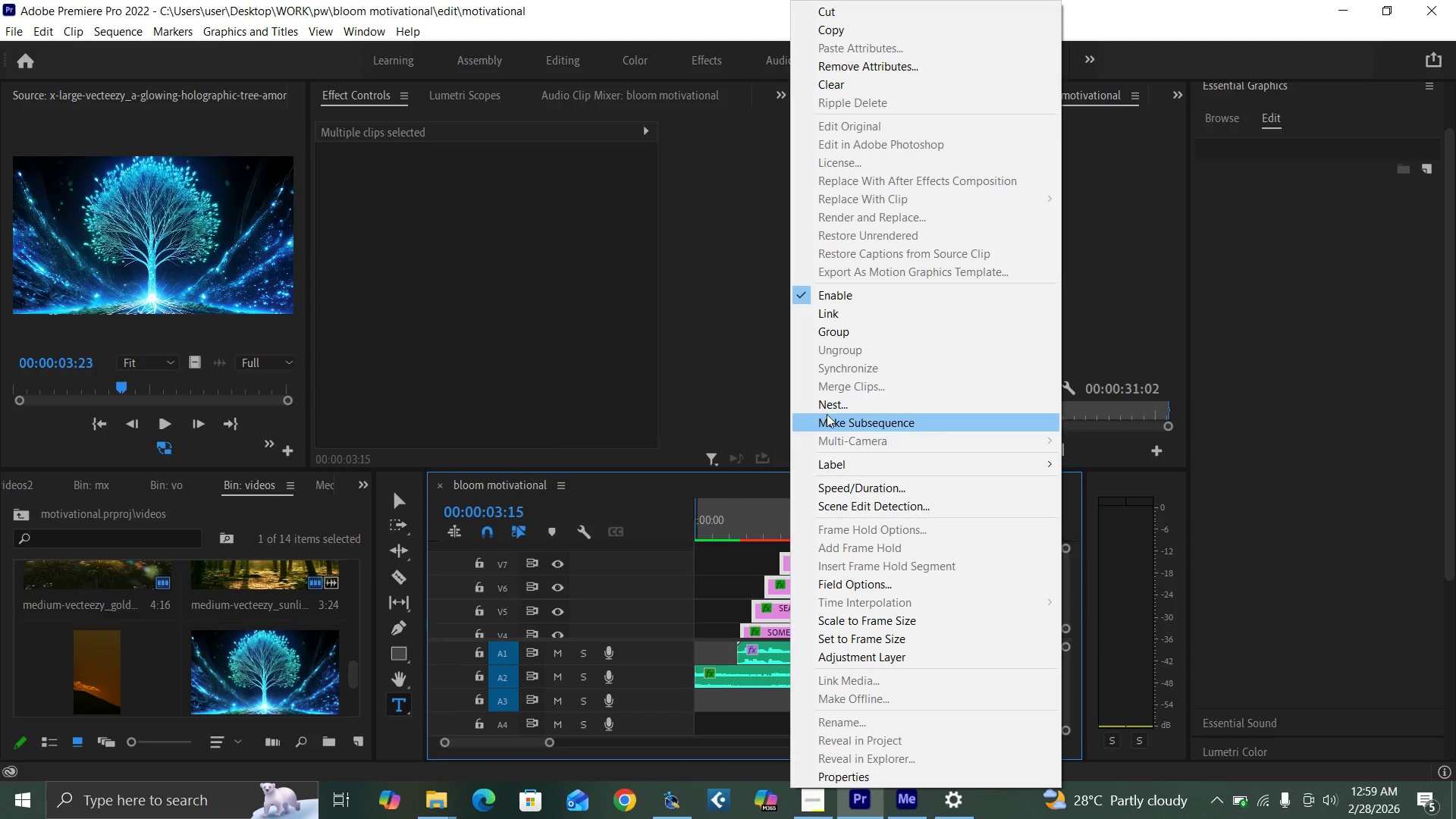 
left_click([827, 406])
 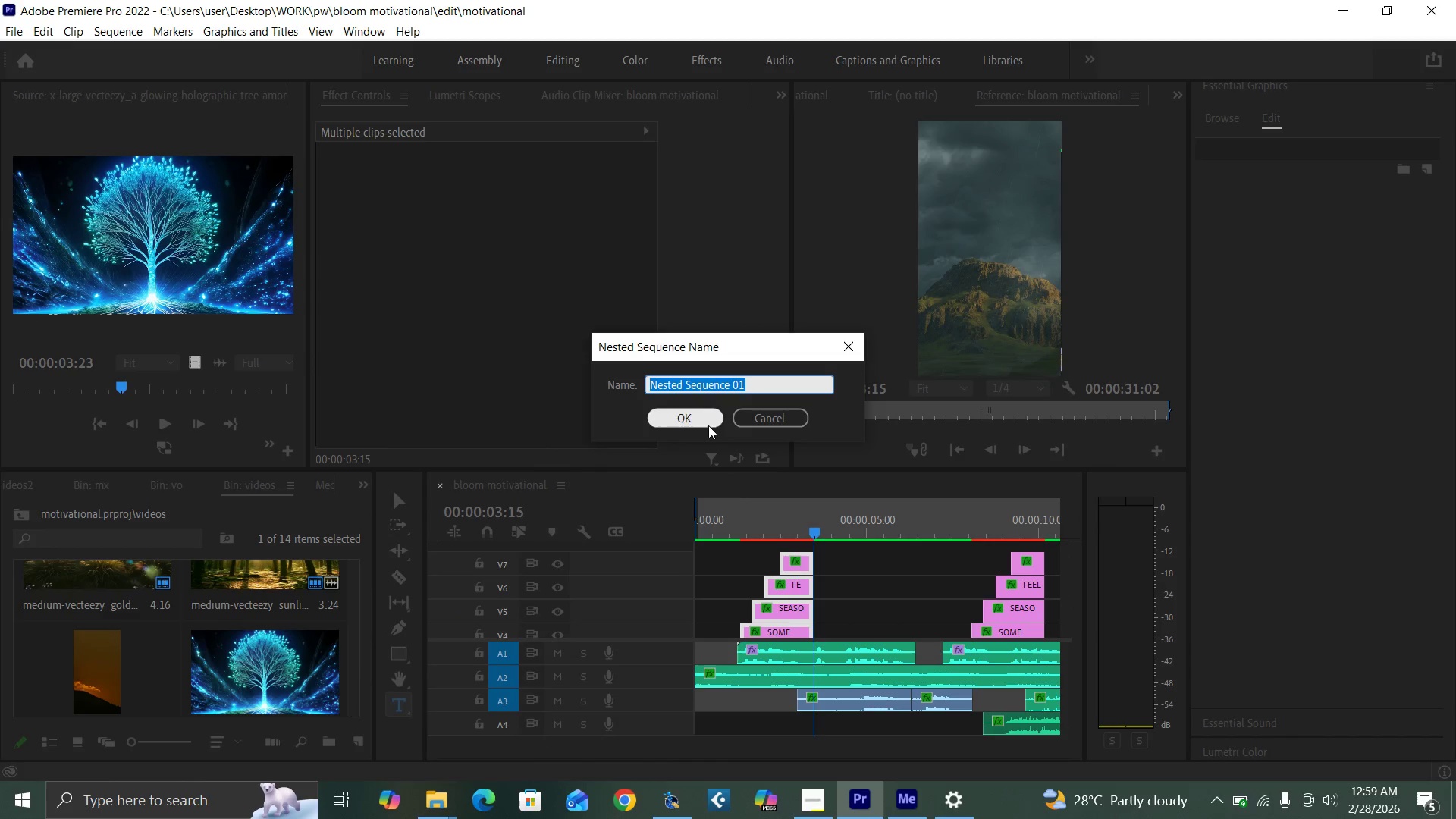 
type(SOME SEASON FEEL ENDLESS)
 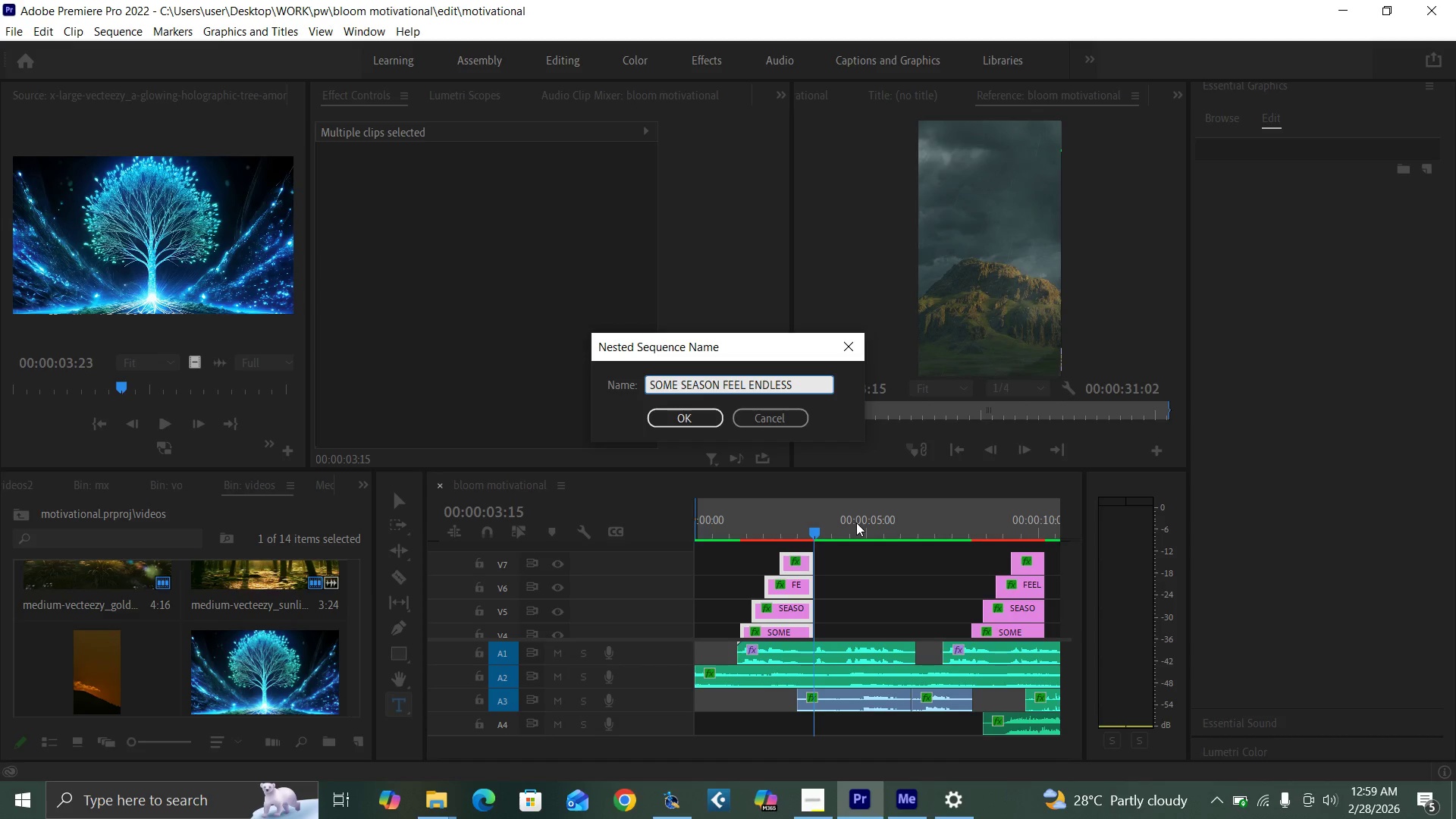 
key(Enter)
 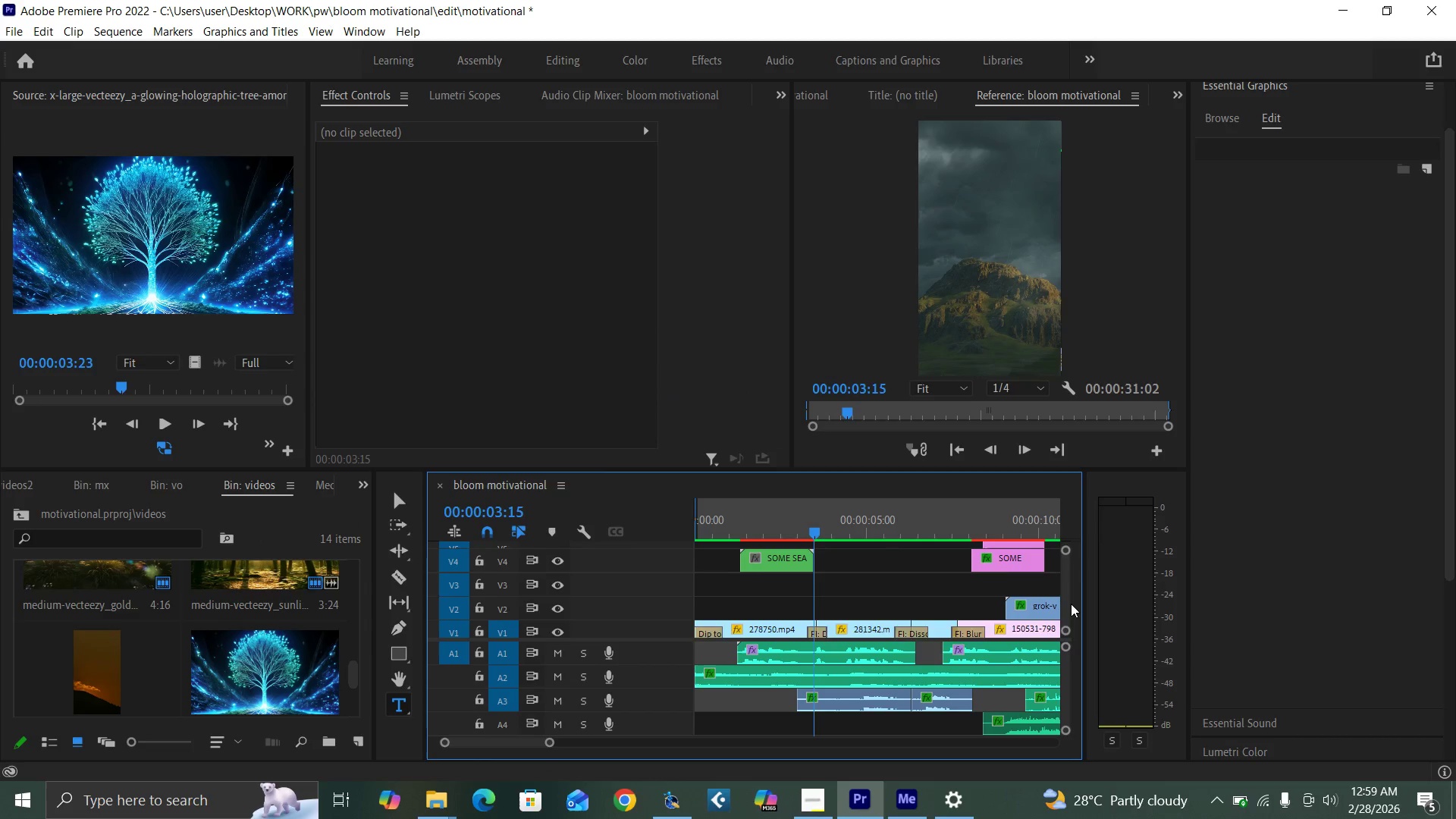 
left_click([731, 533])
 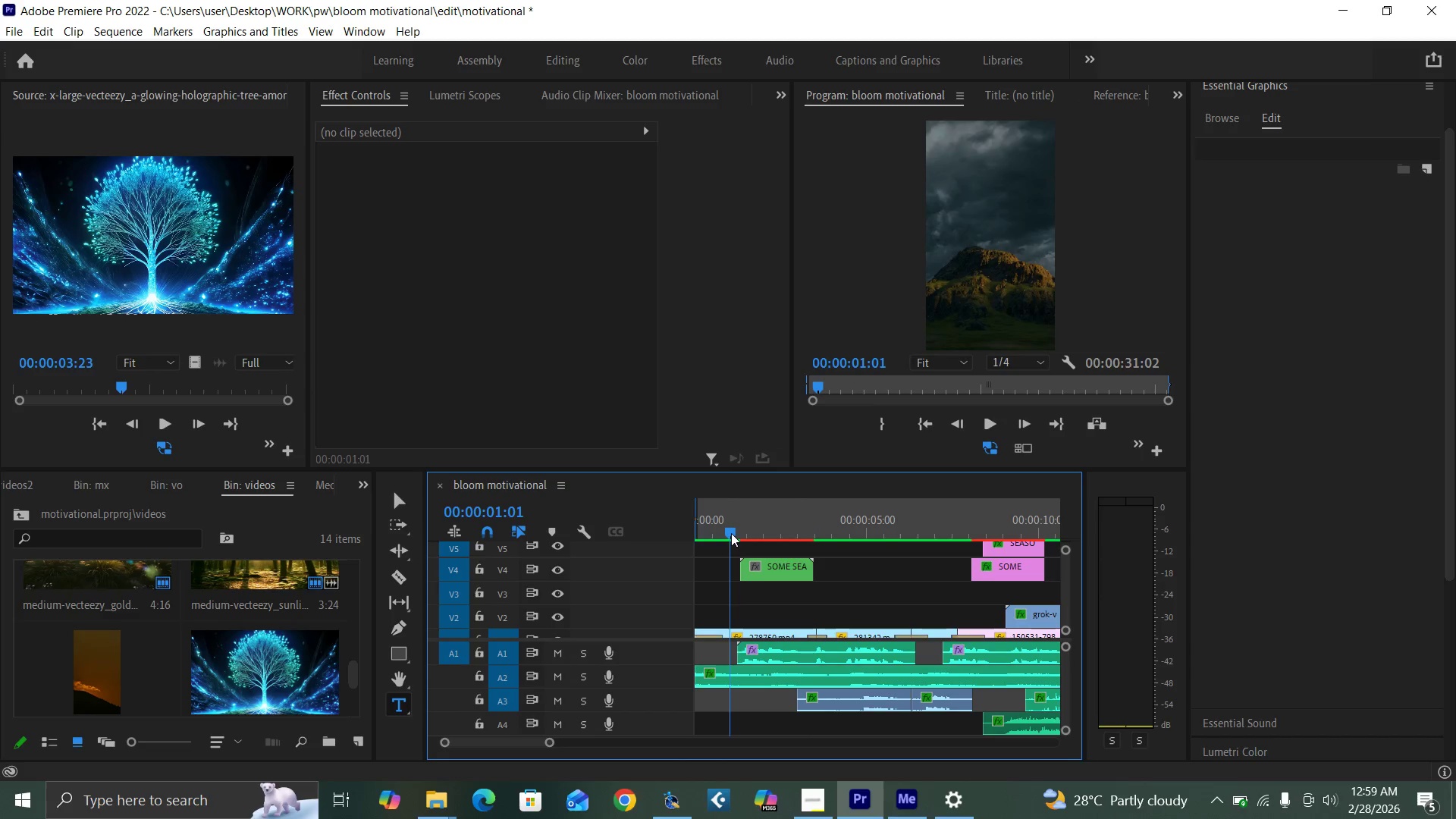 
key(Space)
 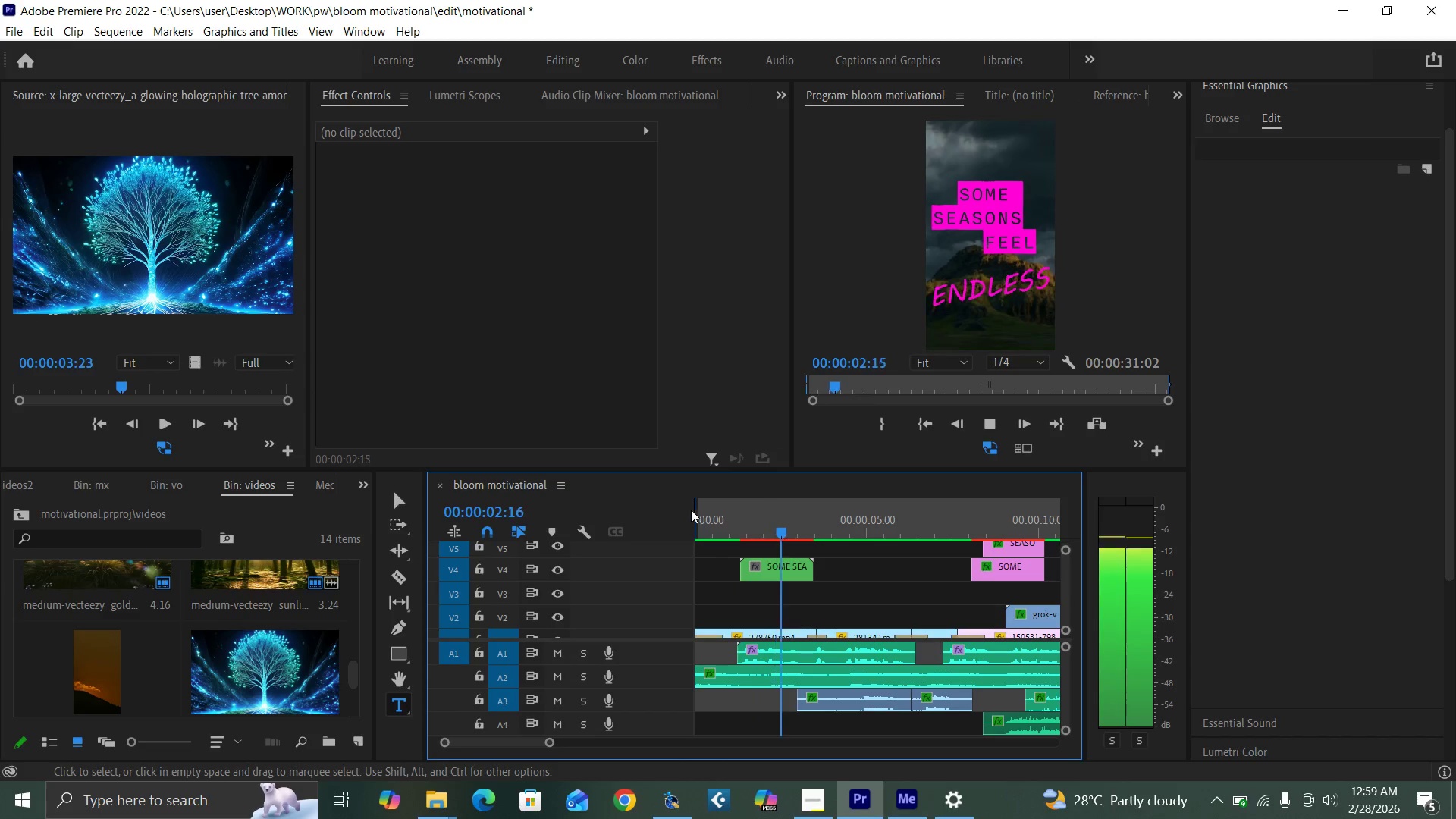 
key(Space)
 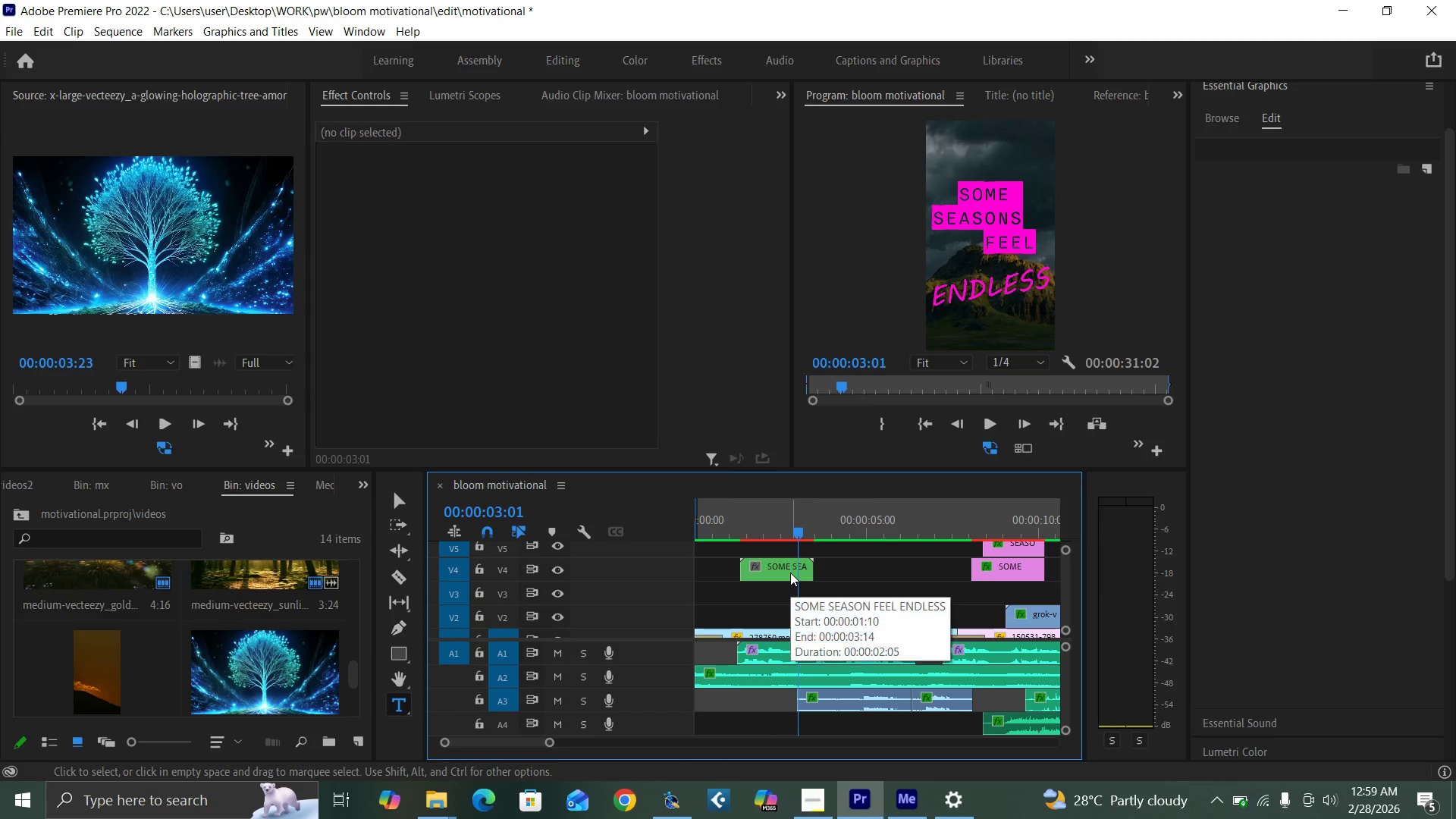 
key(Control+Backquote)
 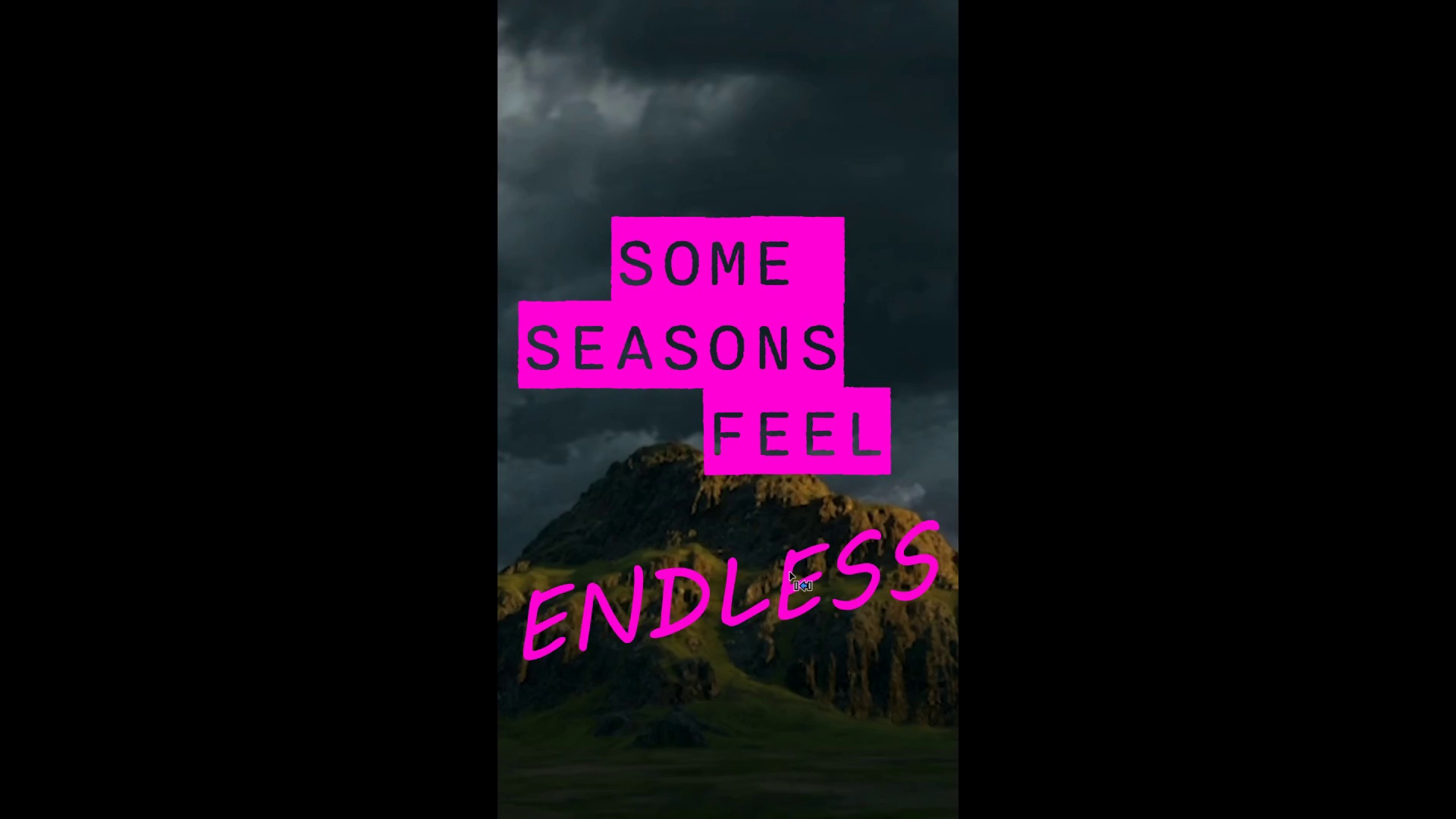 
hold_key(key=ControlLeft, duration=1.51)
 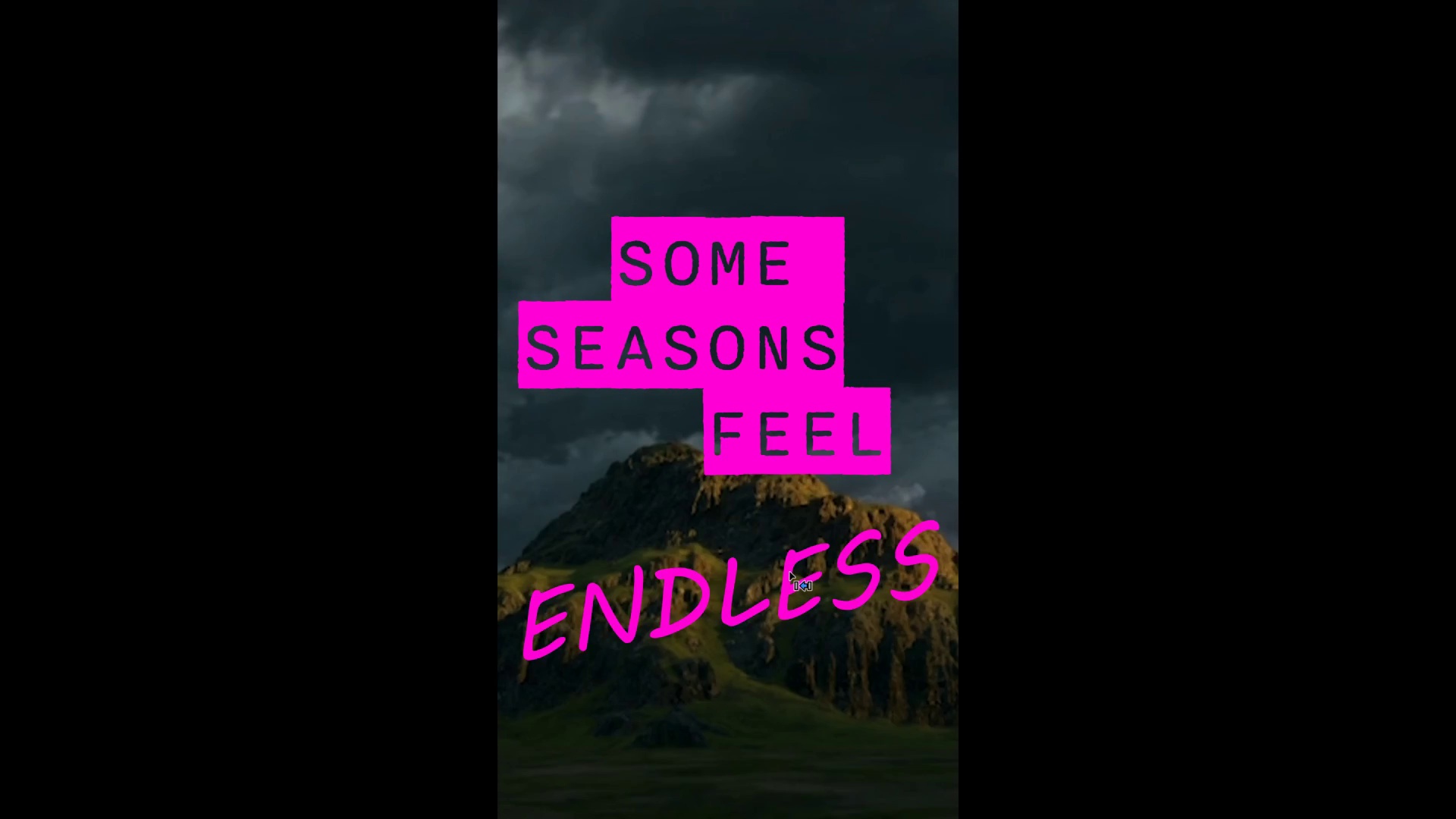 
hold_key(key=ControlLeft, duration=1.52)
 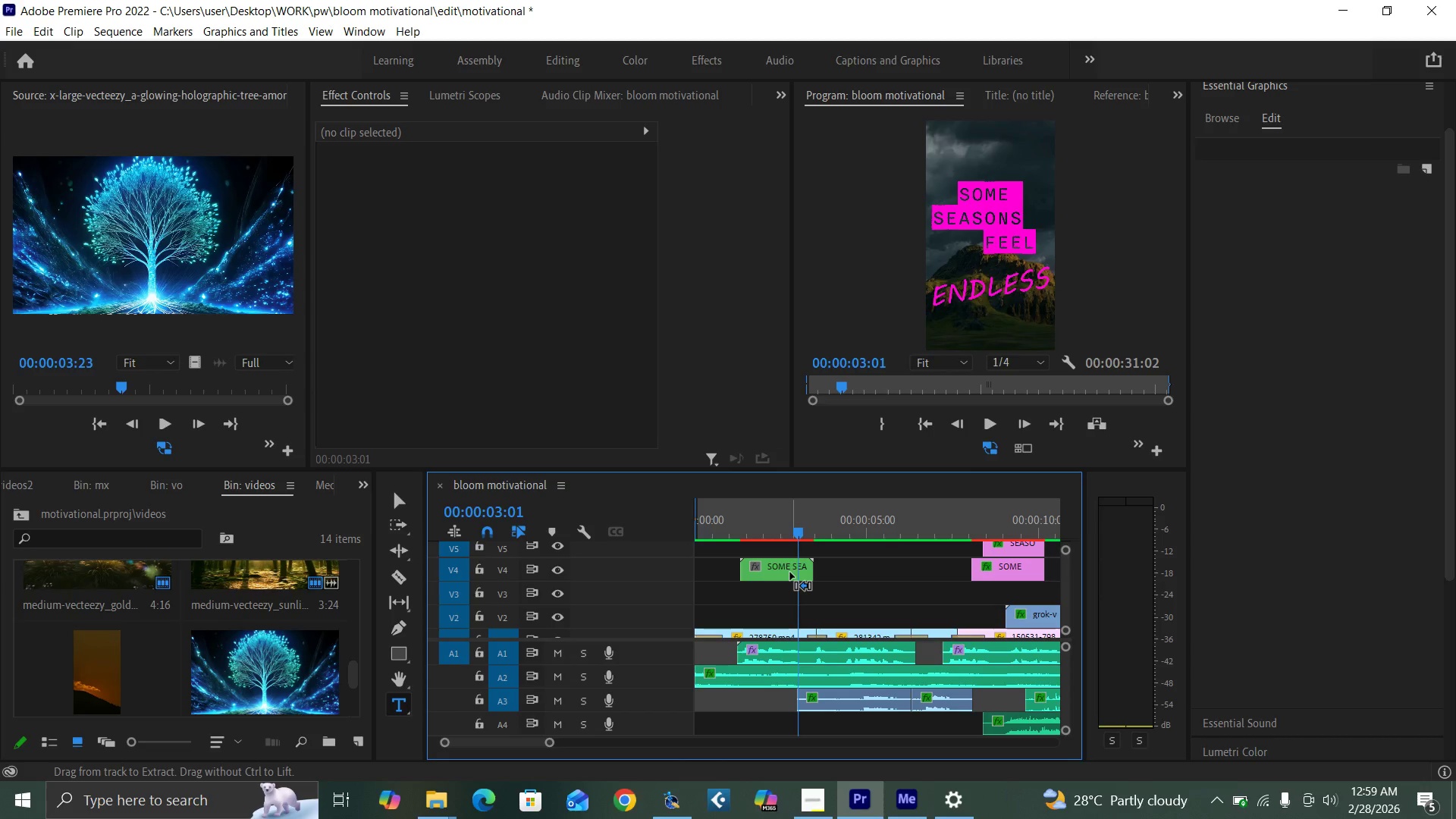 
key(Control+Backquote)
 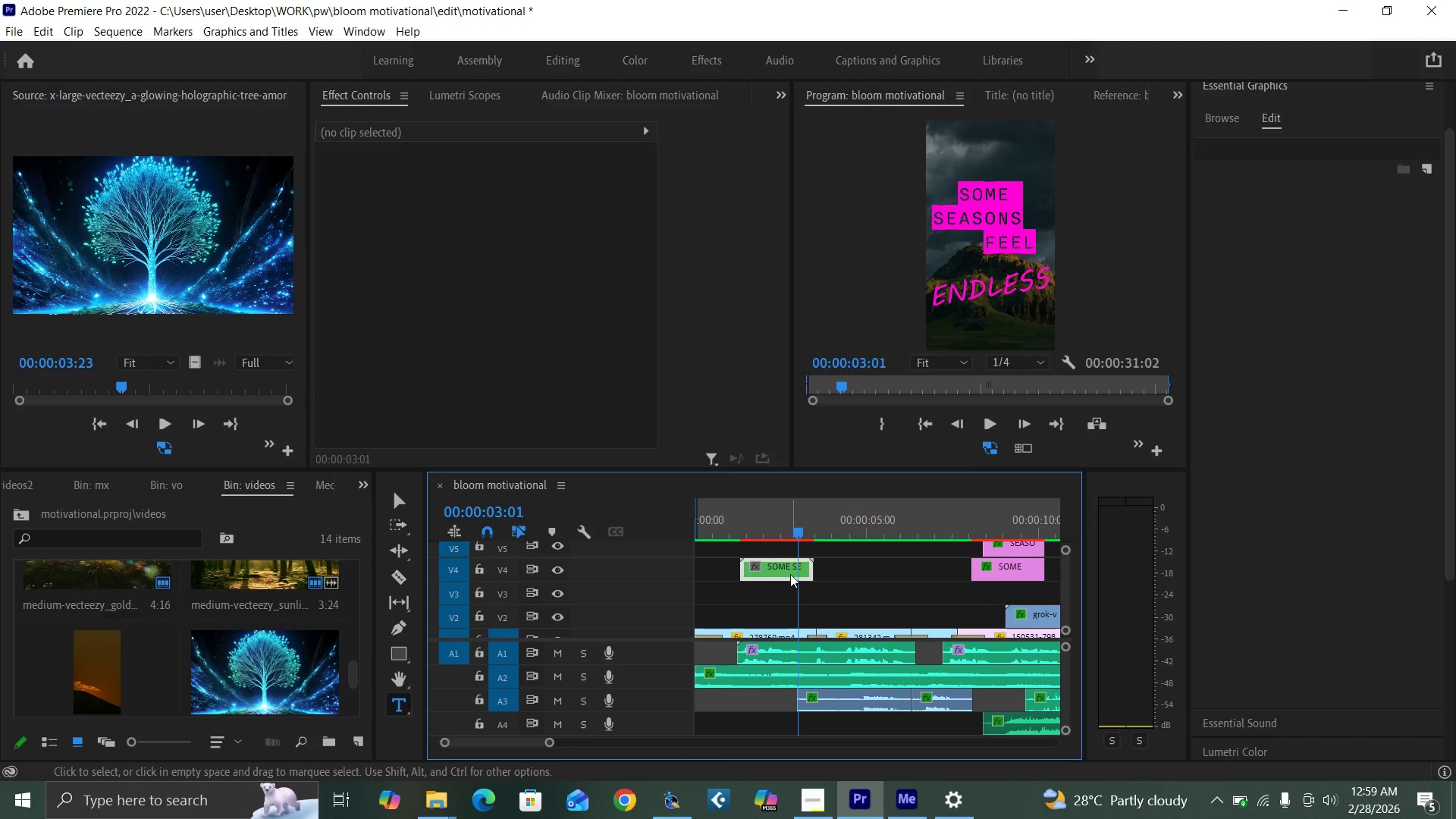 
double_click([790, 574])
 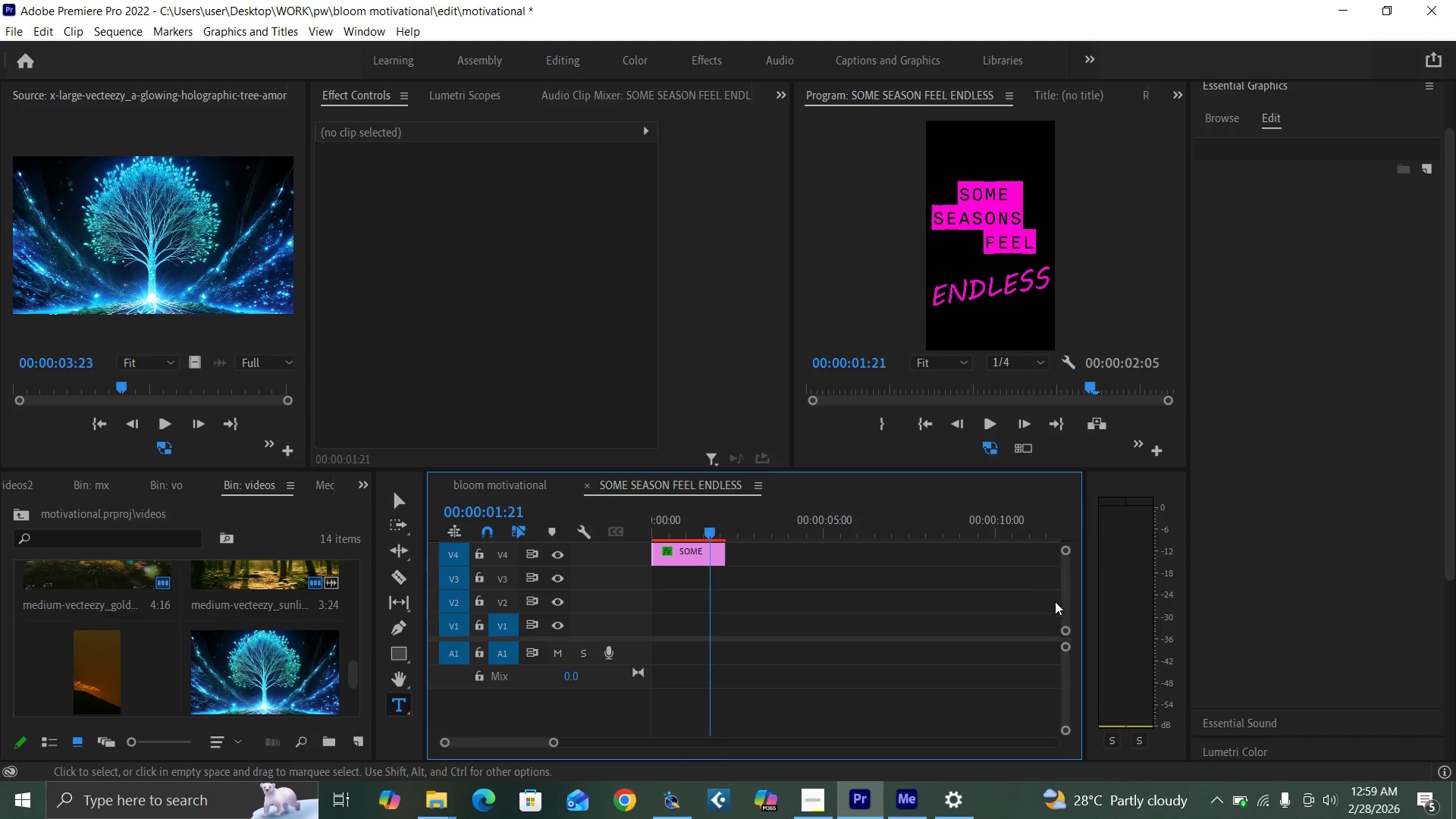 
left_click_drag(start_coordinate=[1063, 607], to_coordinate=[1059, 597])
 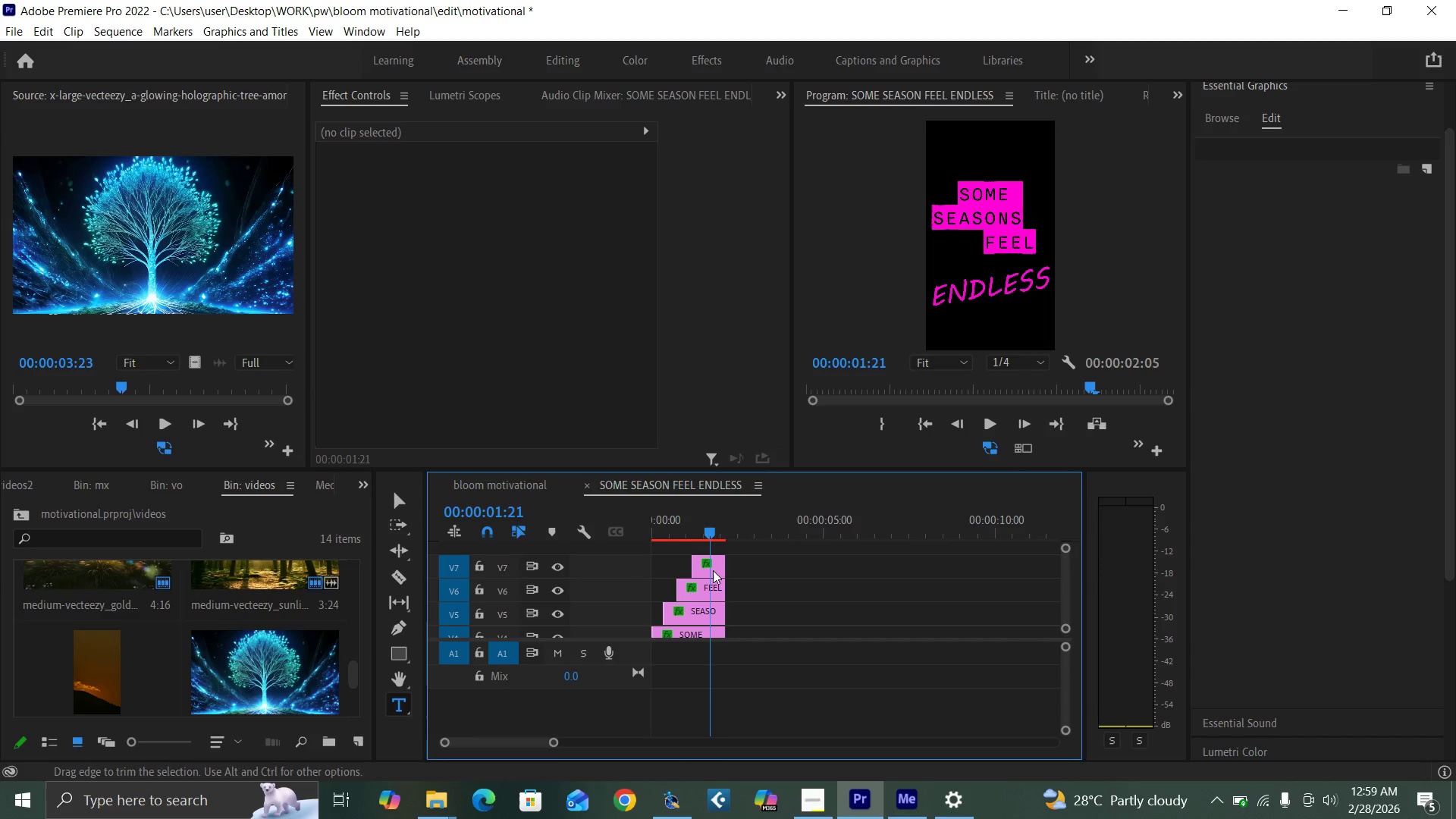 
left_click([709, 570])
 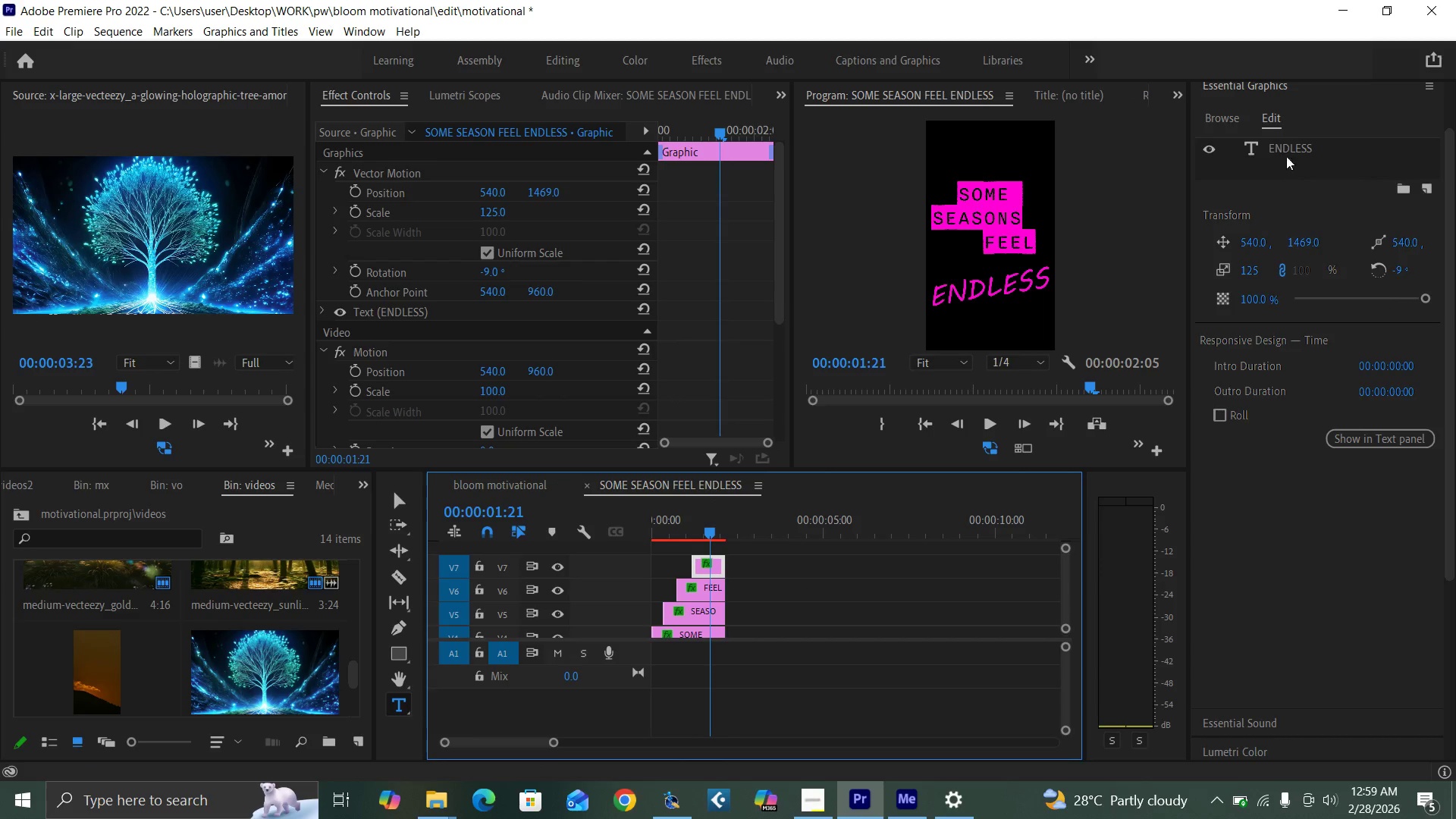 
double_click([1283, 146])
 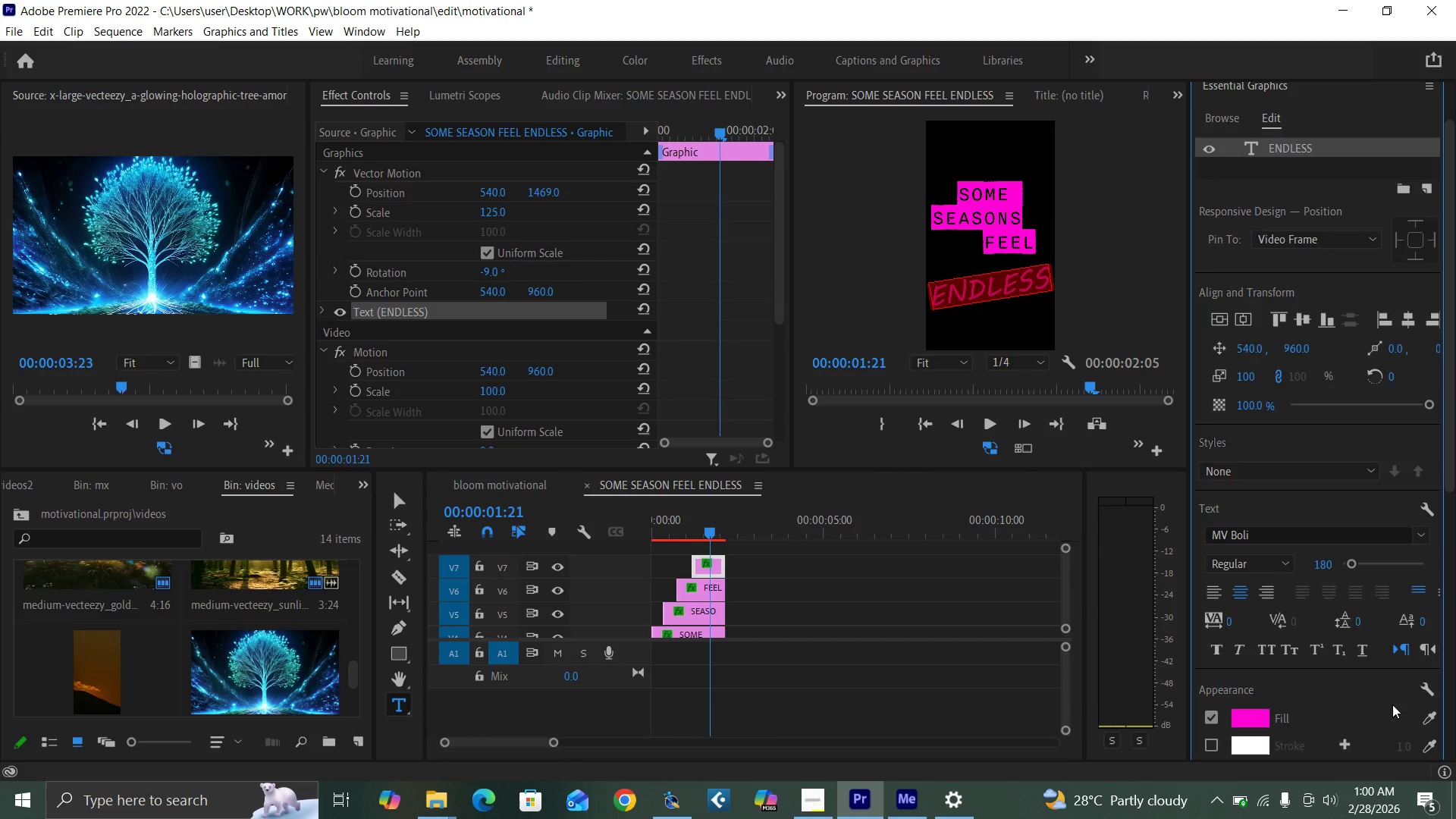 
left_click([1426, 718])
 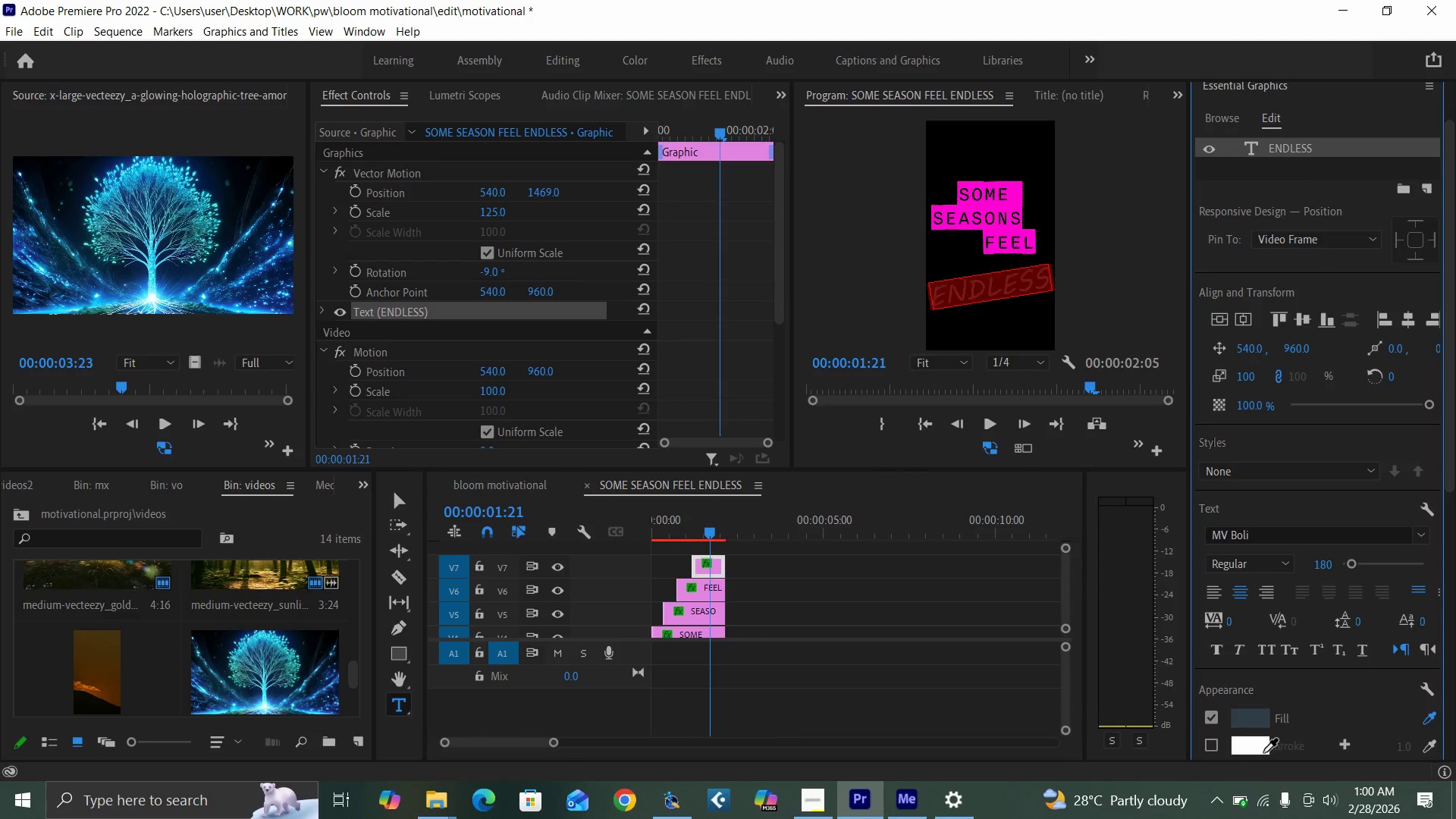 
left_click([1255, 752])
 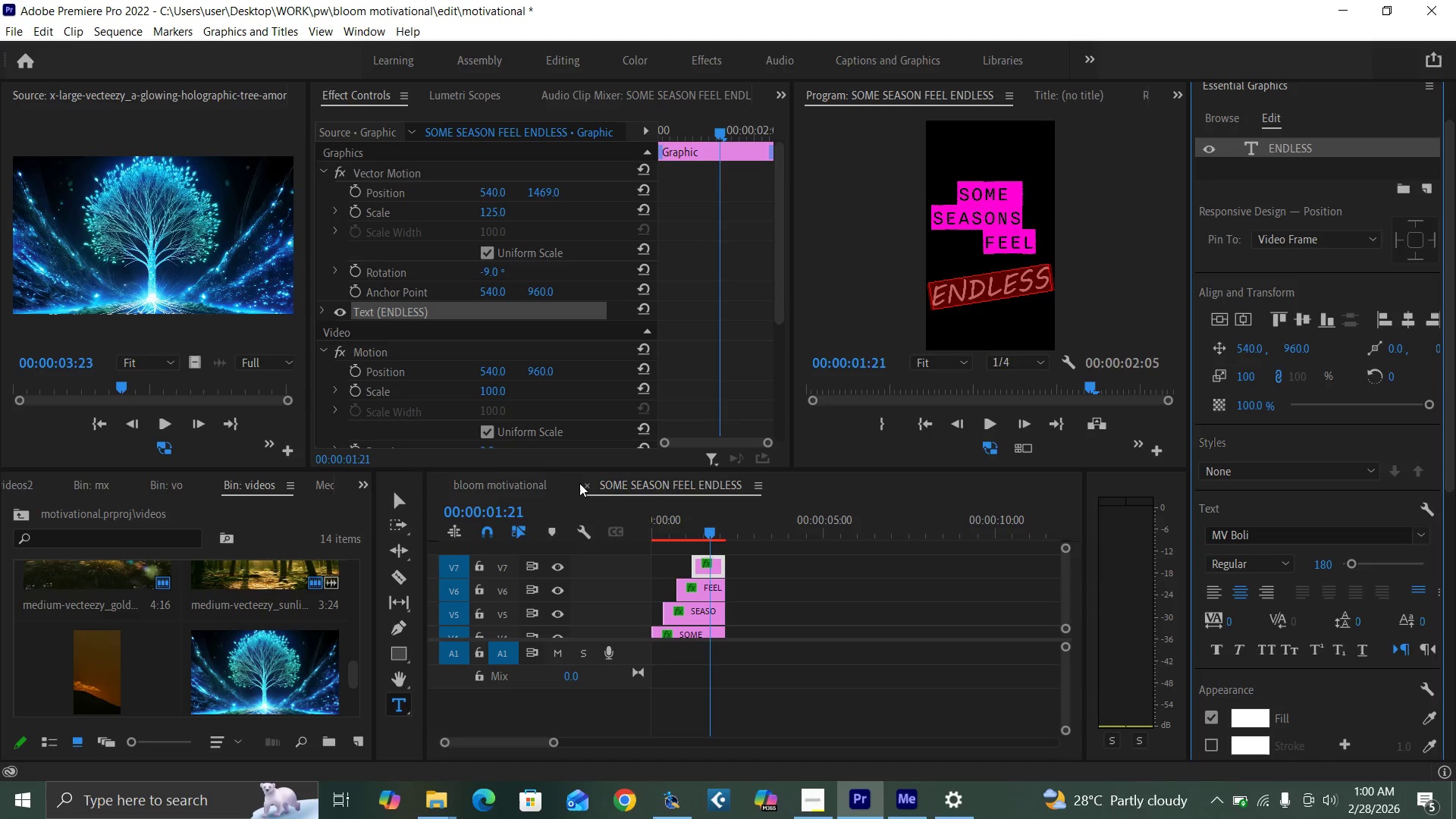 
left_click([588, 485])
 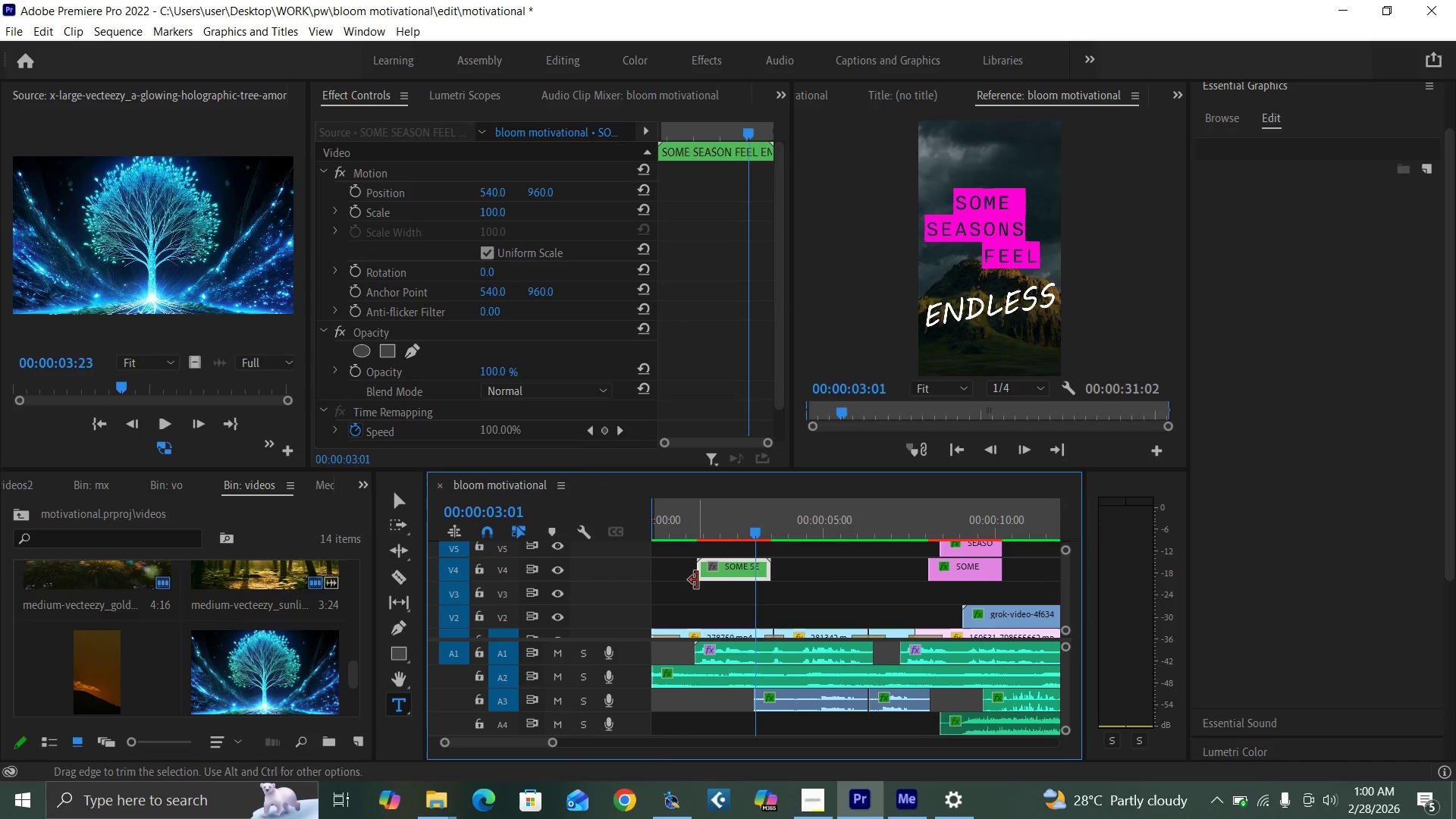 
key(Control+Backquote)
 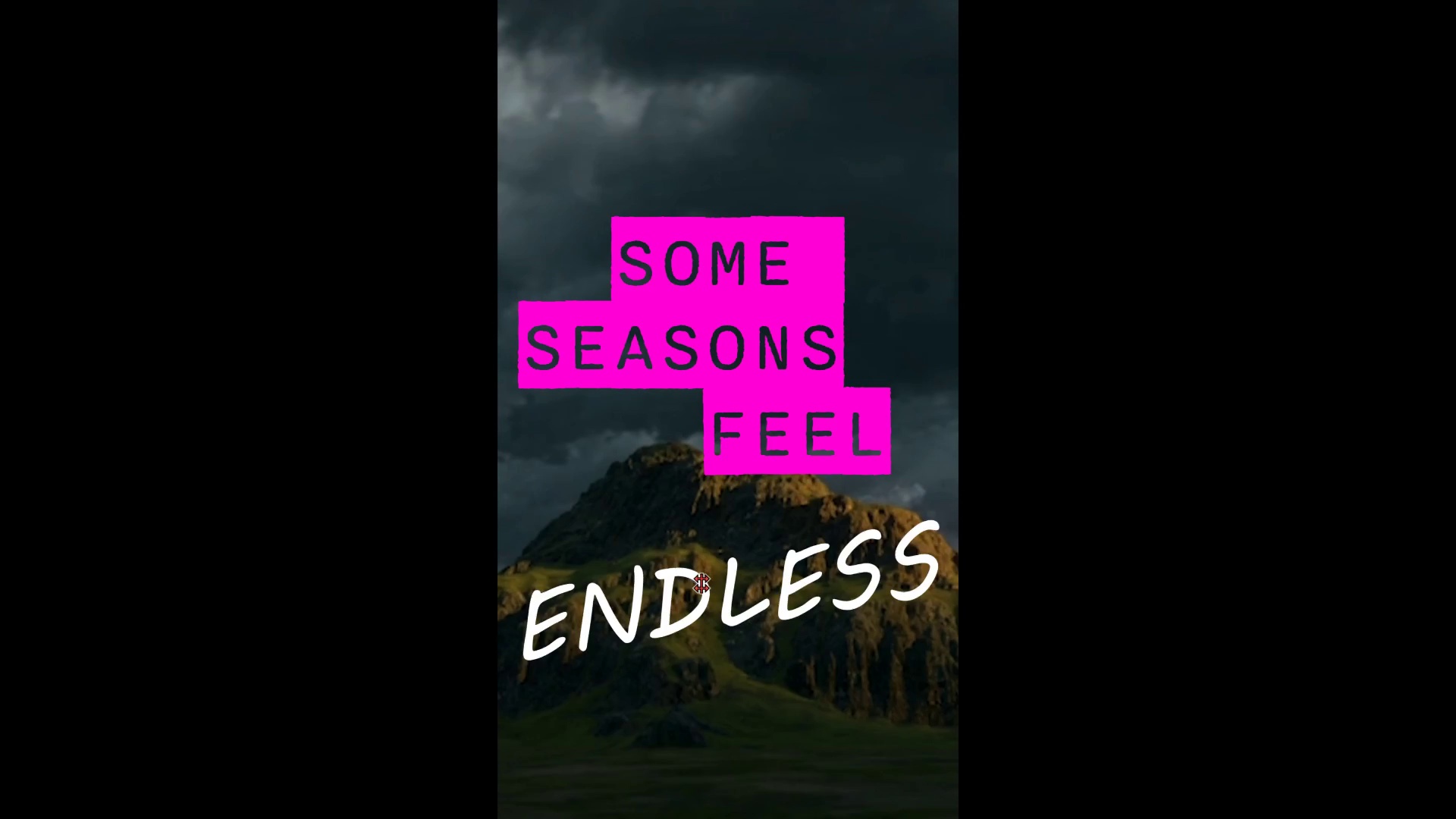 
wait(10.44)
 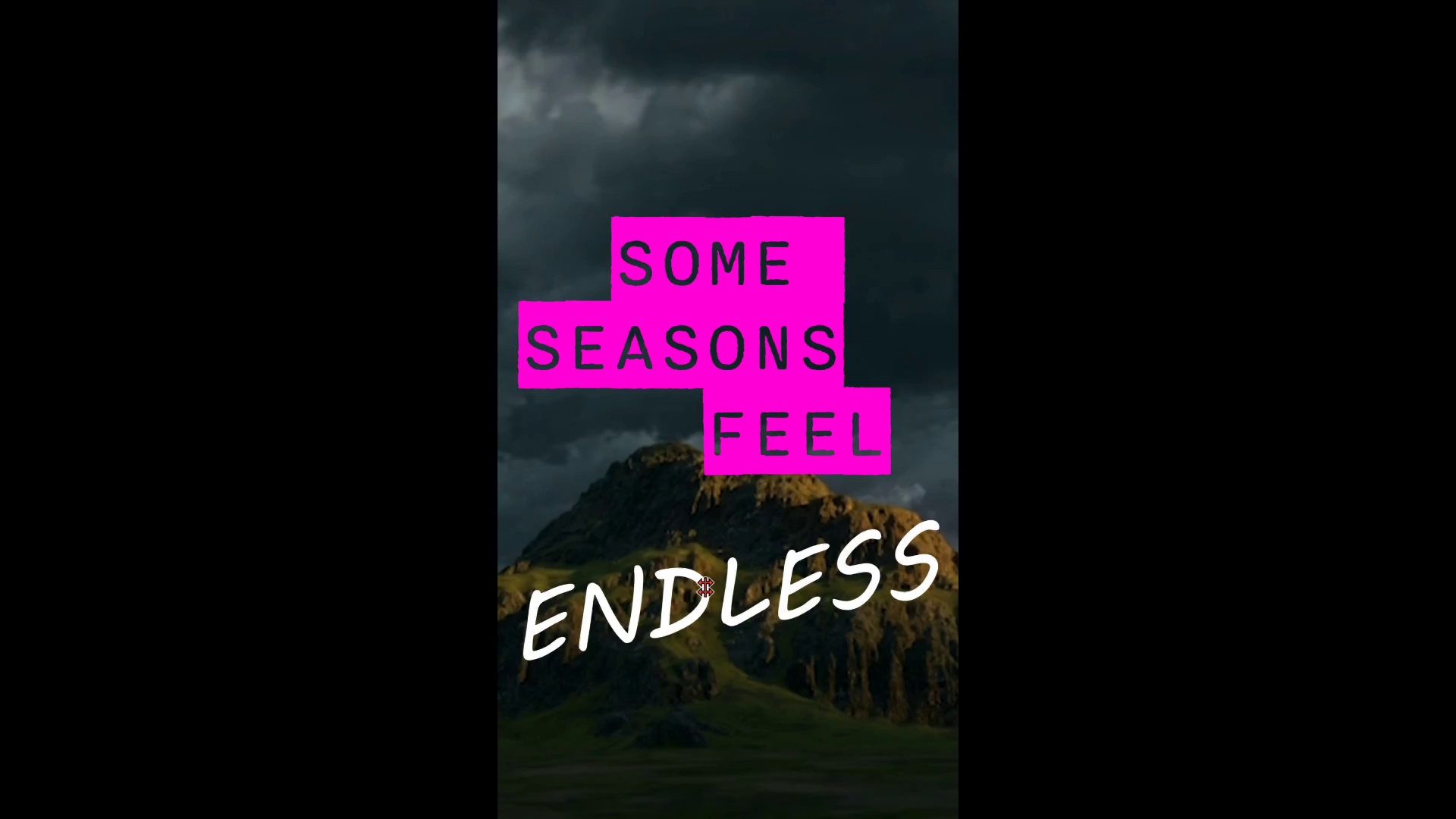 
key(Control+Backquote)
 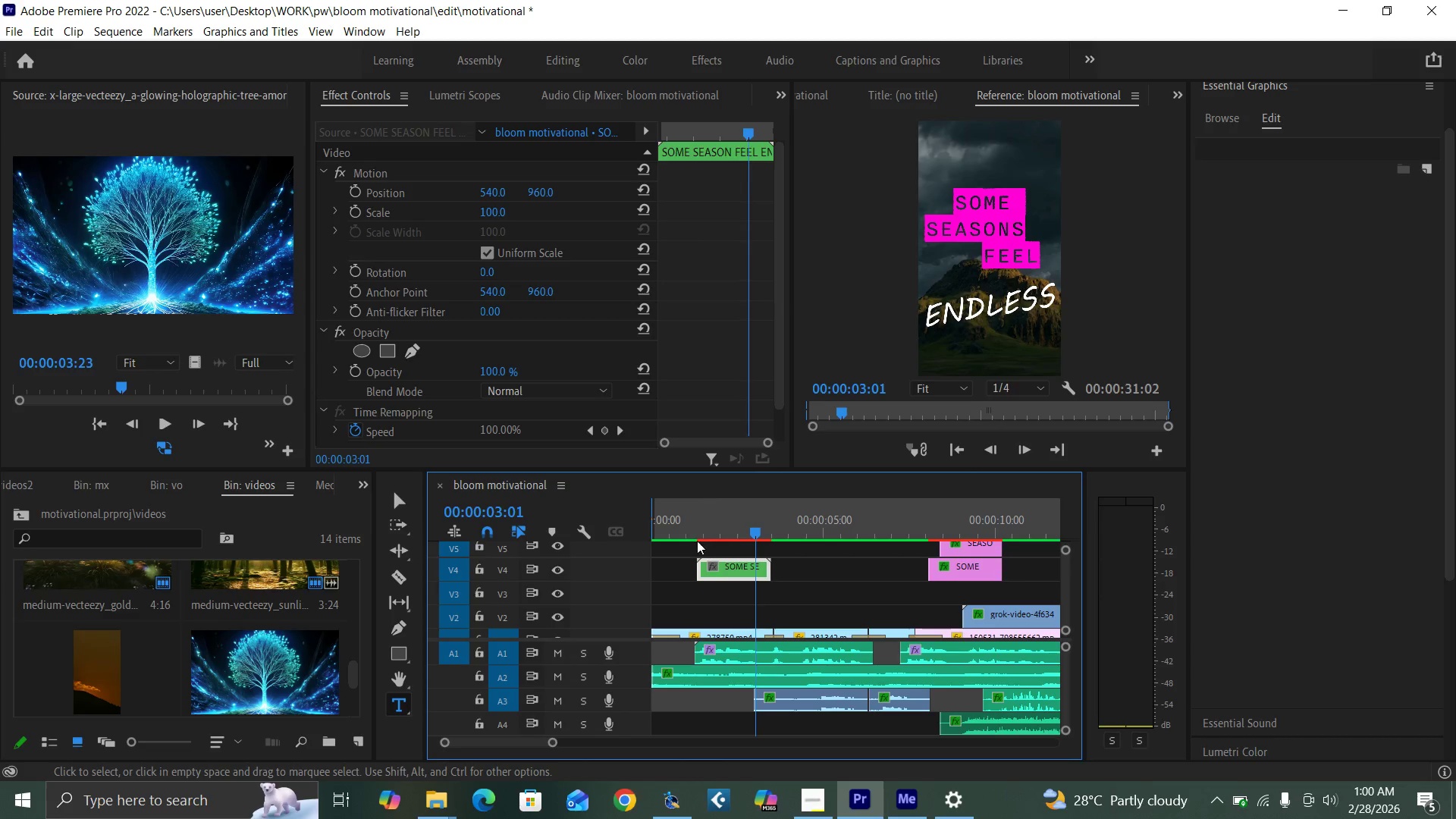 
left_click([683, 524])
 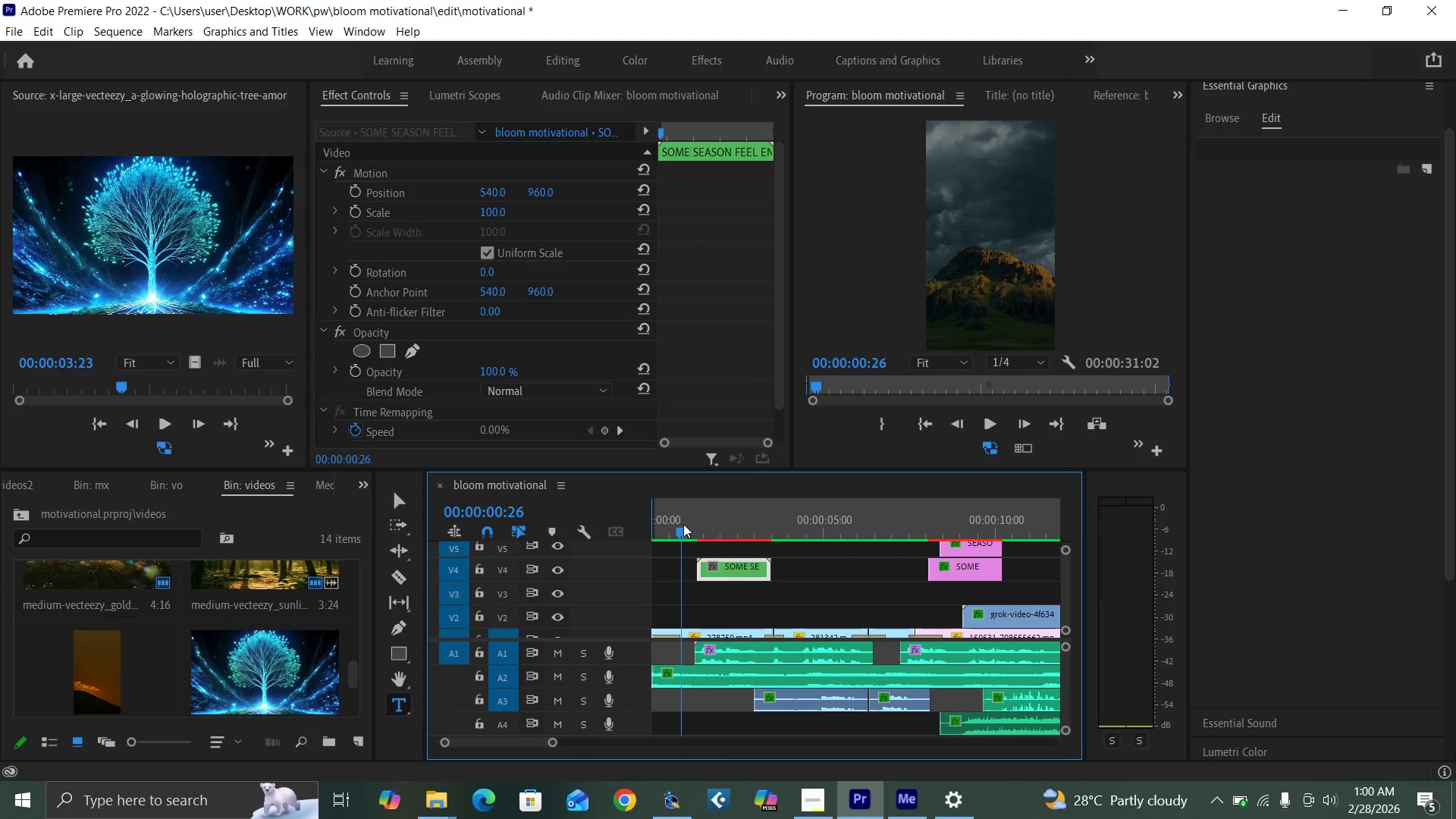 
key(Space)
 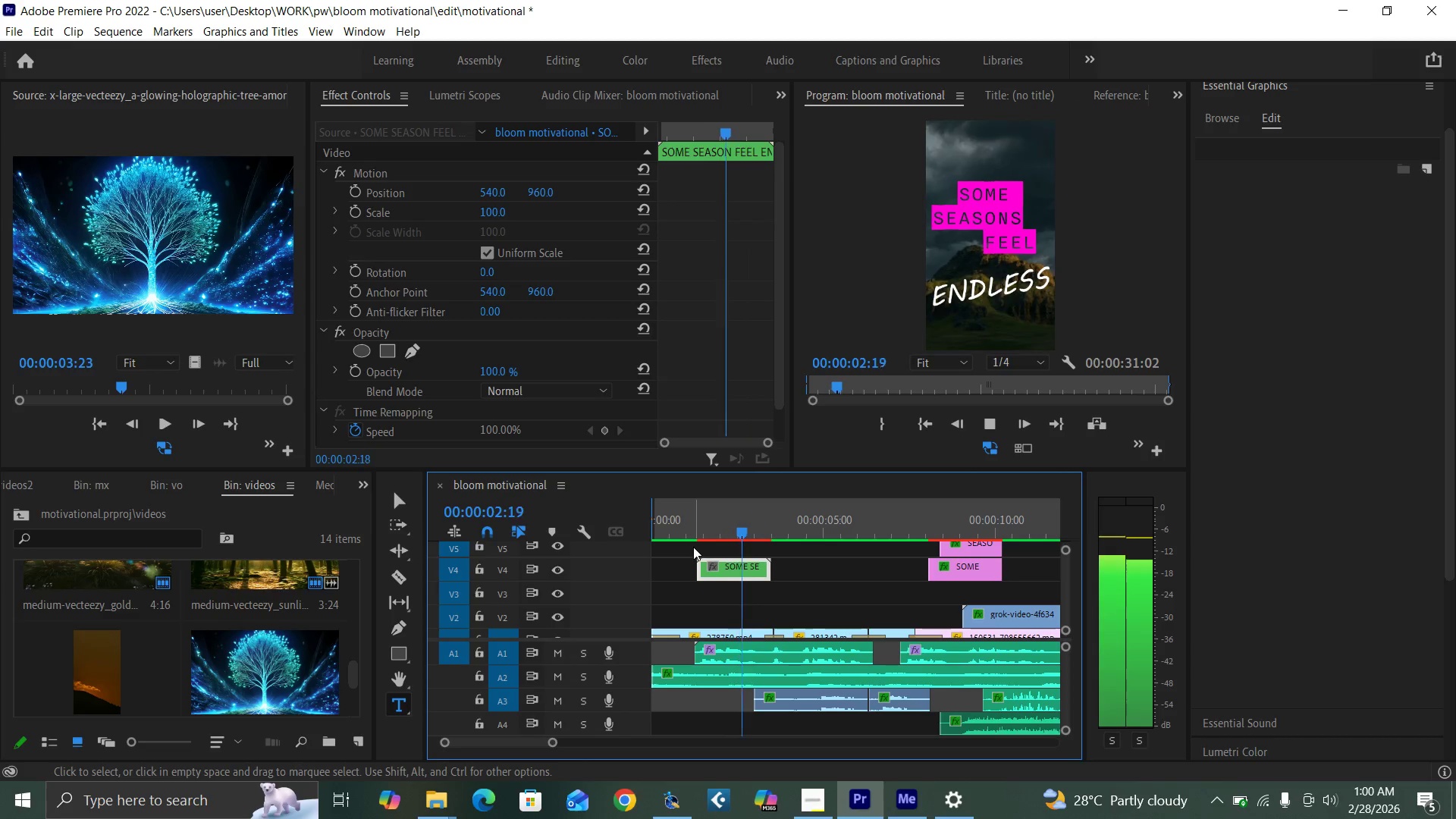 
key(Space)
 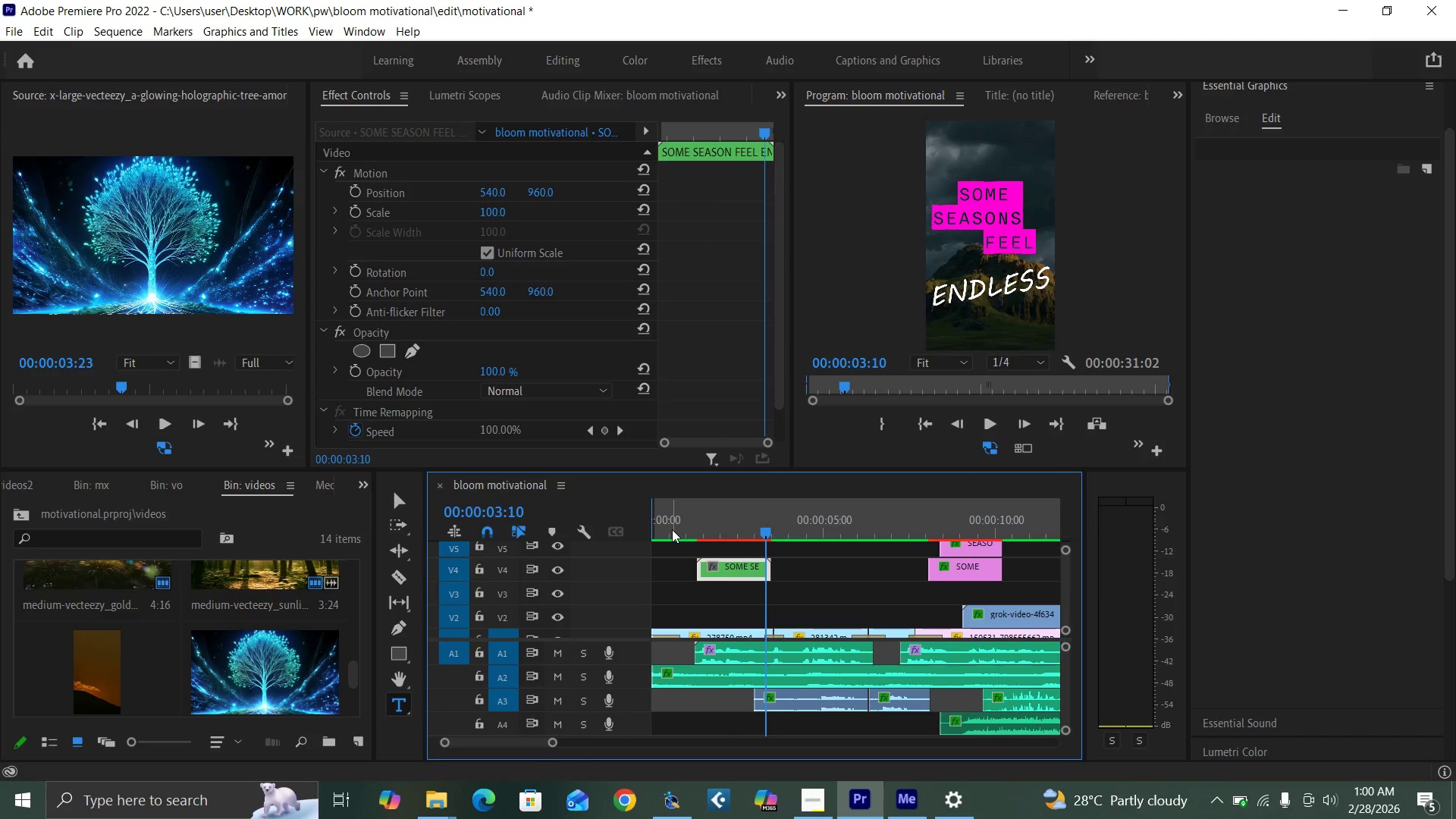 
left_click([672, 529])
 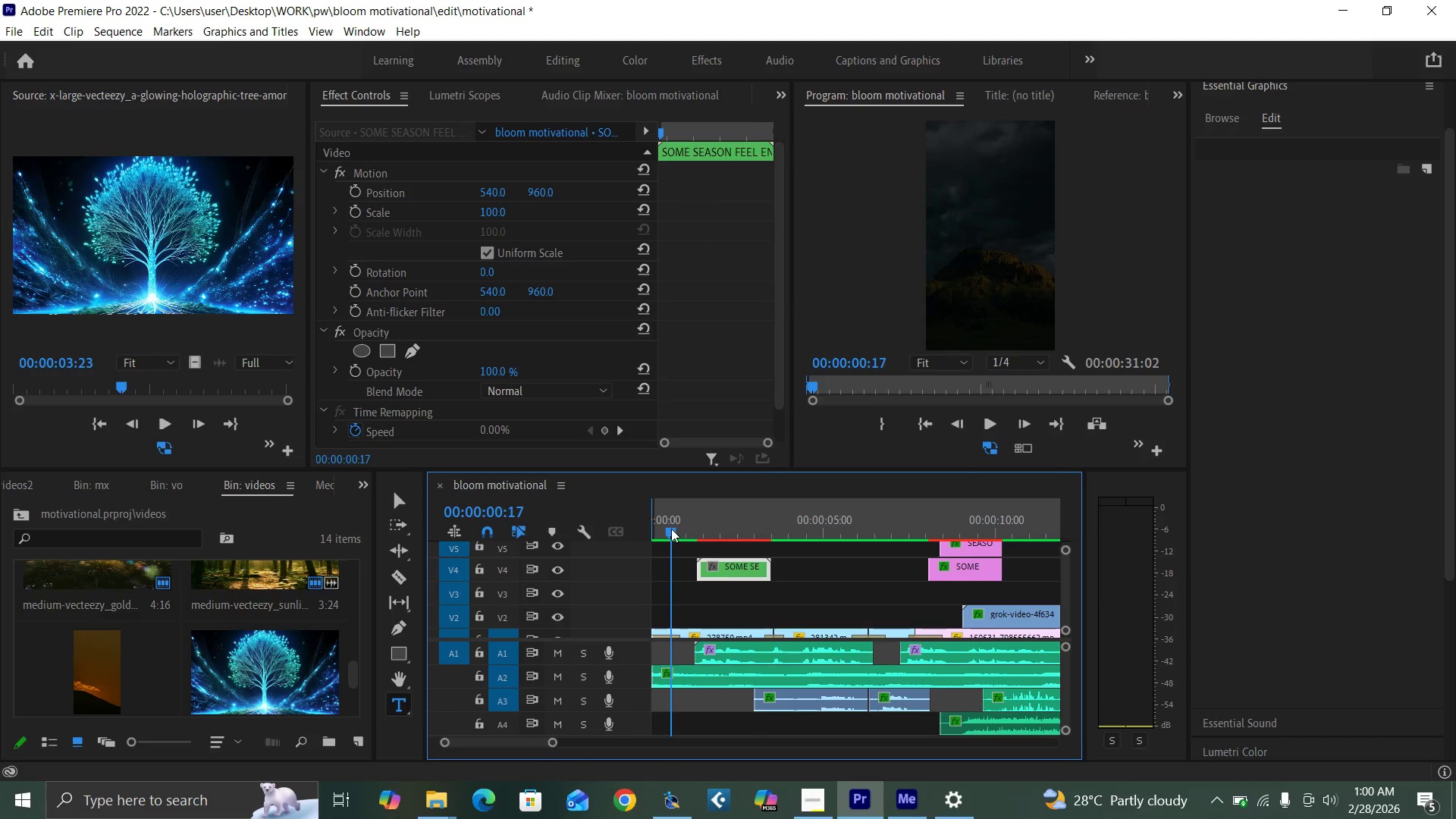 
key(Space)
 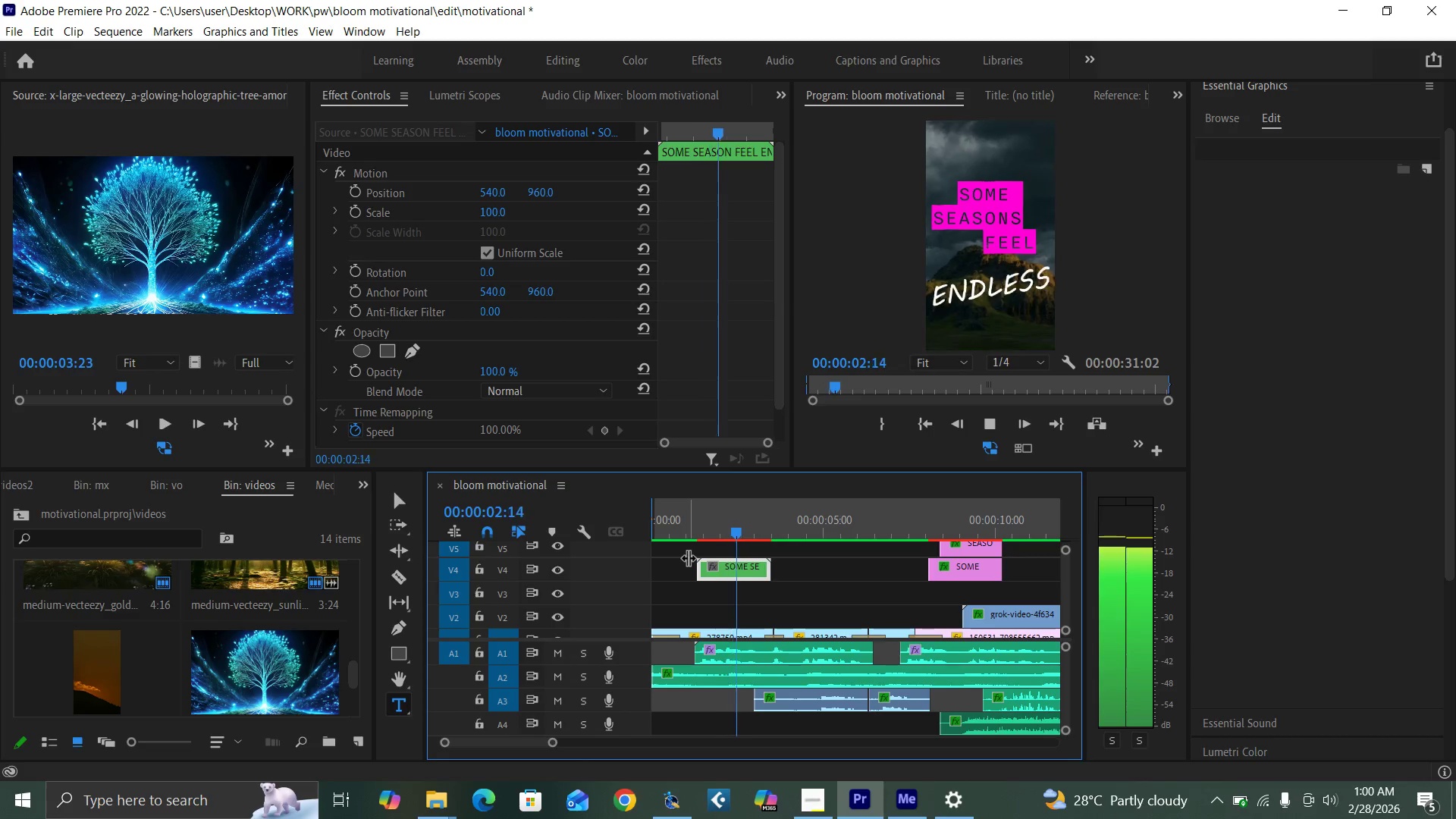 
key(Space)
 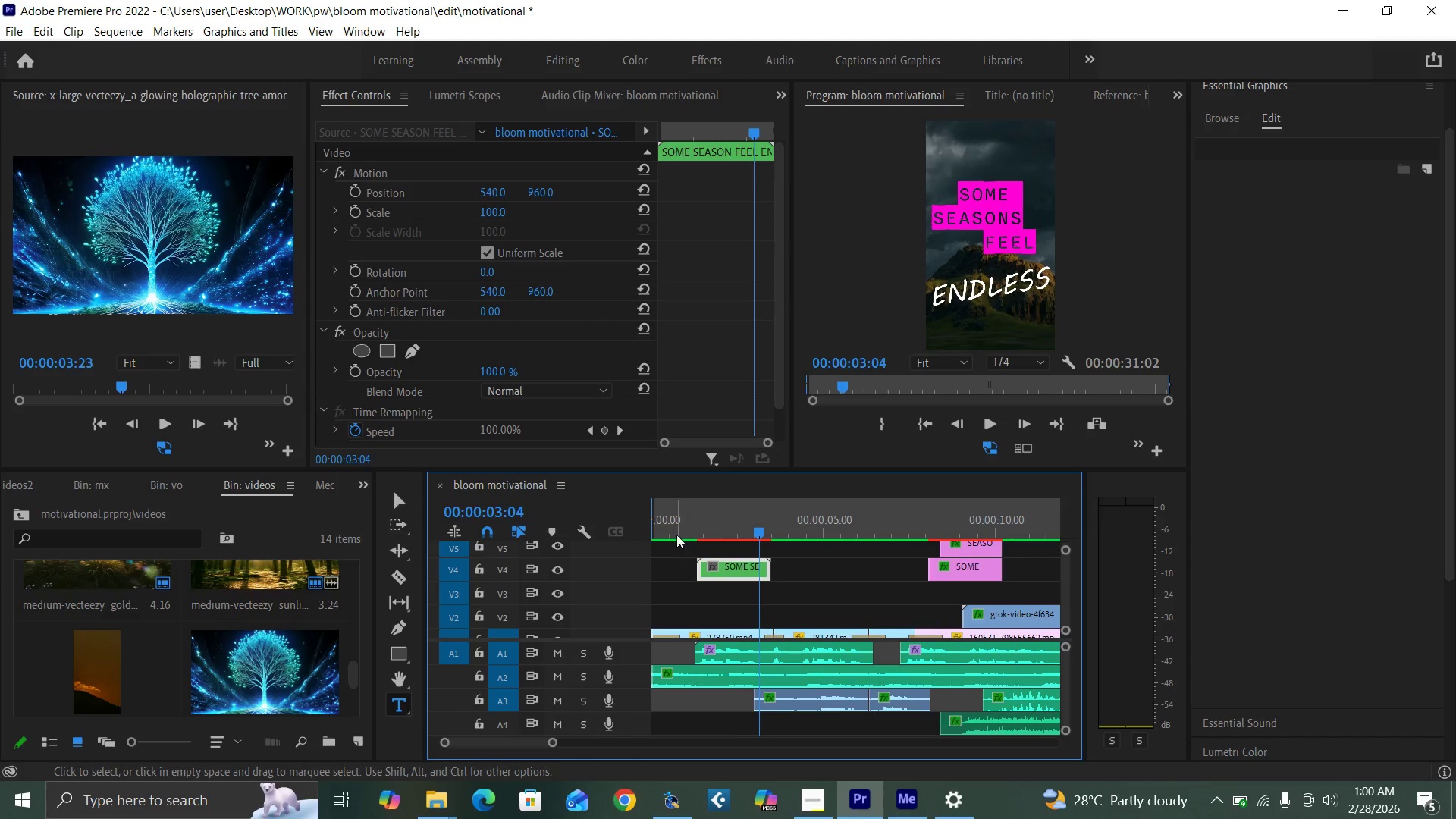 
left_click([676, 533])
 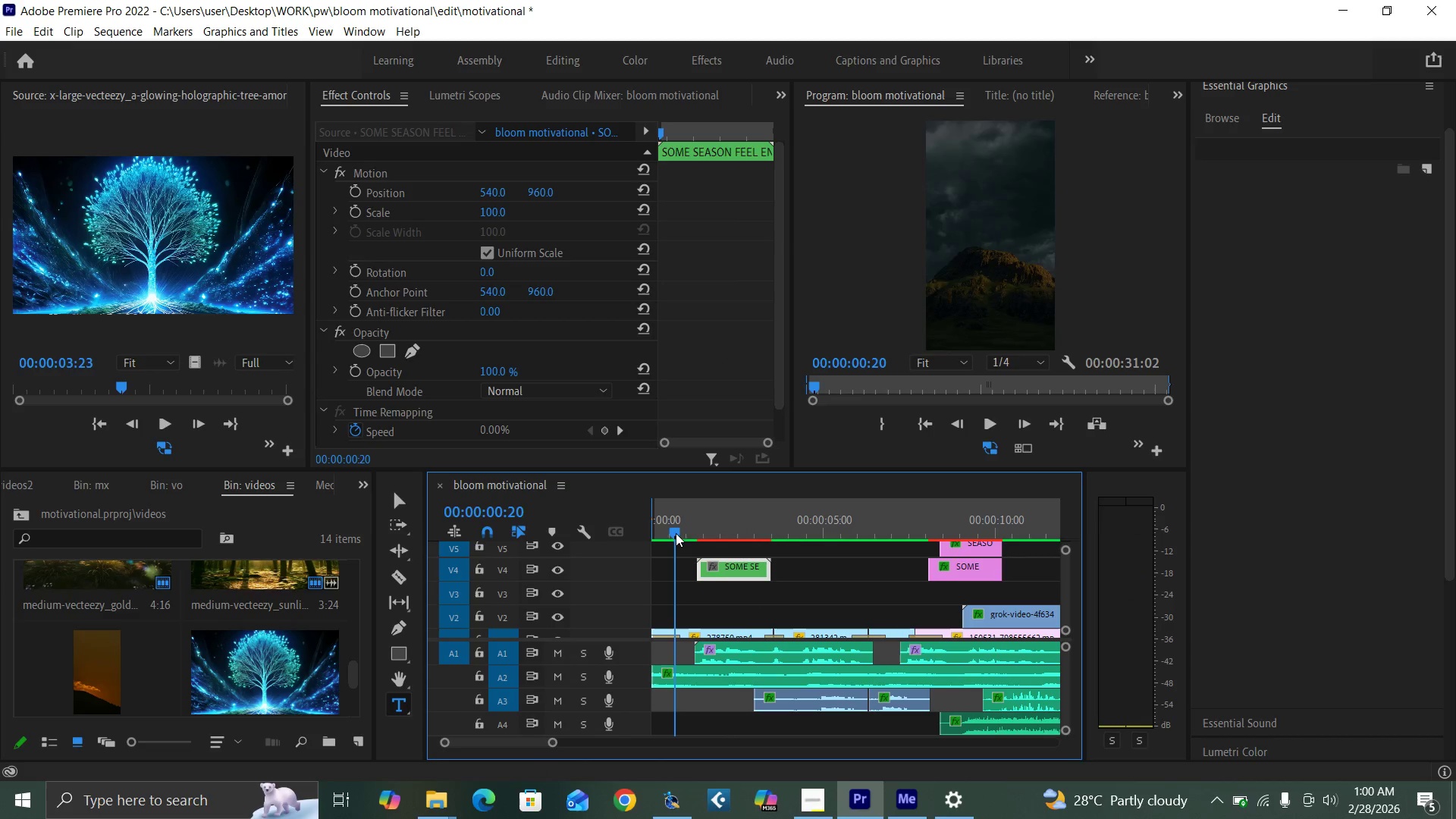 
key(Space)
 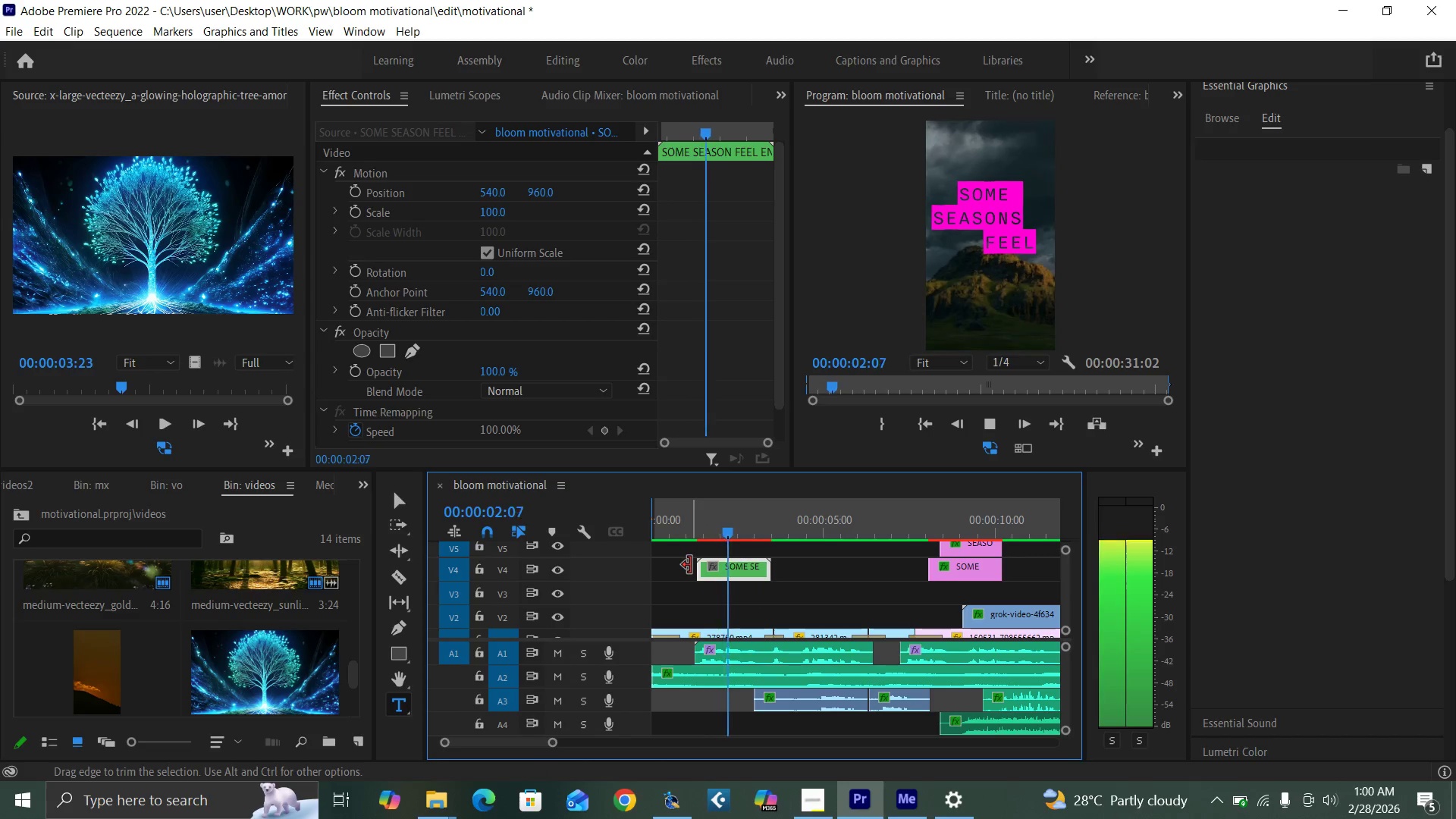 
key(Space)
 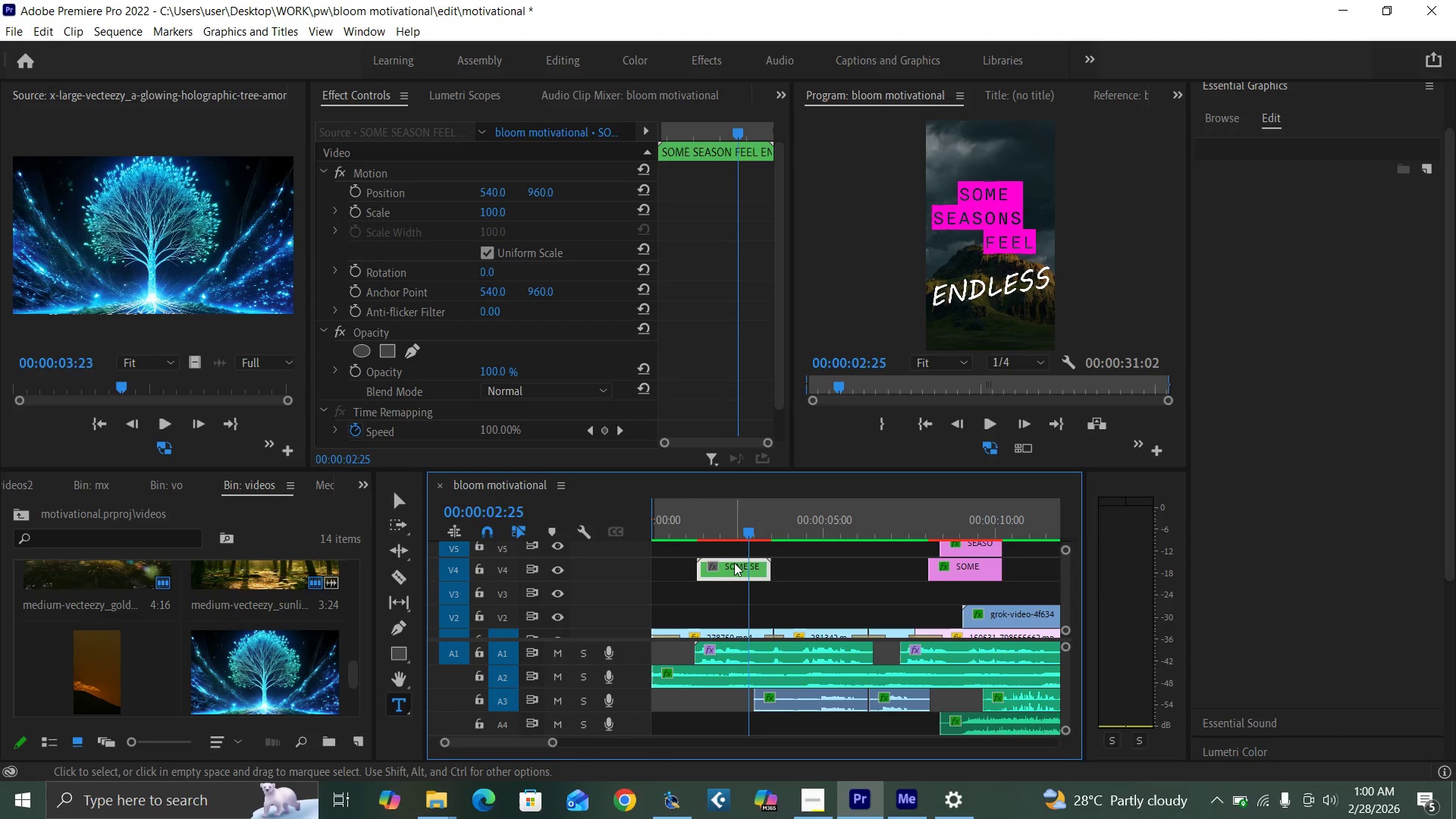 
double_click([735, 563])
 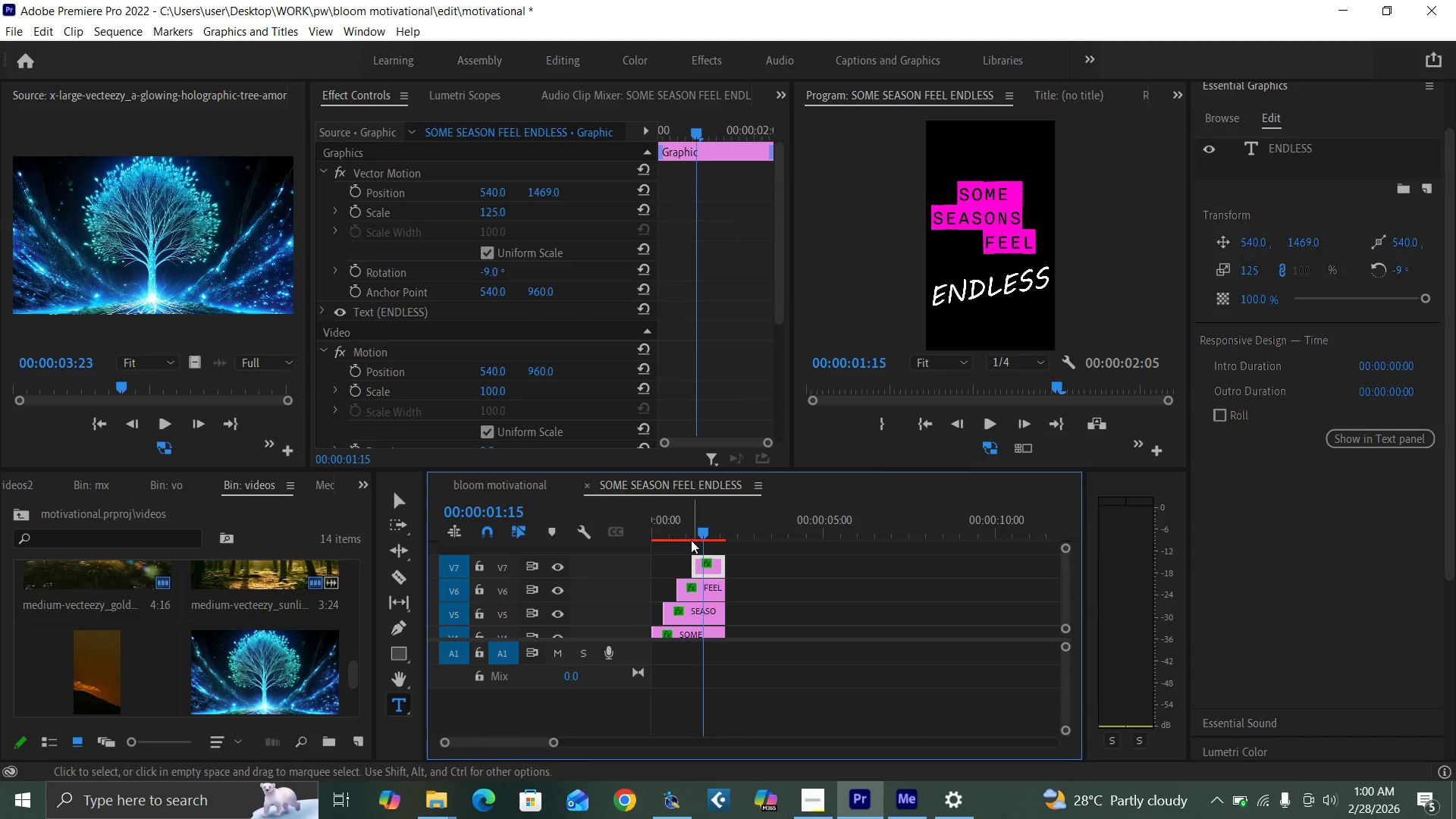 
left_click([689, 525])
 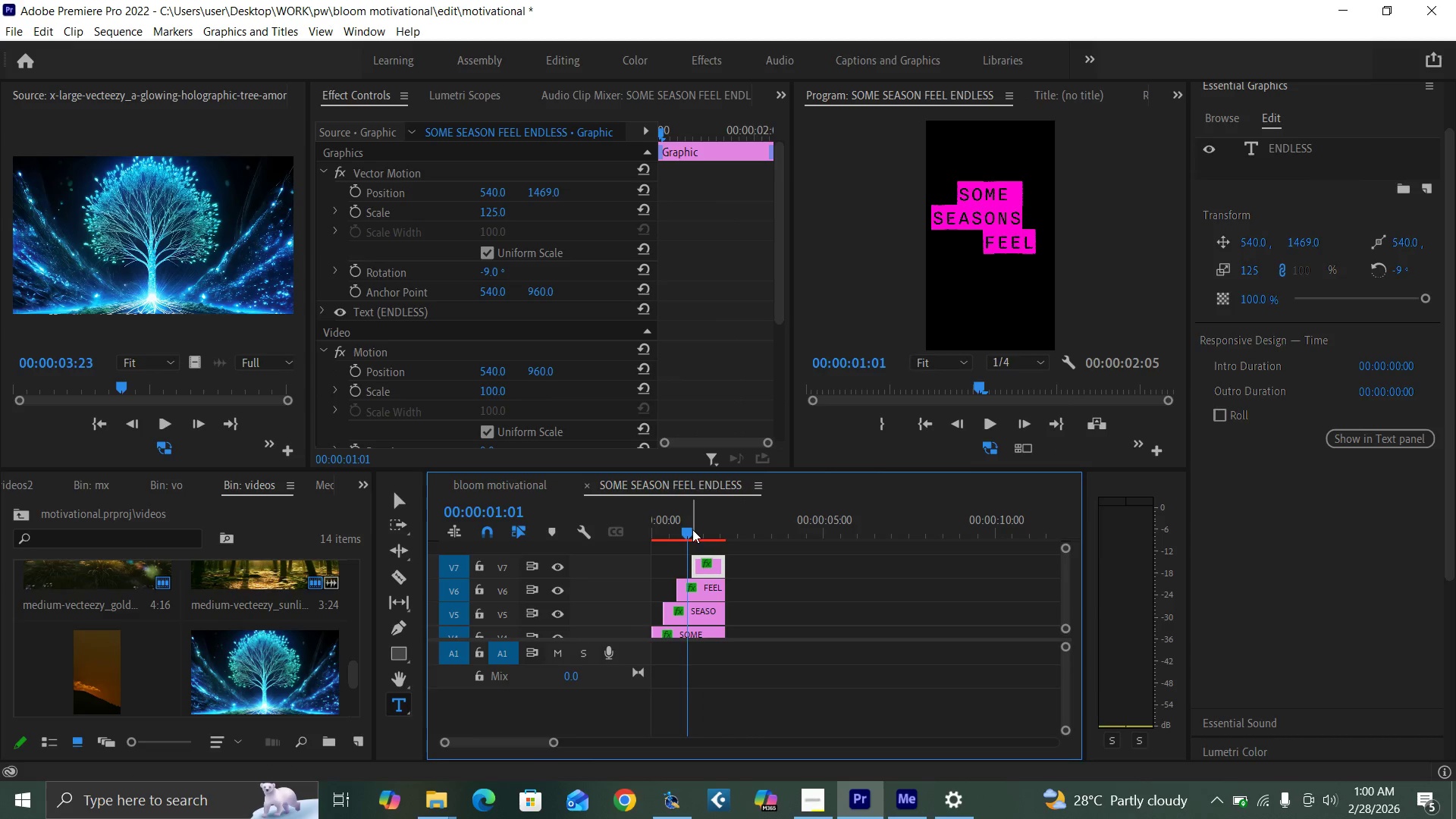 
key(Equal)
 